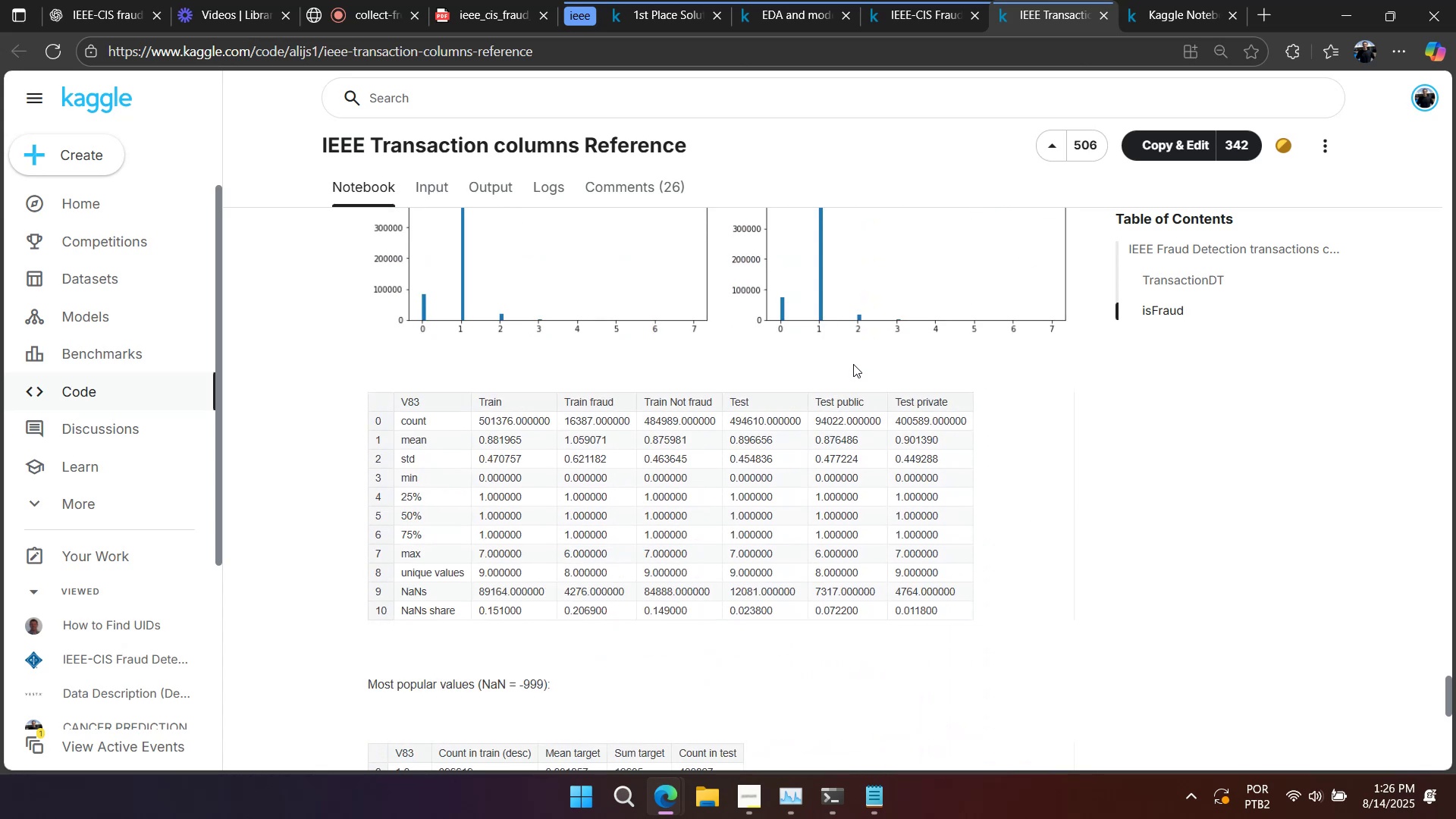 
scroll: coordinate [700, 389], scroll_direction: down, amount: 5.0
 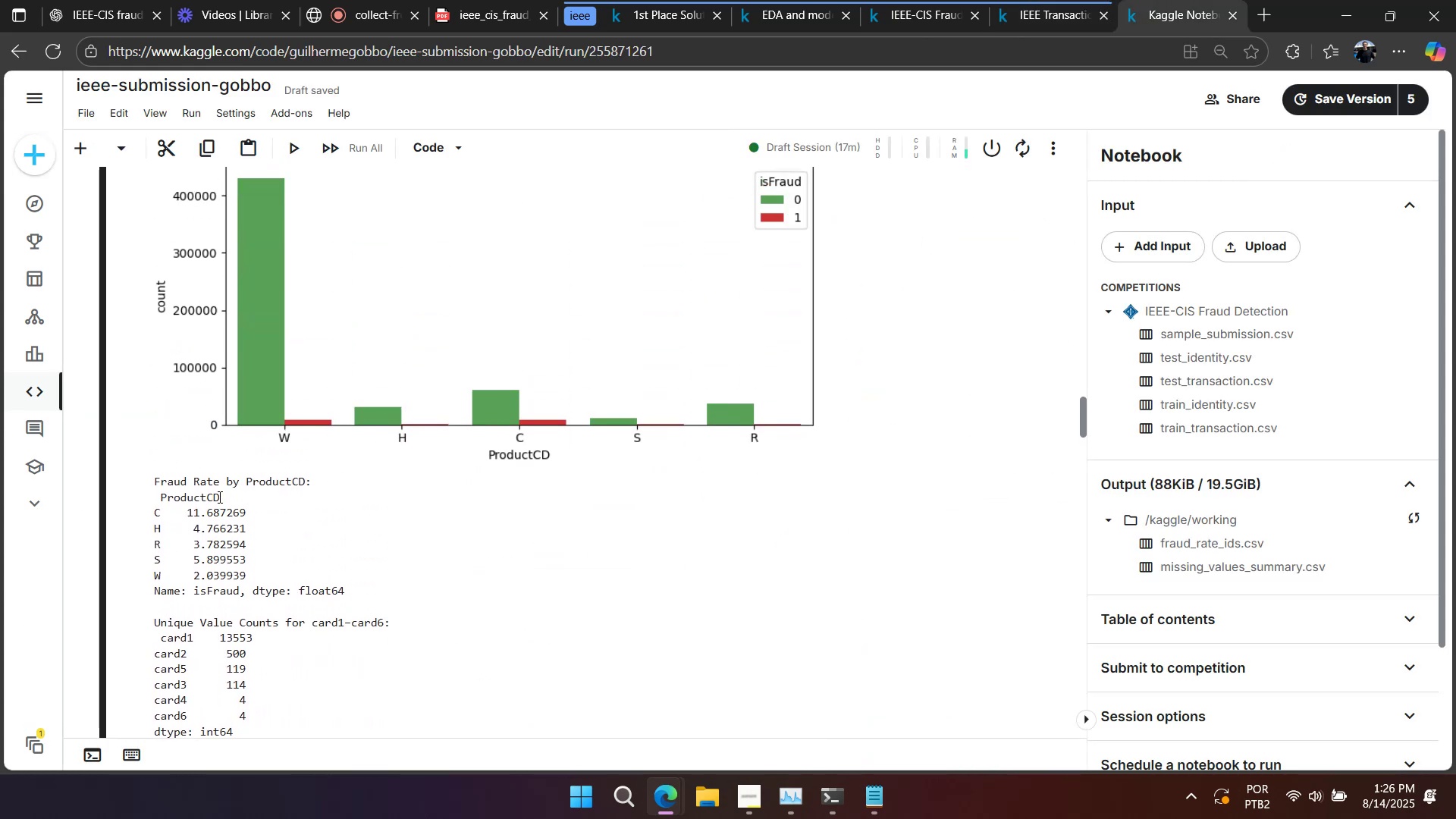 
double_click([215, 497])
 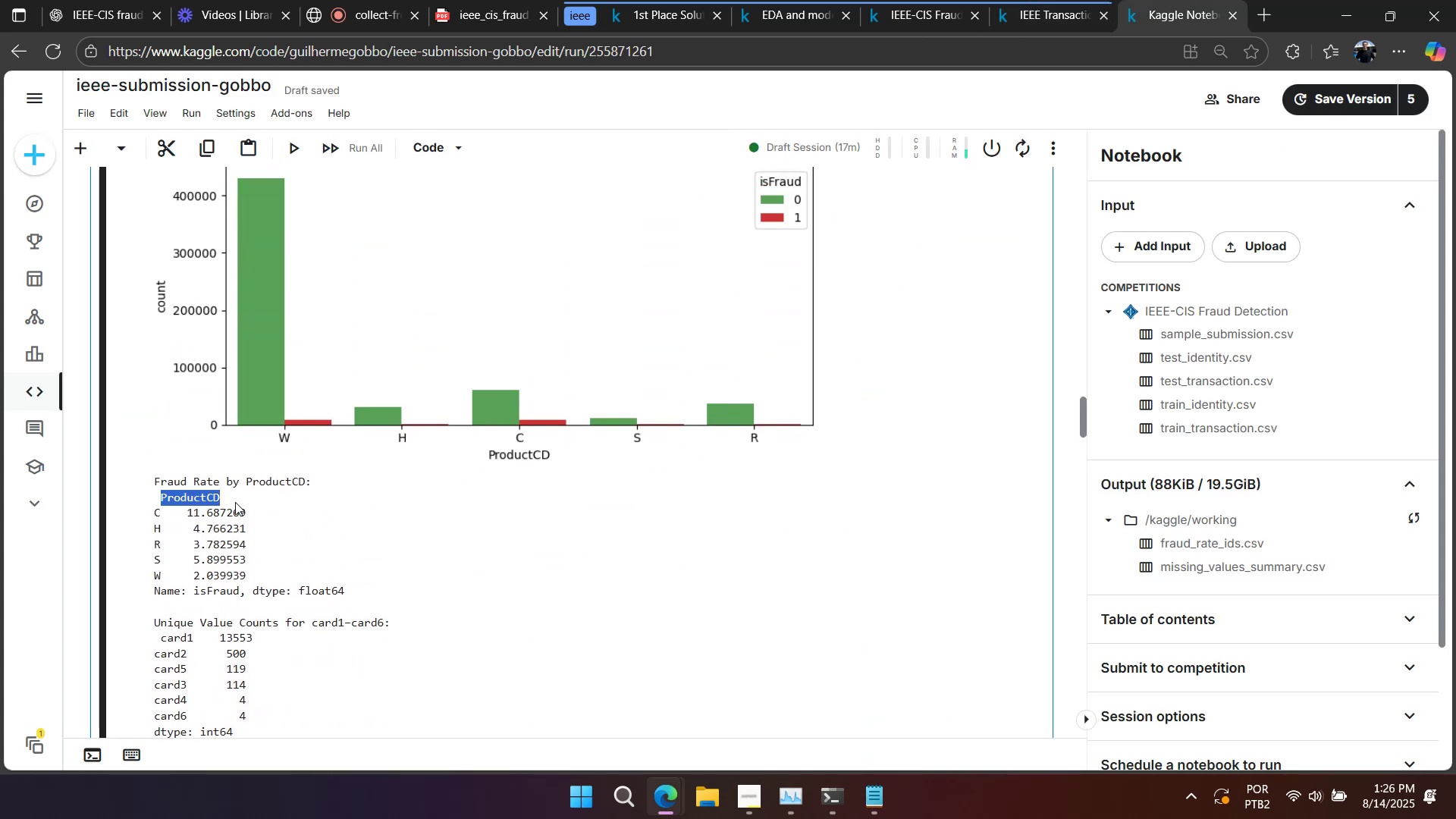 
key(Control+C)
 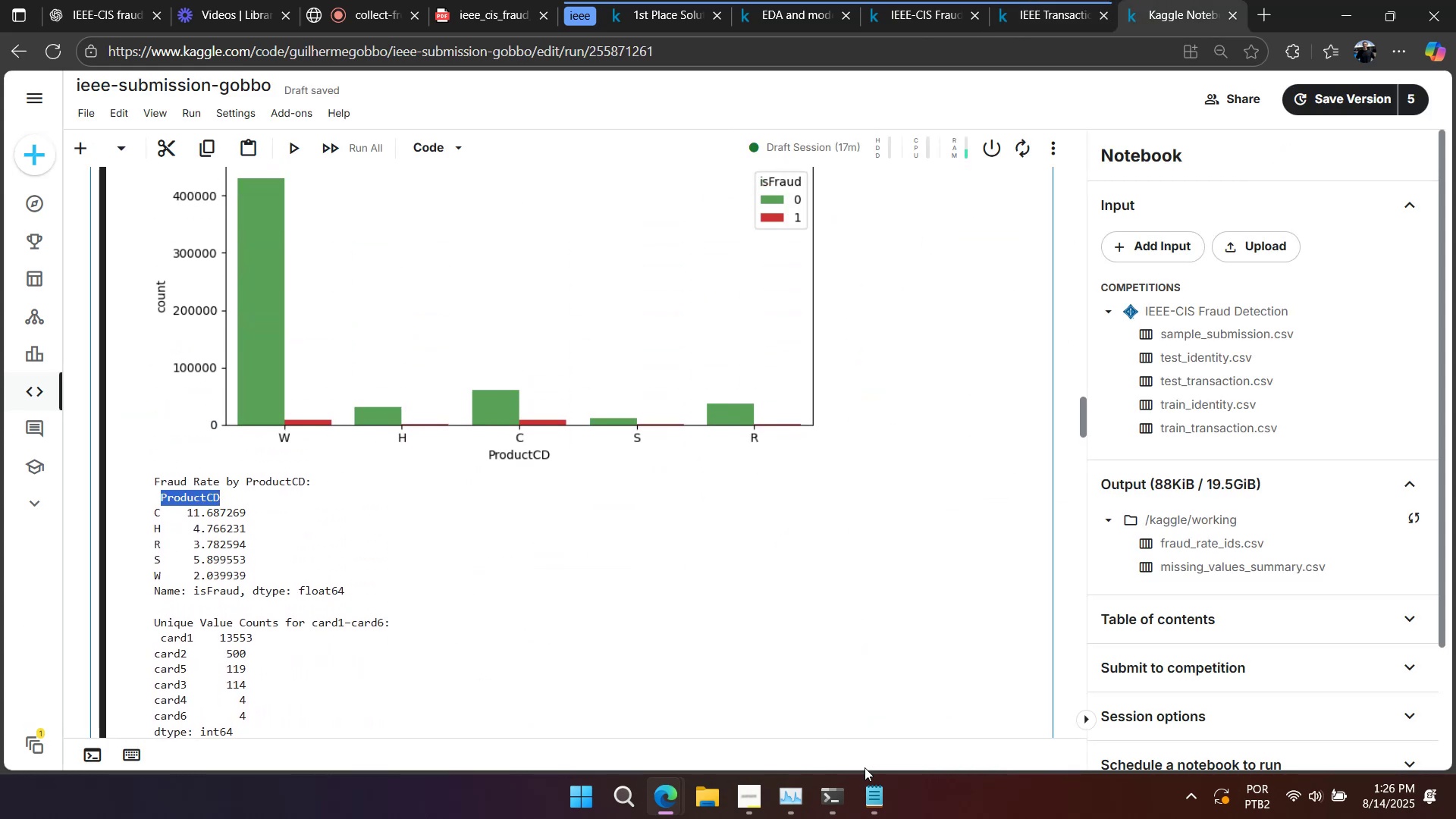 
left_click([871, 785])
 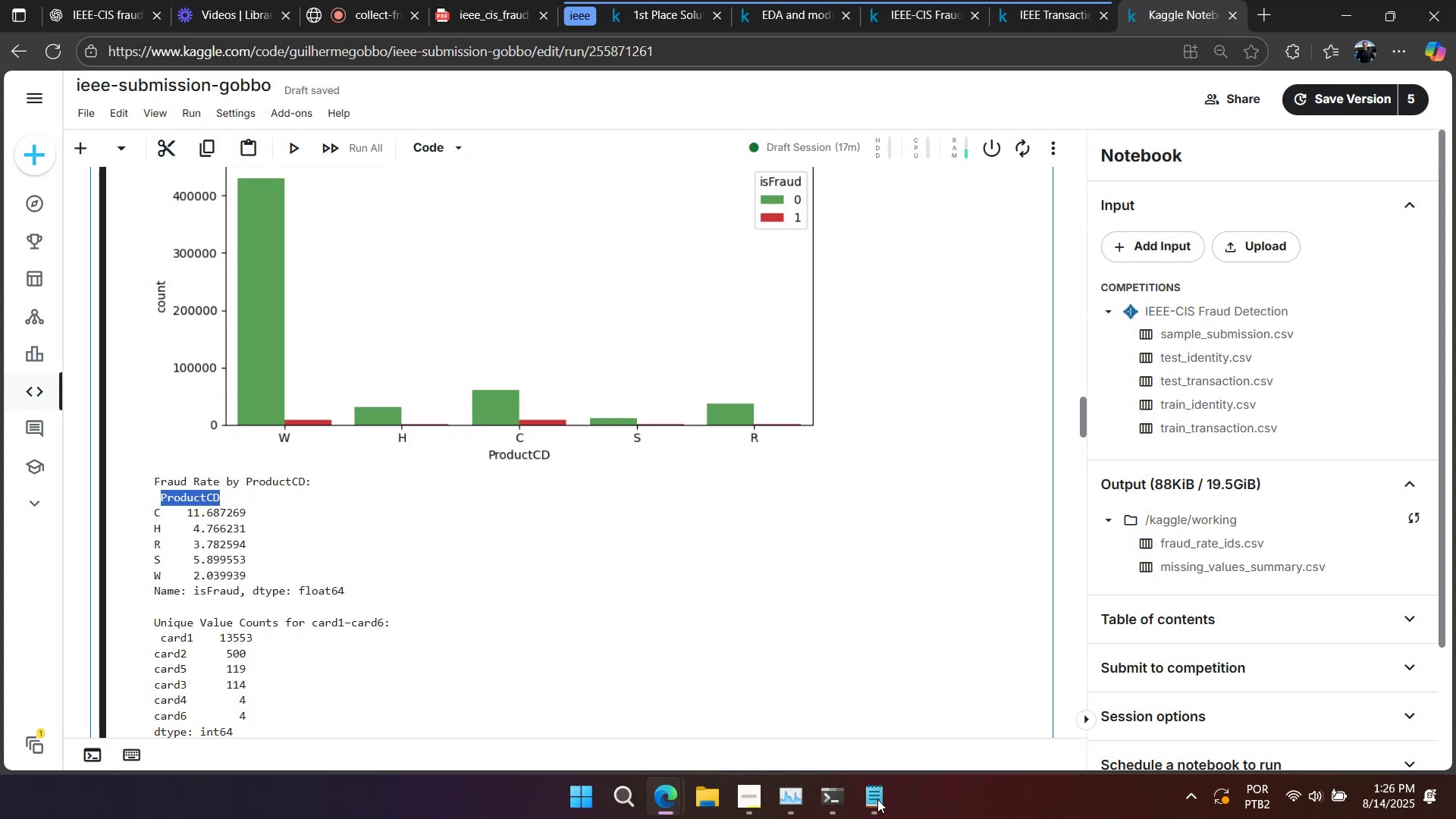 
scroll: coordinate [783, 668], scroll_direction: down, amount: 6.0
 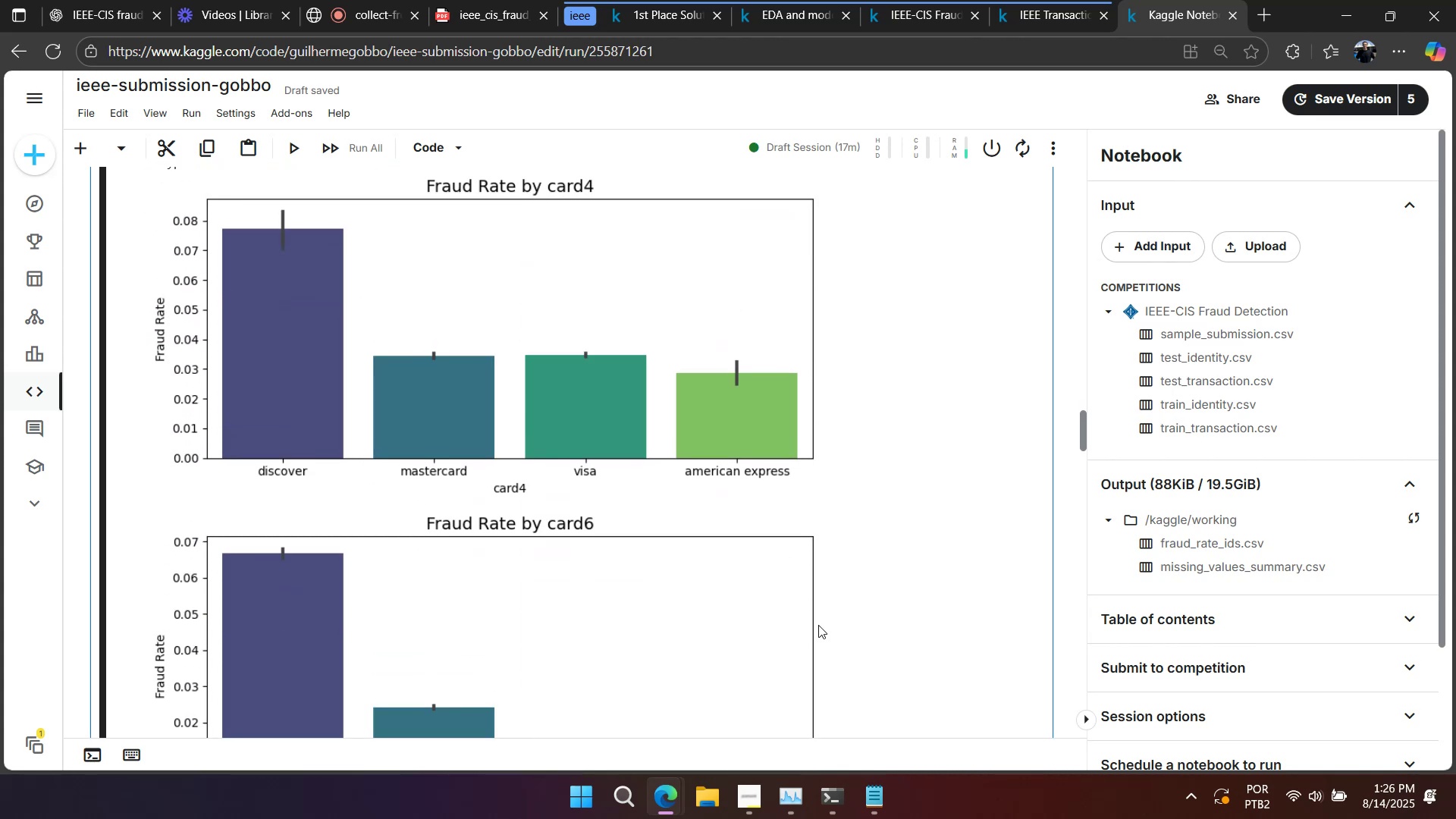 
wait(10.71)
 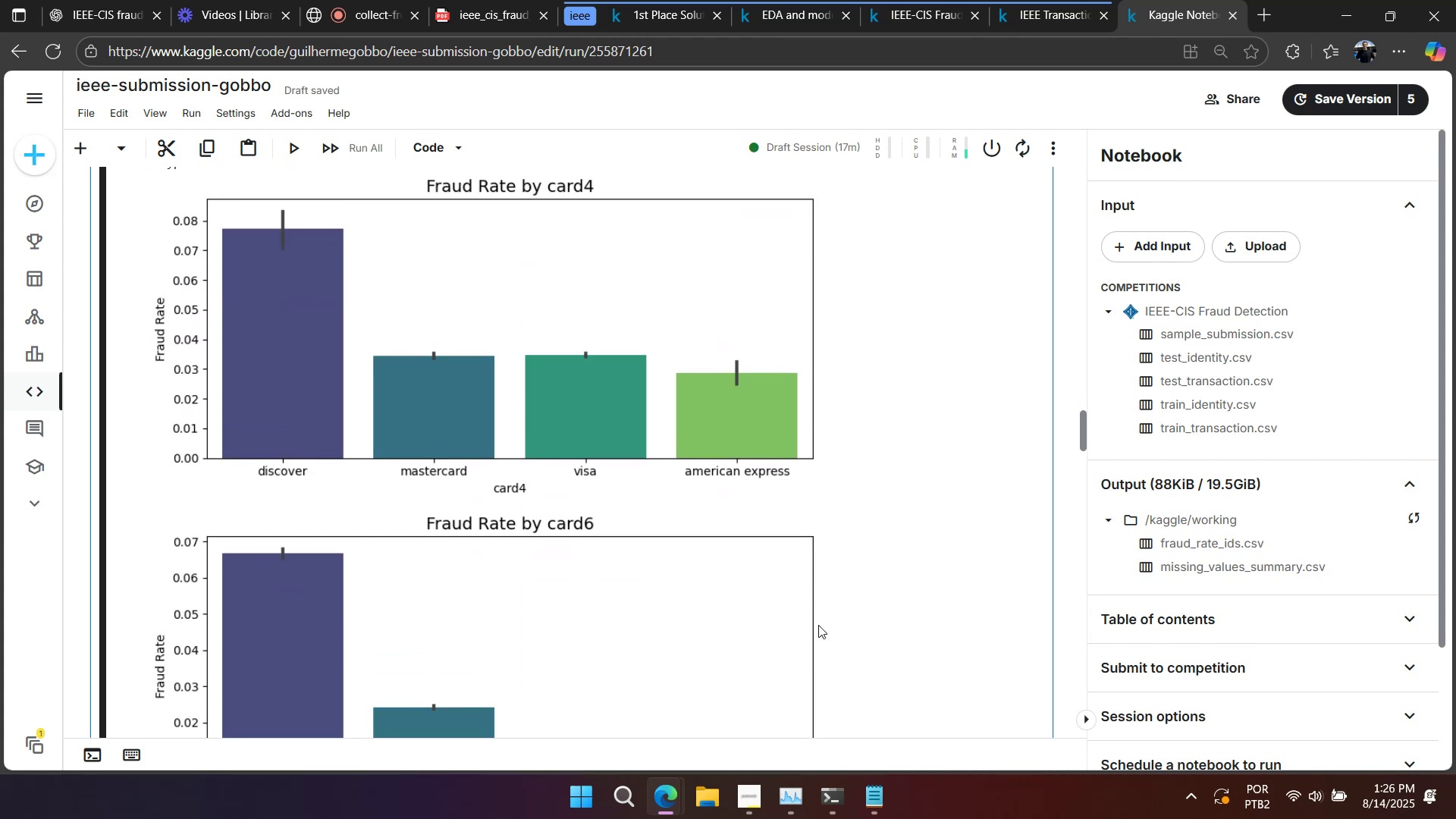 
scroll: coordinate [644, 573], scroll_direction: down, amount: 4.0
 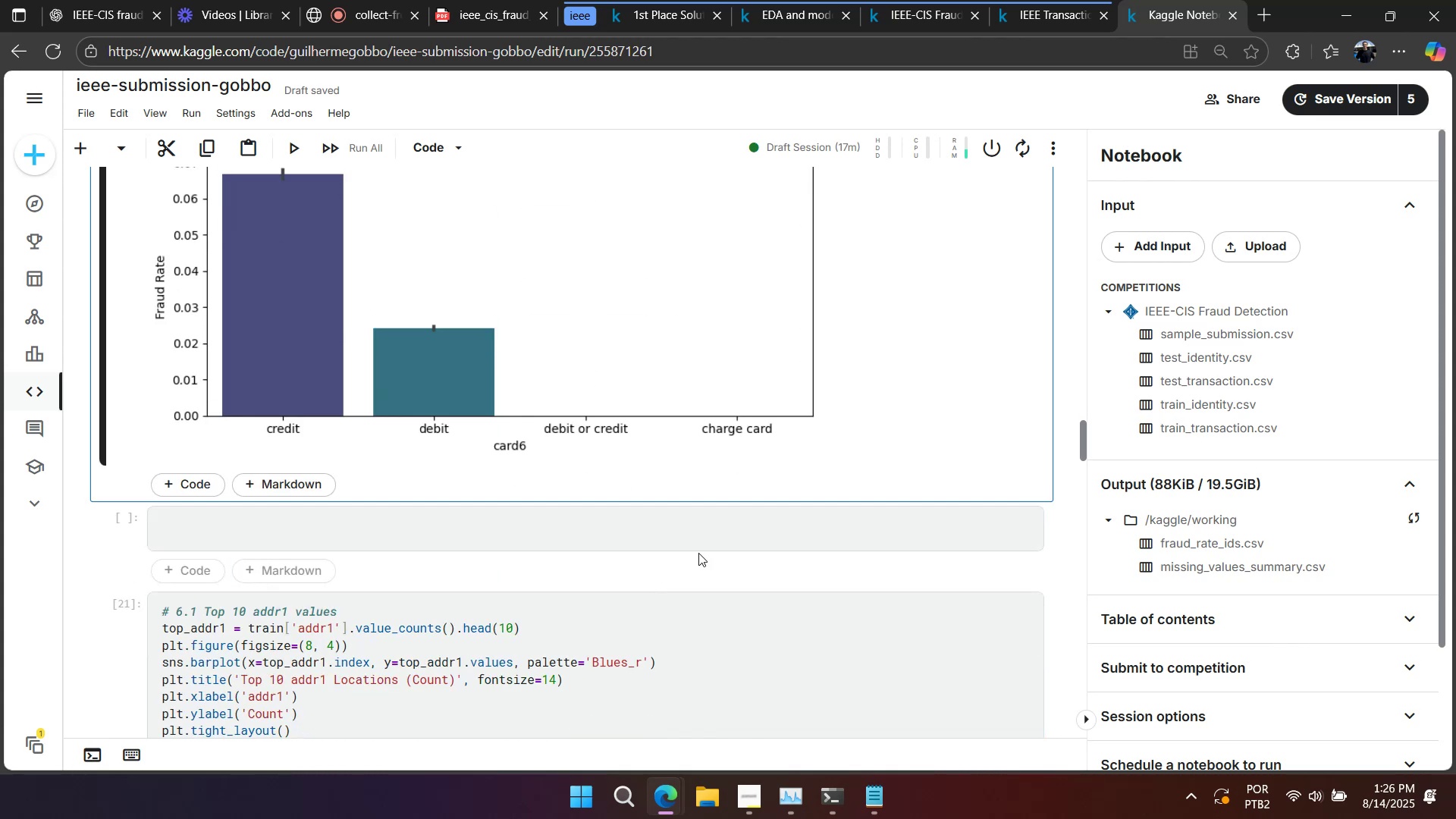 
scroll: coordinate [709, 548], scroll_direction: up, amount: 1.0
 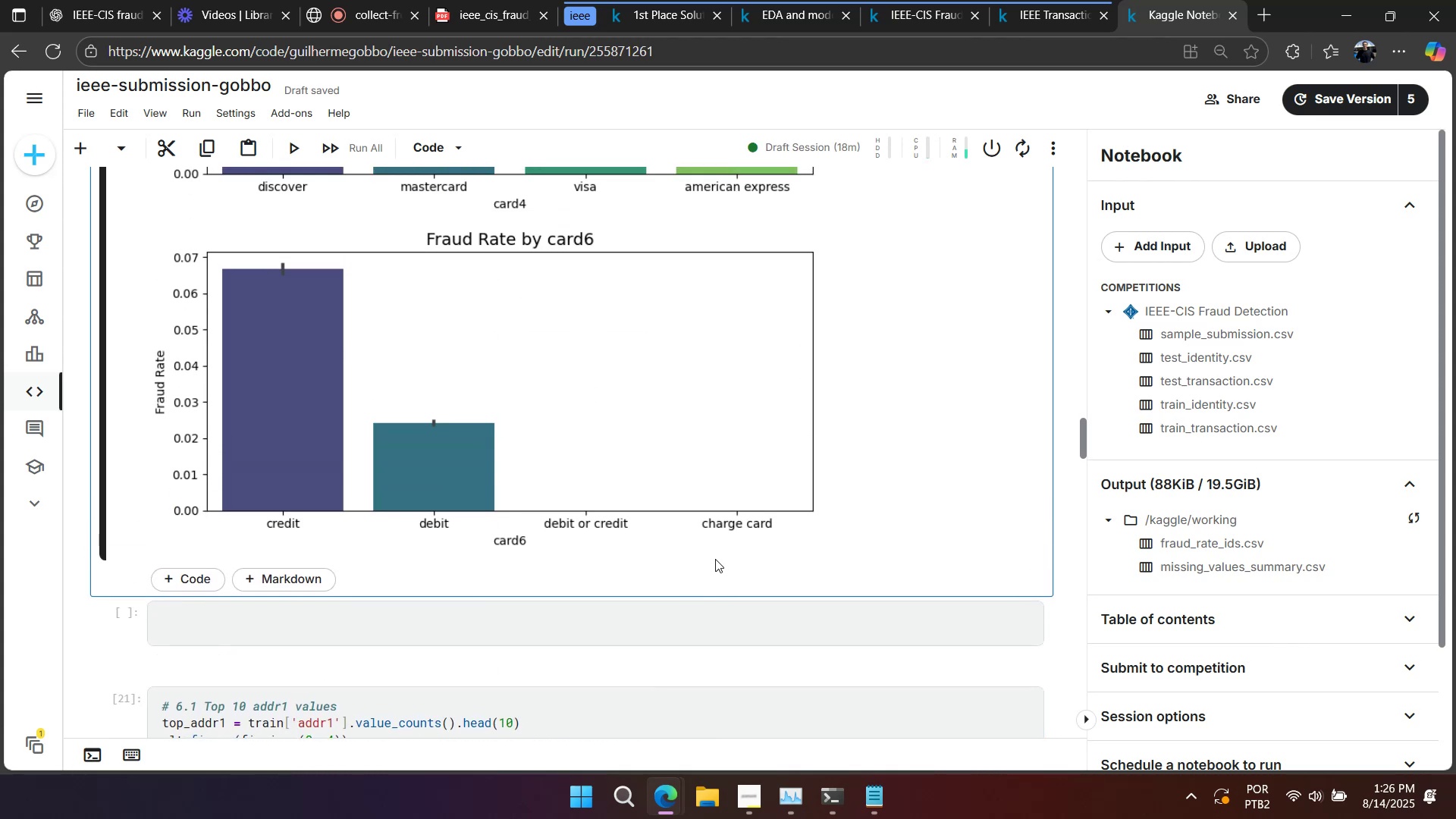 
wait(9.37)
 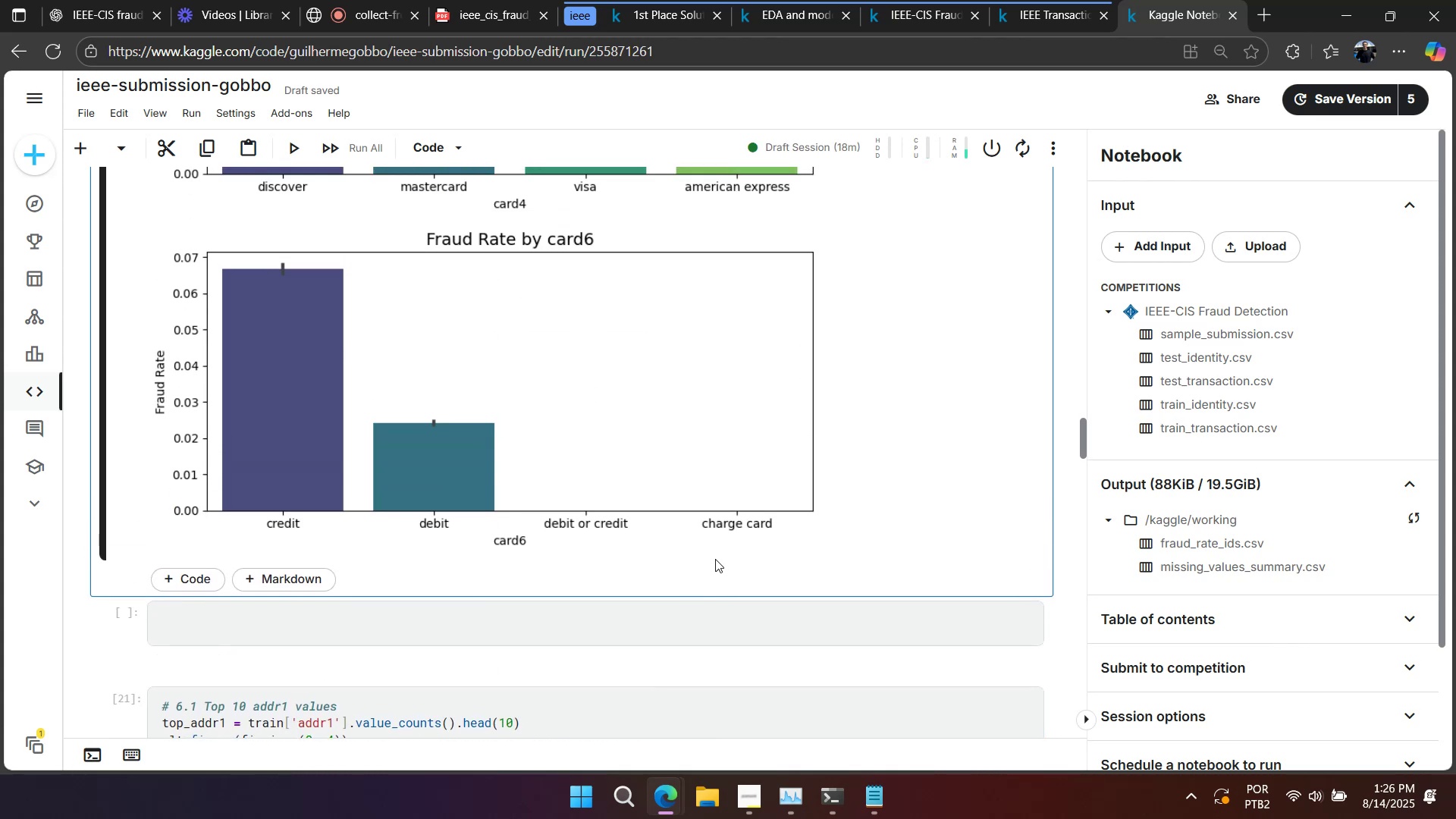 
scroll: coordinate [851, 716], scroll_direction: up, amount: 3.0
 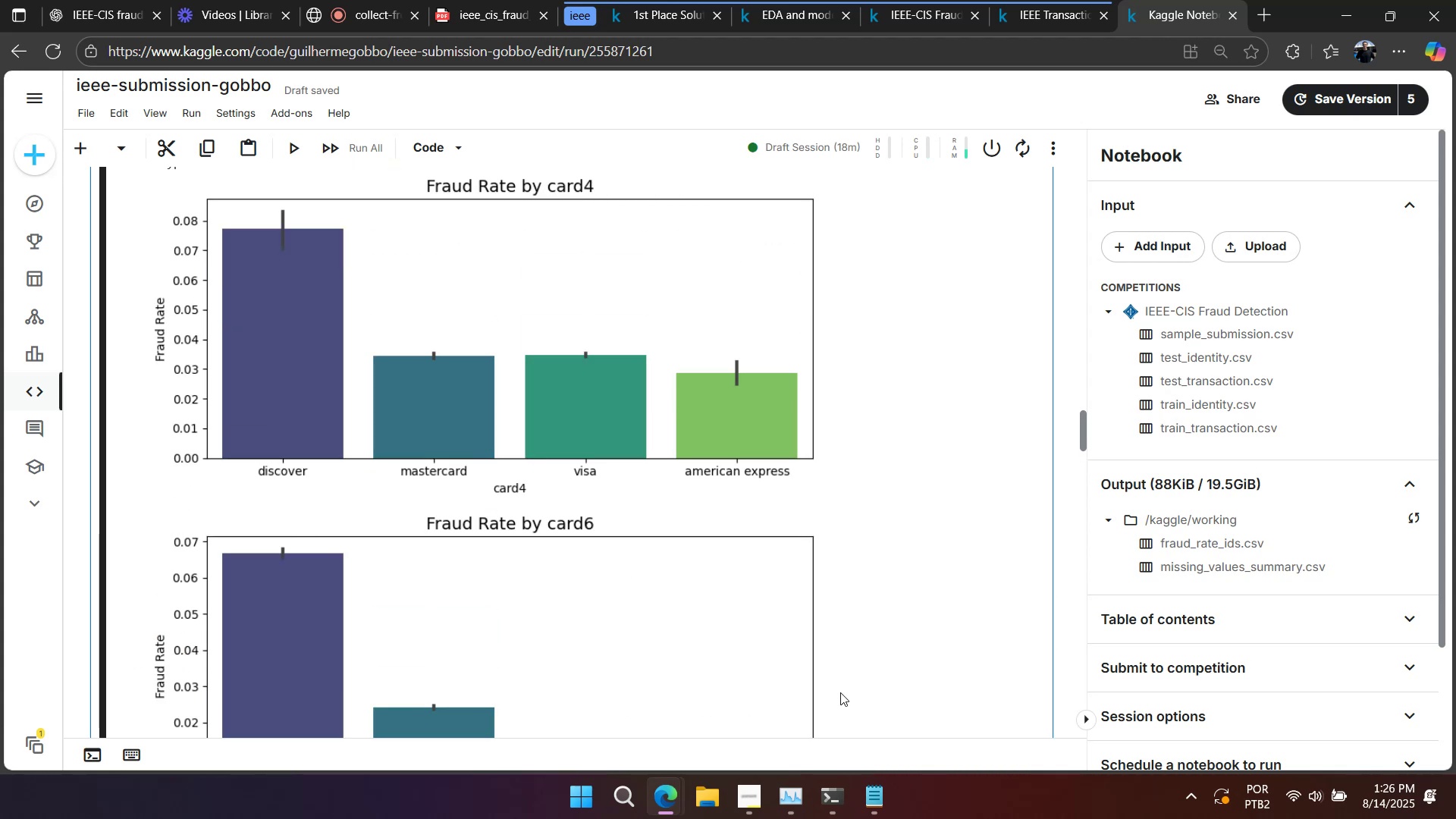 
scroll: coordinate [833, 701], scroll_direction: down, amount: 2.0
 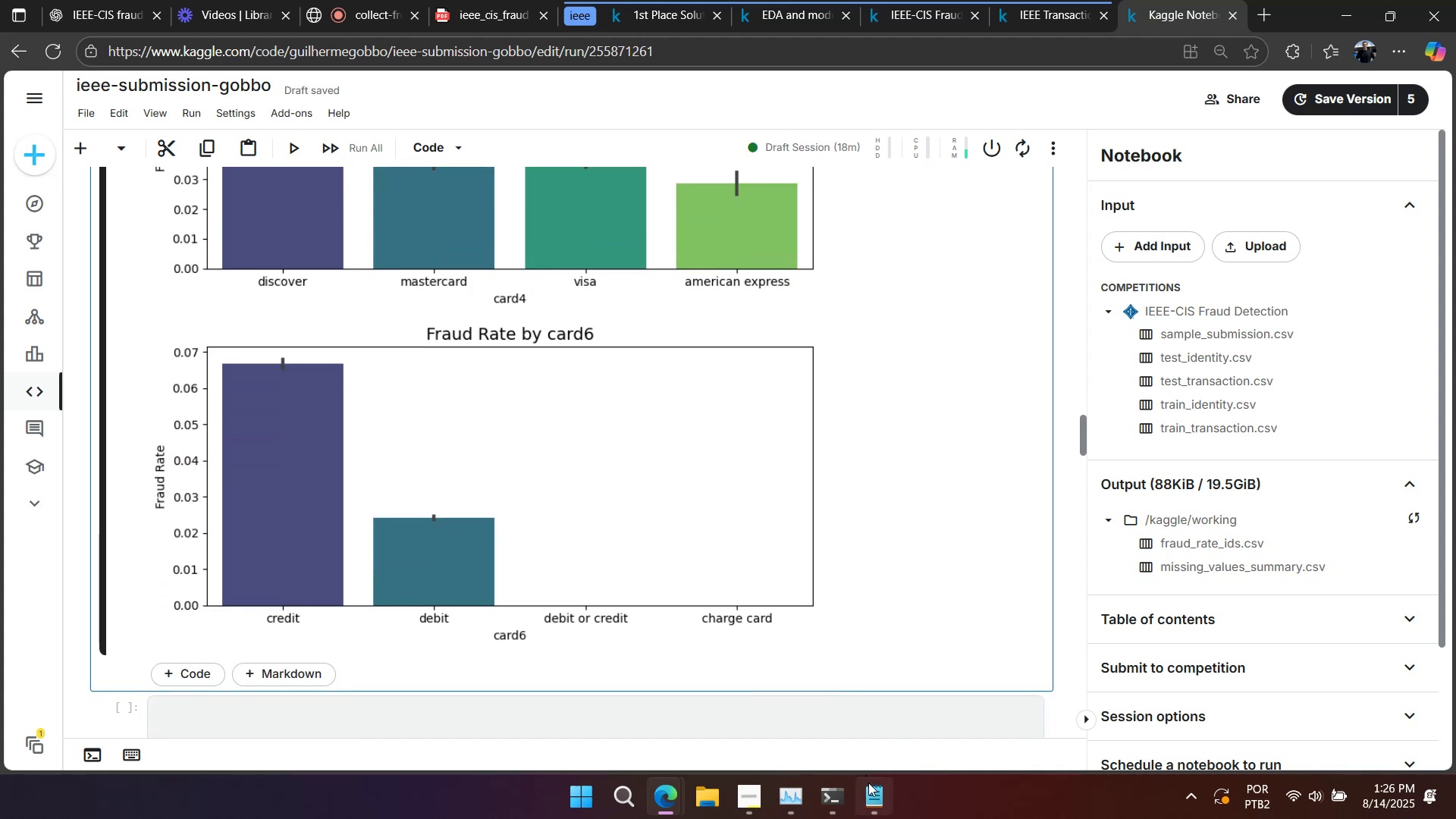 
left_click([869, 783])
 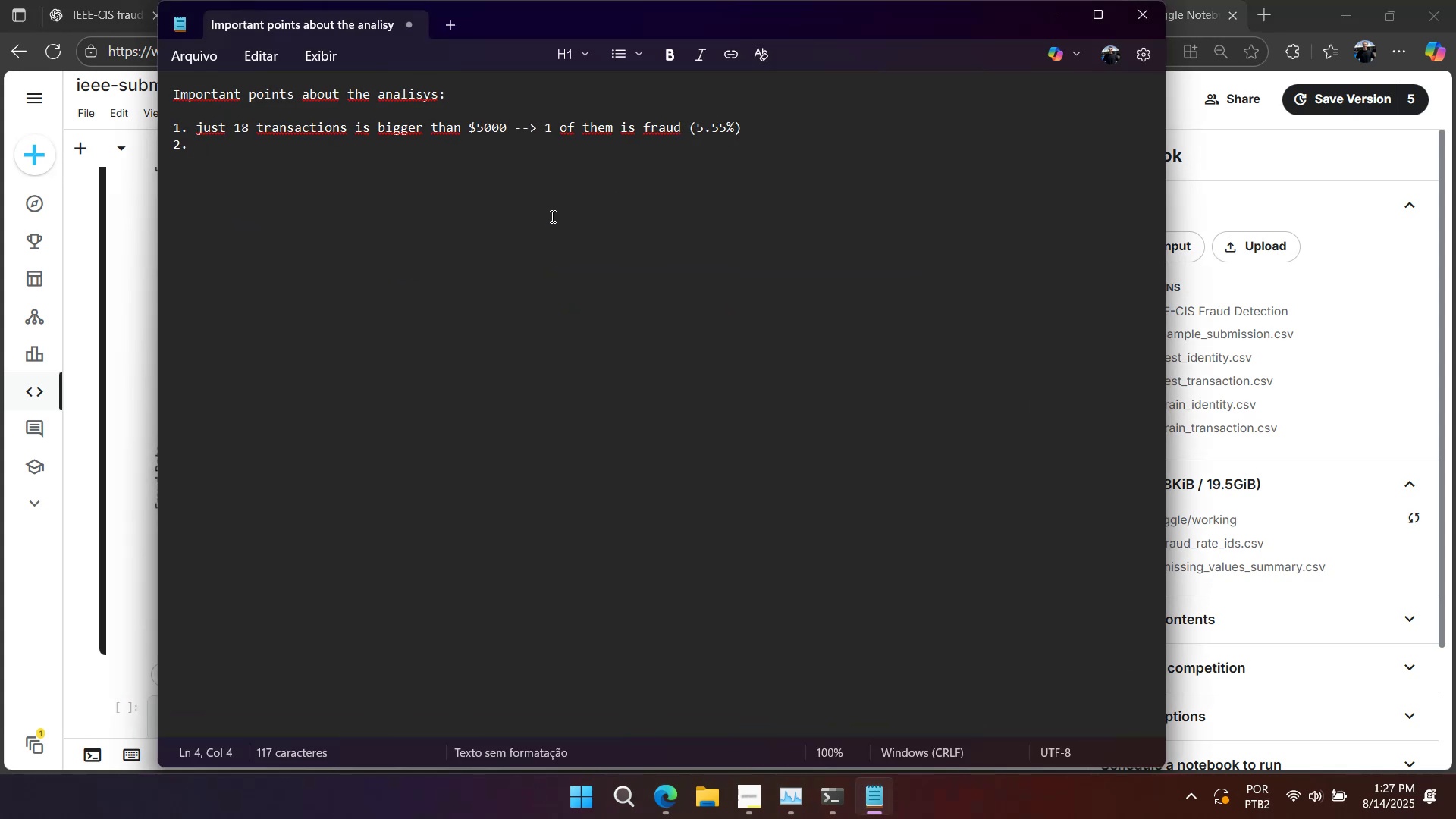 
type(fraud occurs much more with cer)
key(Backspace)
key(Backspace)
type(redit than debit)
 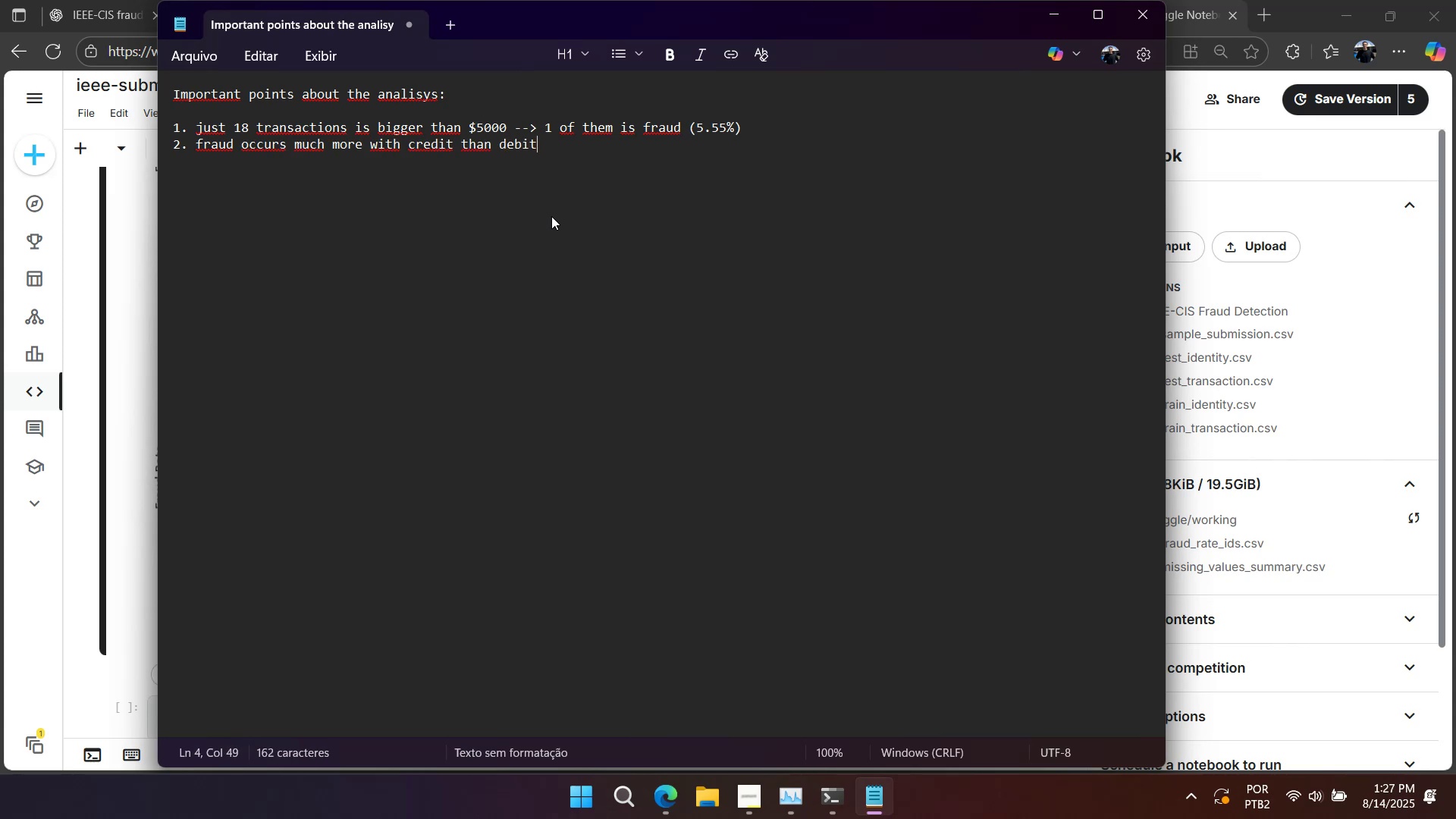 
key(Enter)
 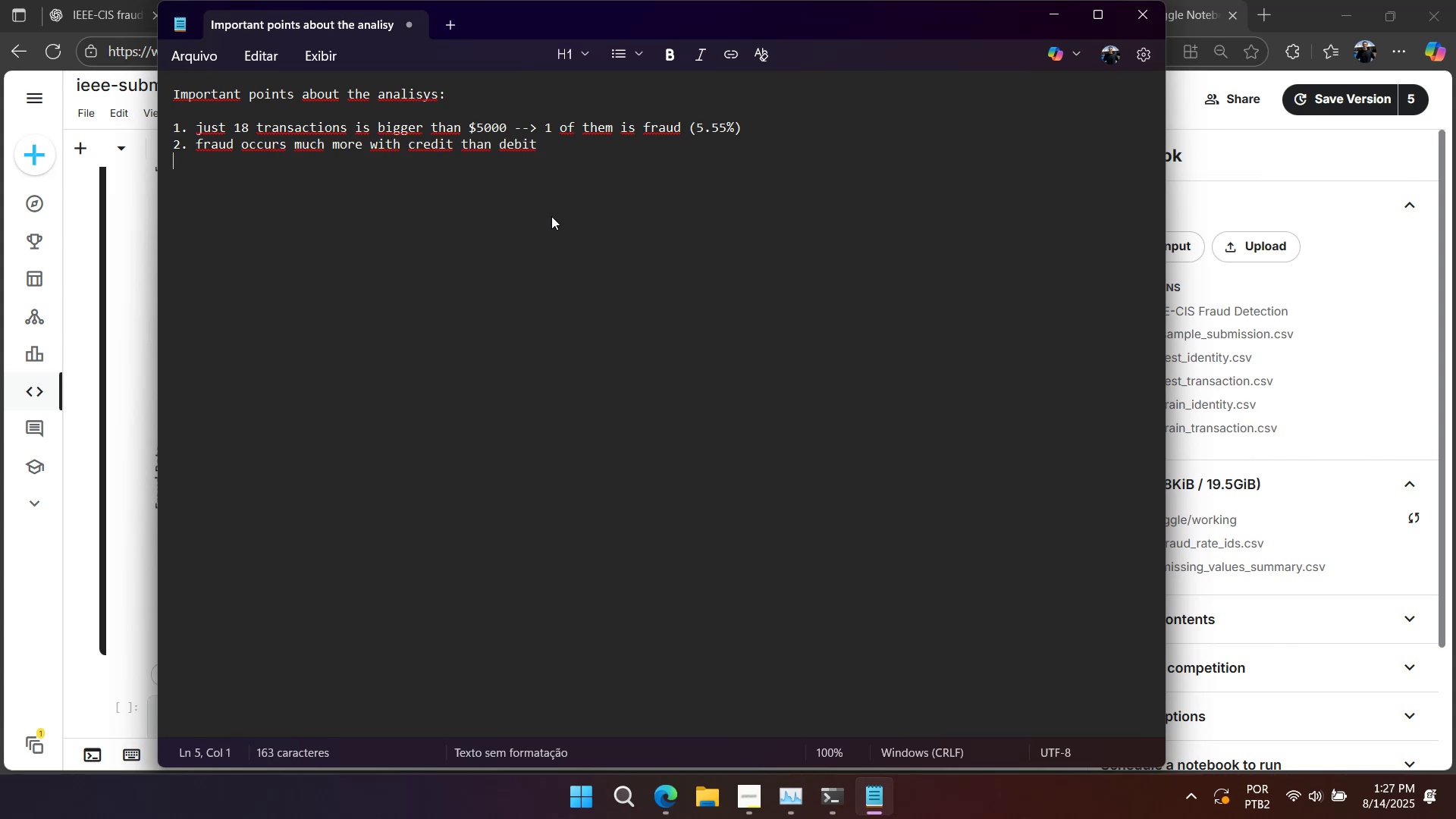 
key(Numpad3)
 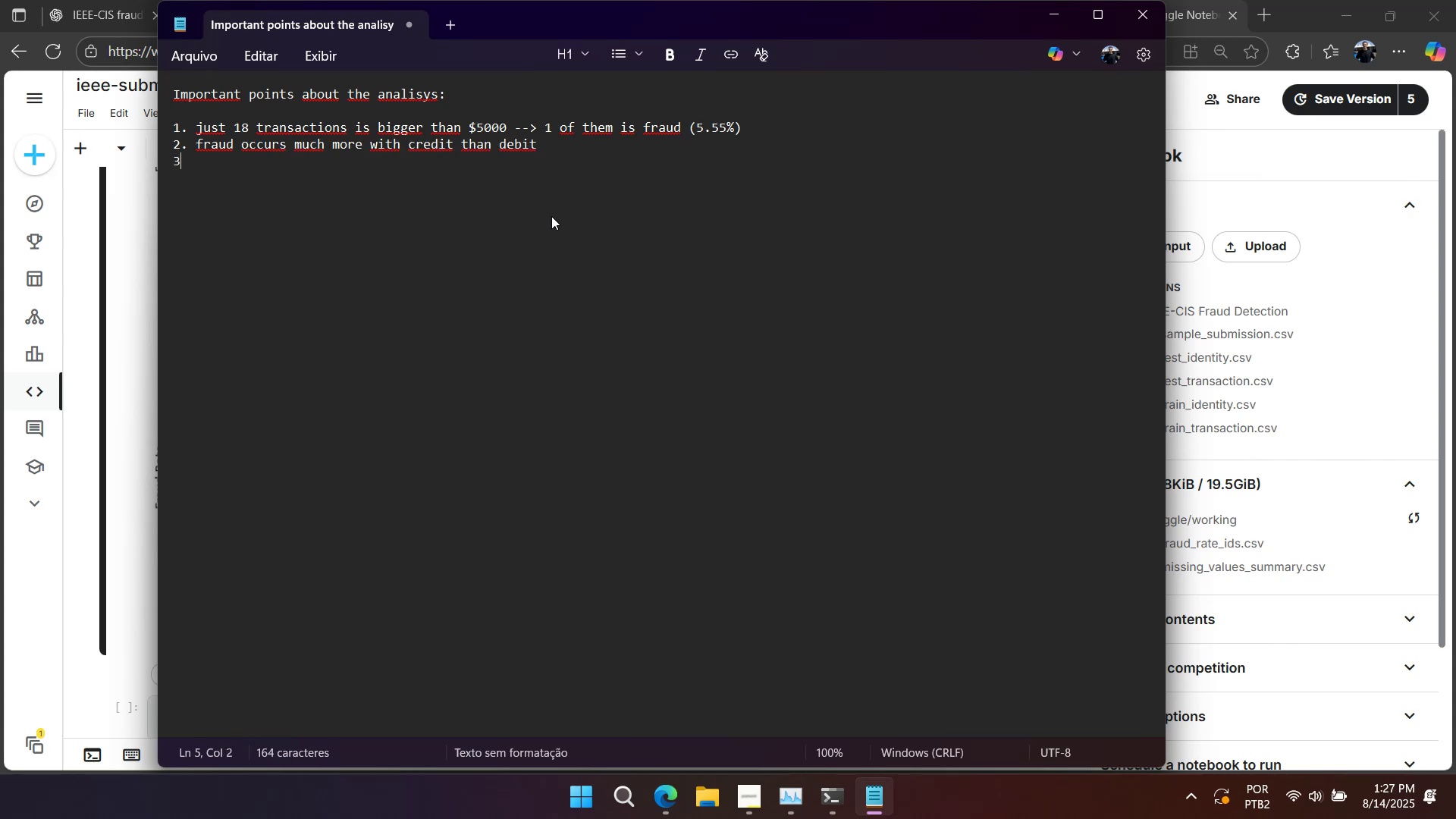 
key(NumpadDecimal)
 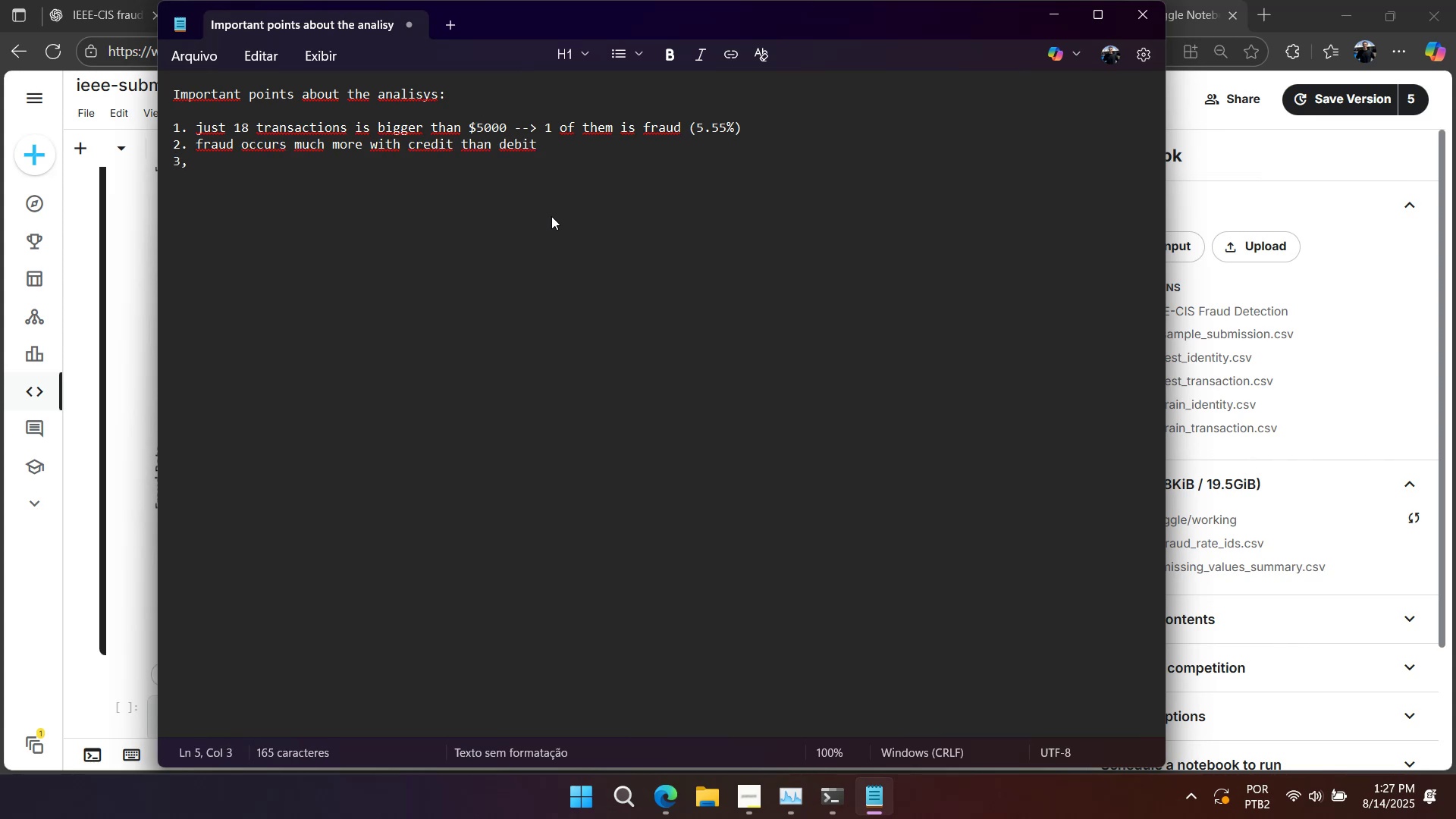 
key(Backspace)
 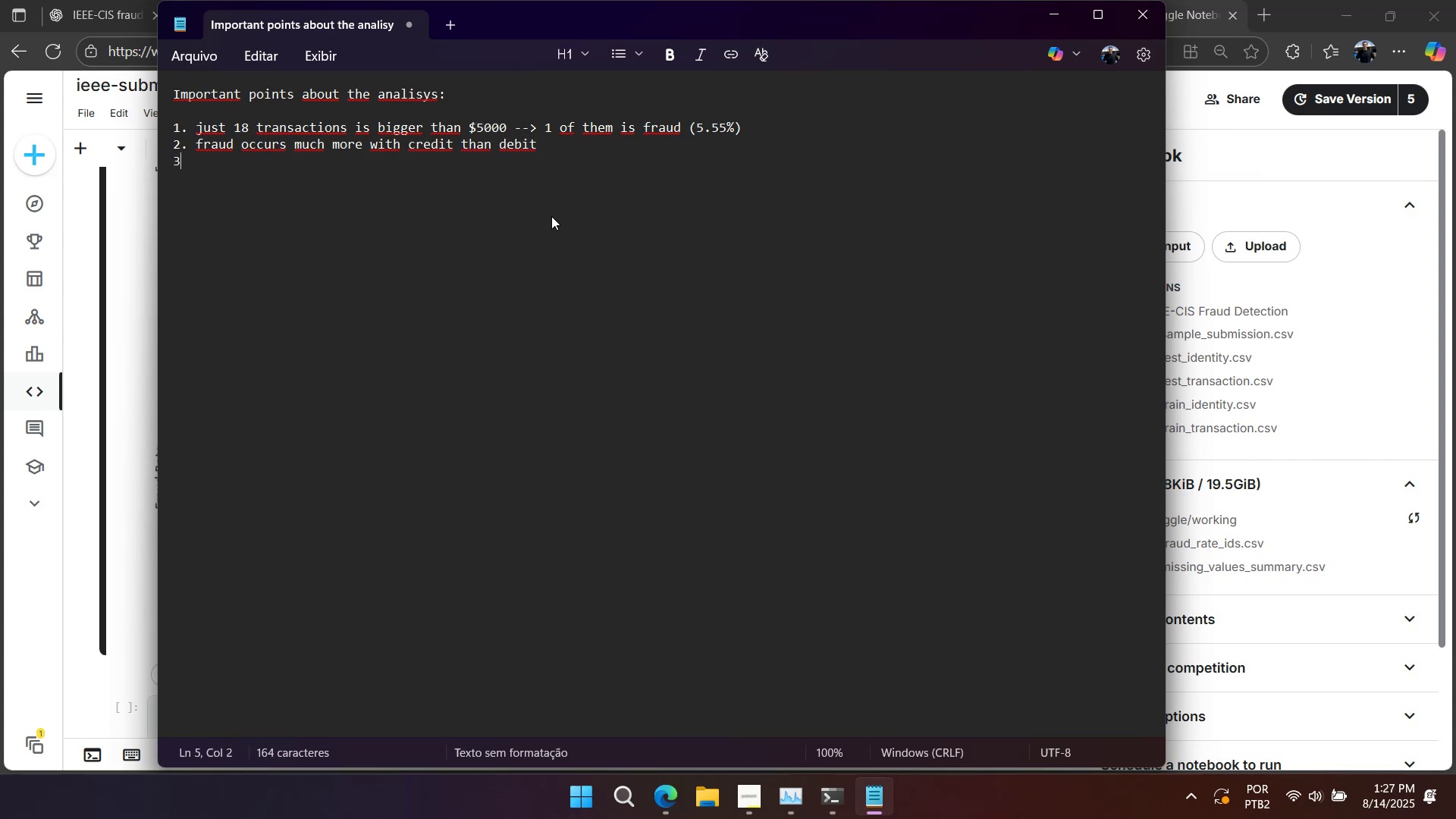 
key(Period)
 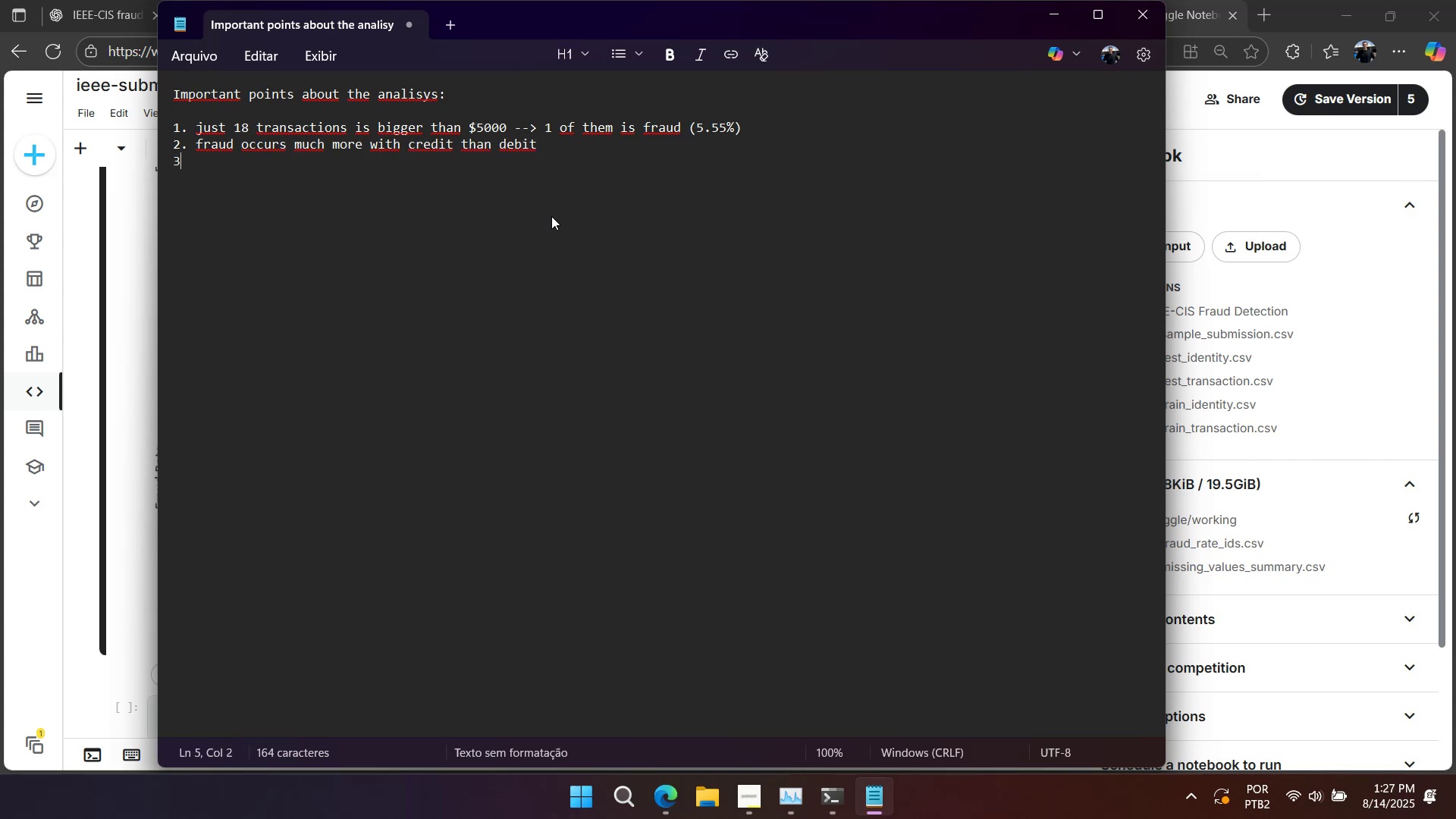 
key(Space)
 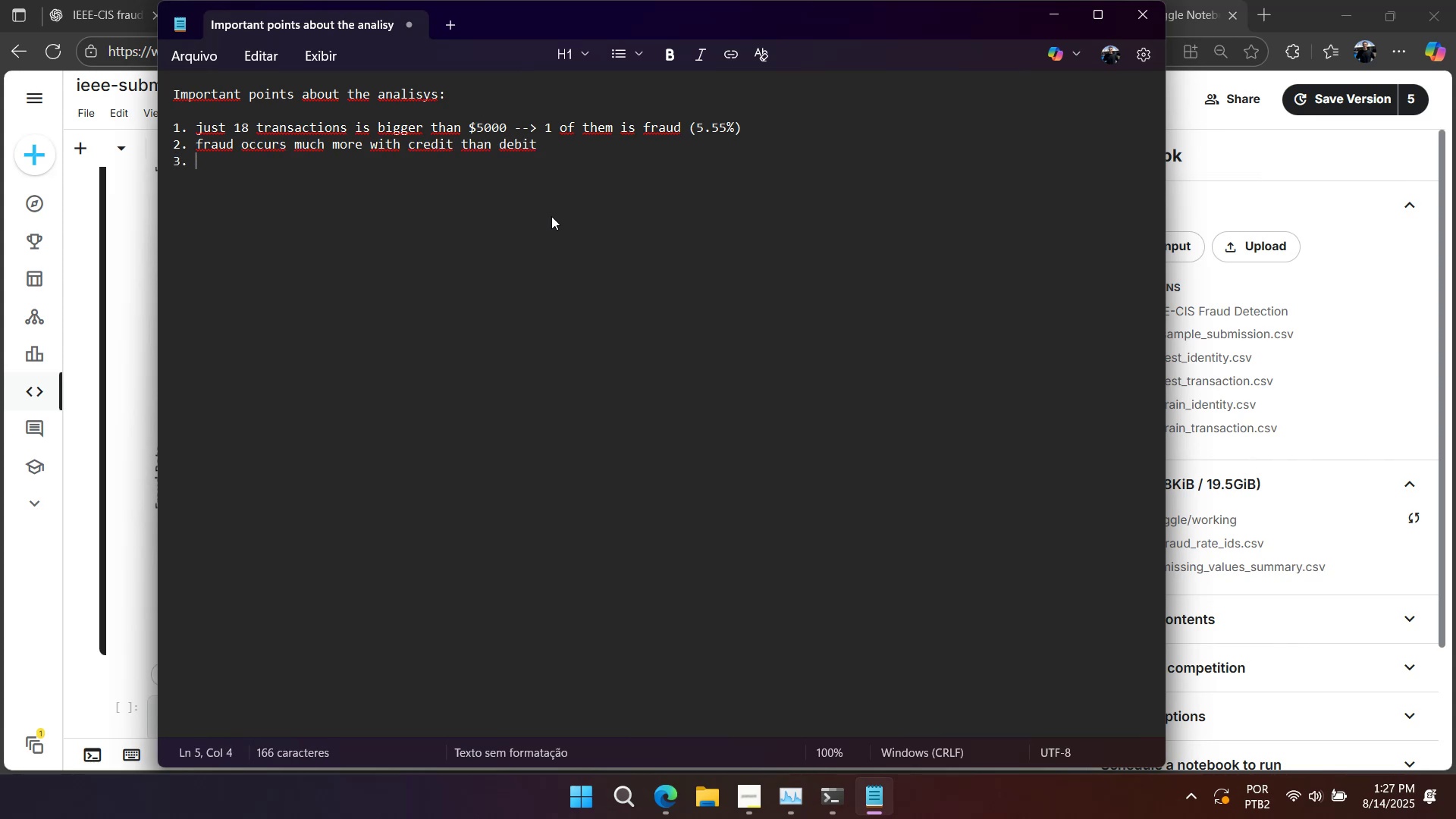 
key(Alt+AltLeft)
 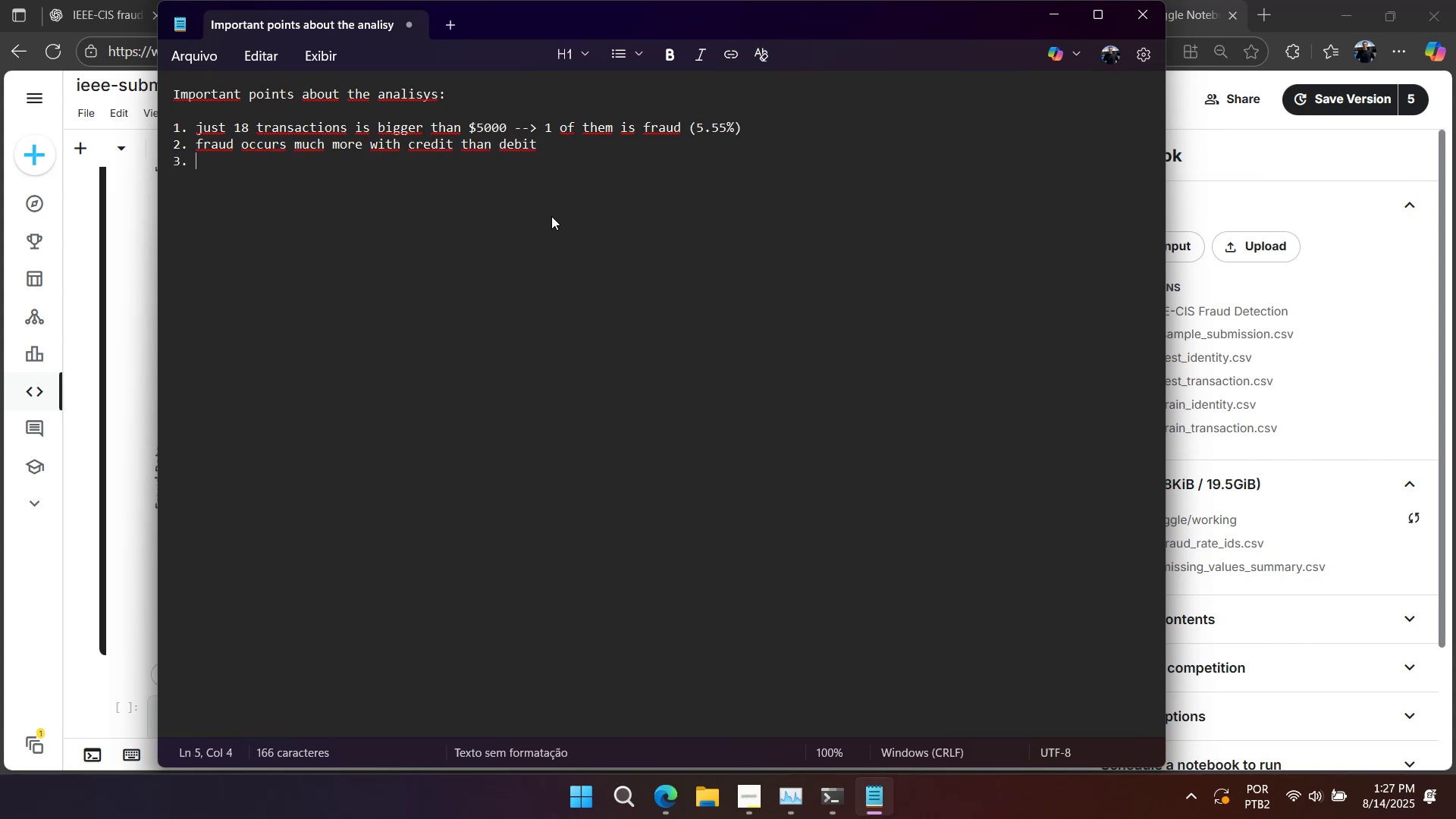 
key(Alt+Tab)
 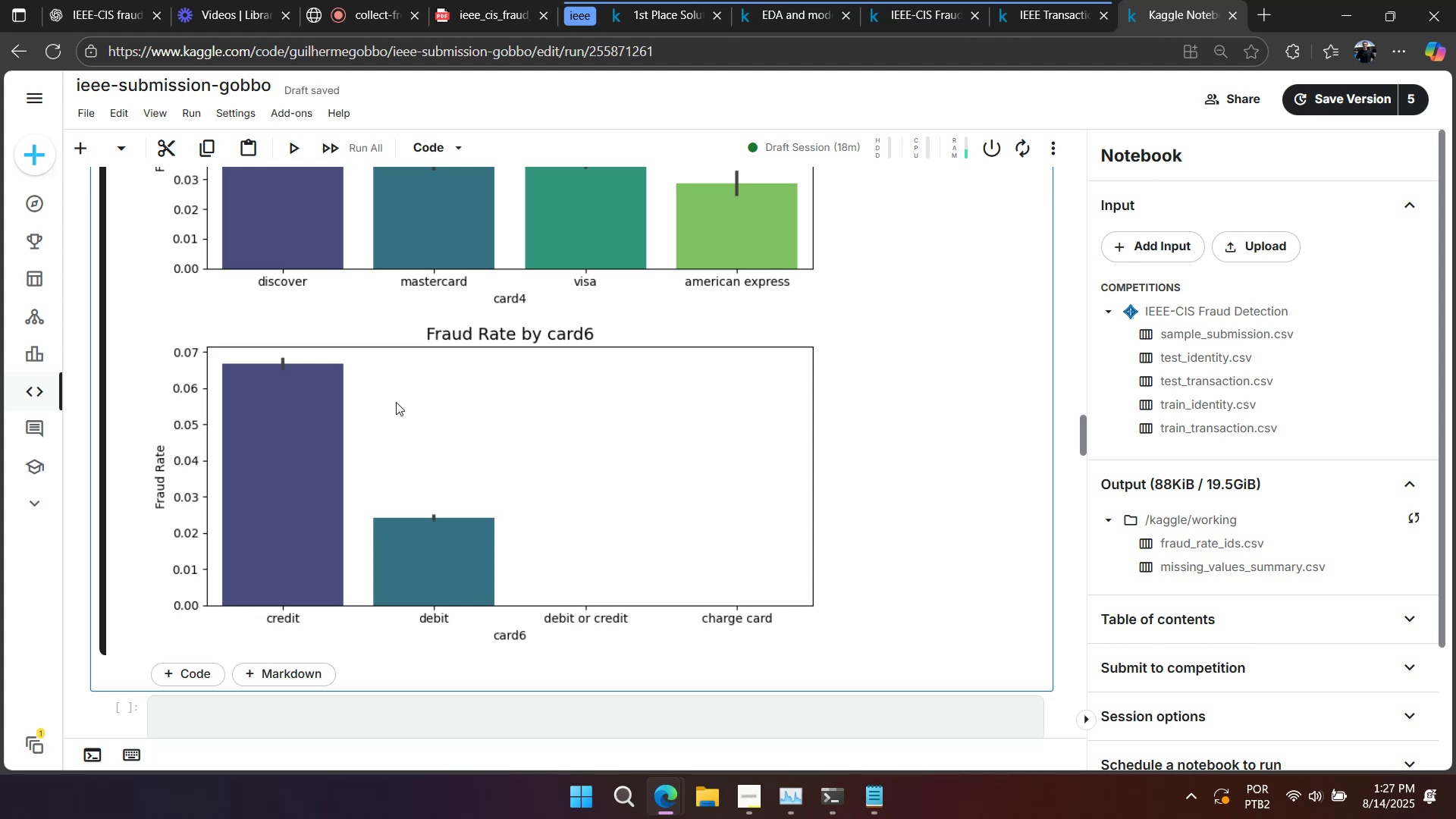 
scroll: coordinate [371, 388], scroll_direction: up, amount: 1.0
 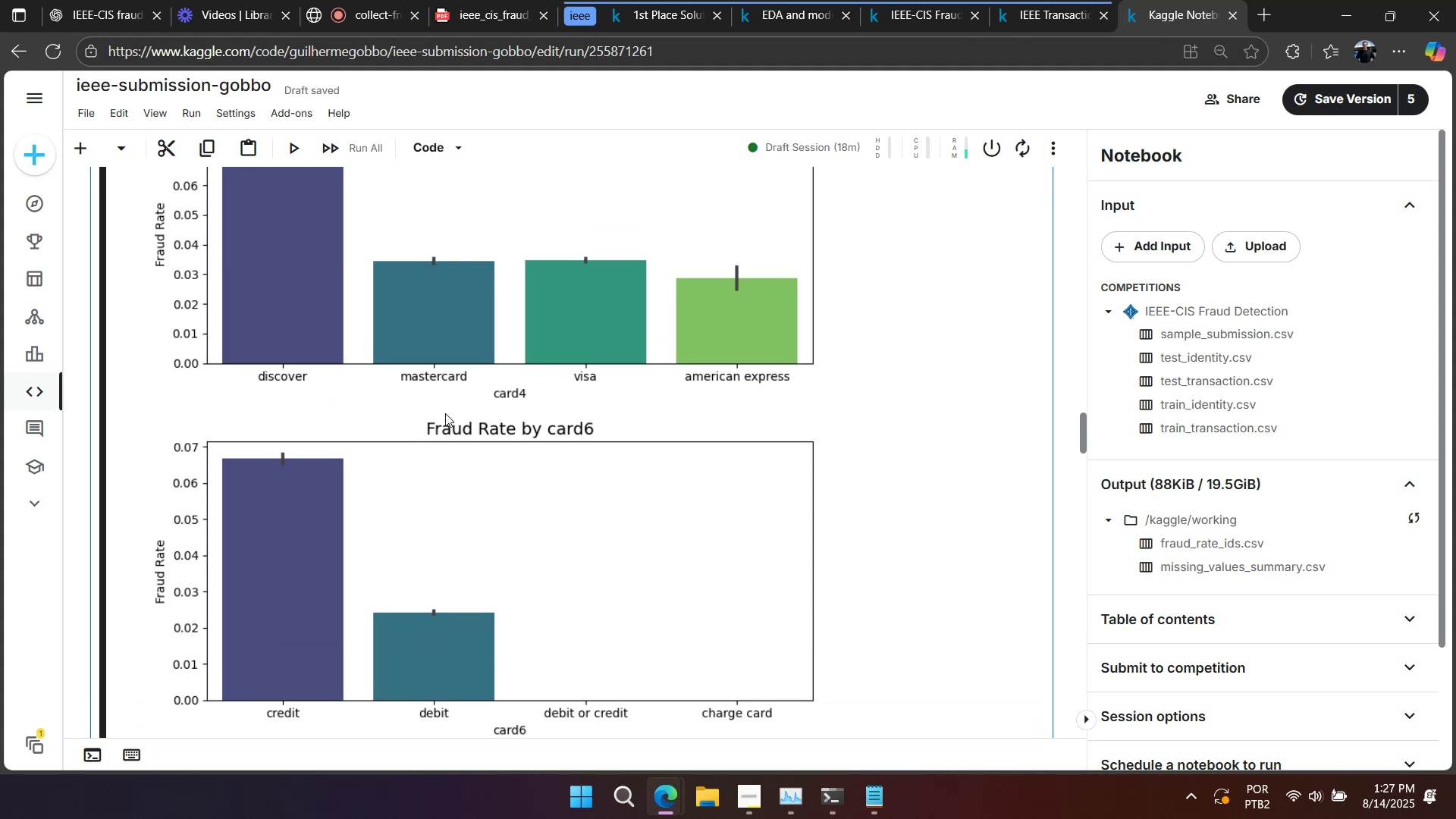 
middle_click([445, 413])
 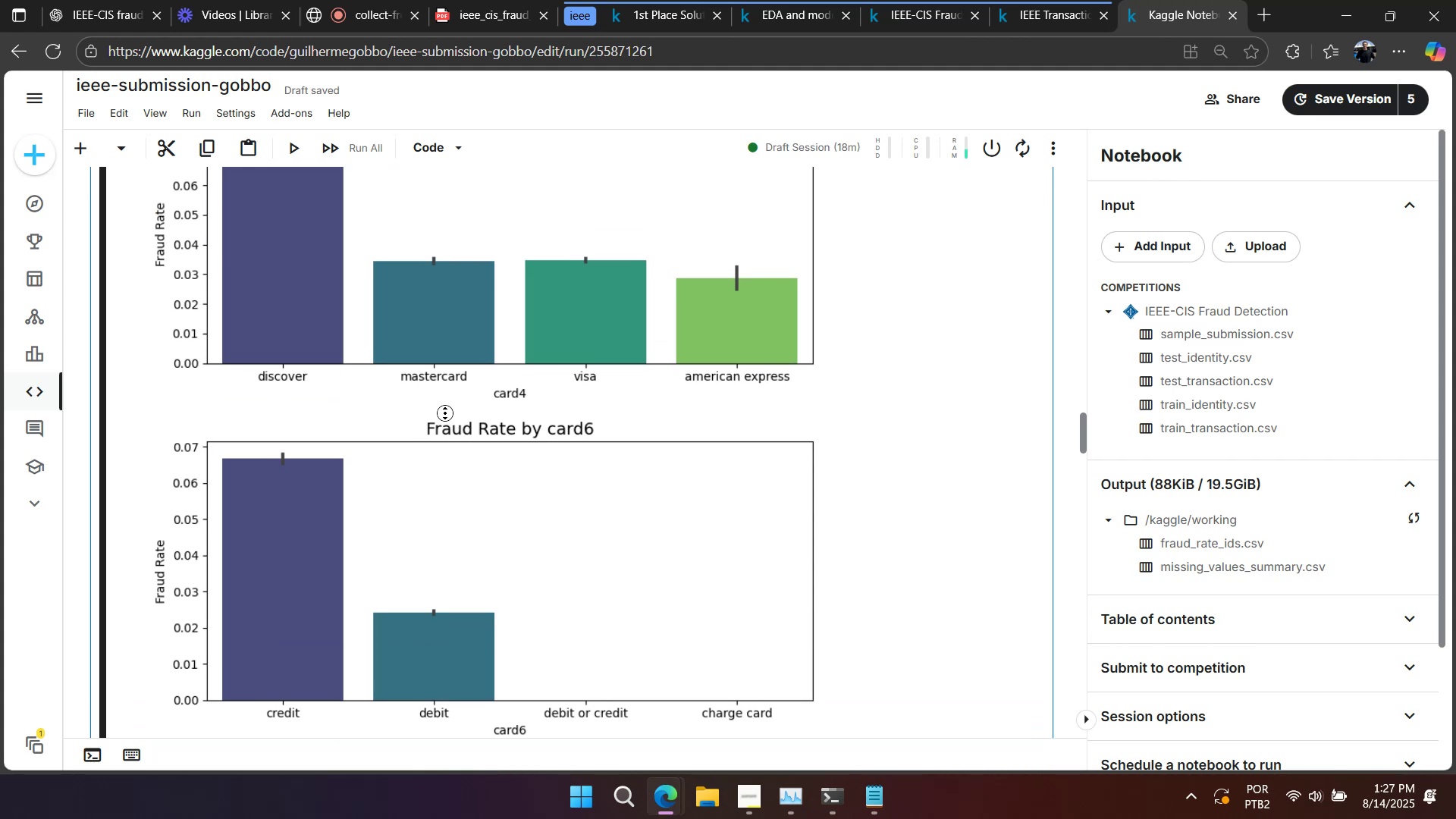 
scroll: coordinate [445, 413], scroll_direction: up, amount: 2.0
 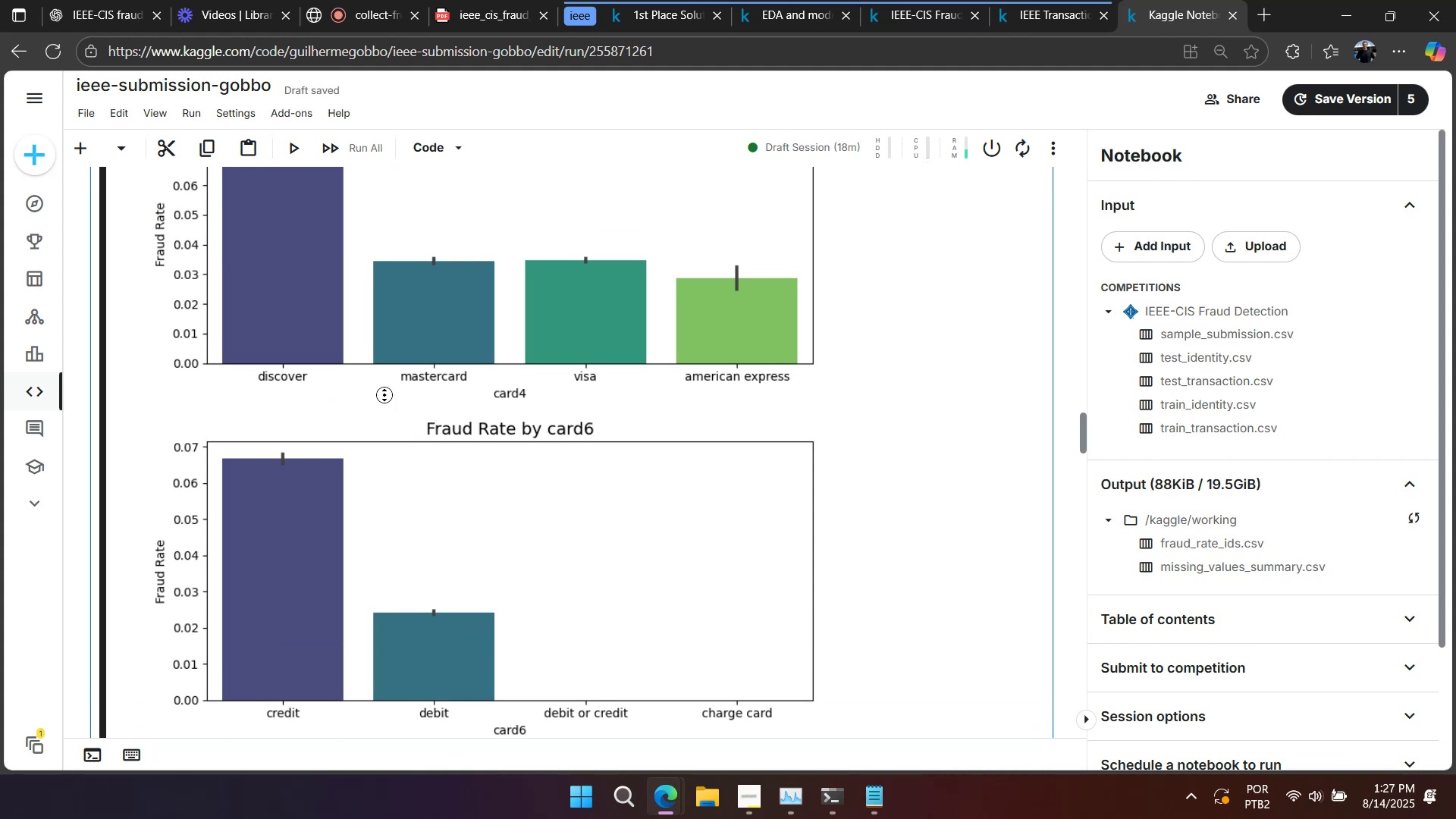 
left_click([362, 384])
 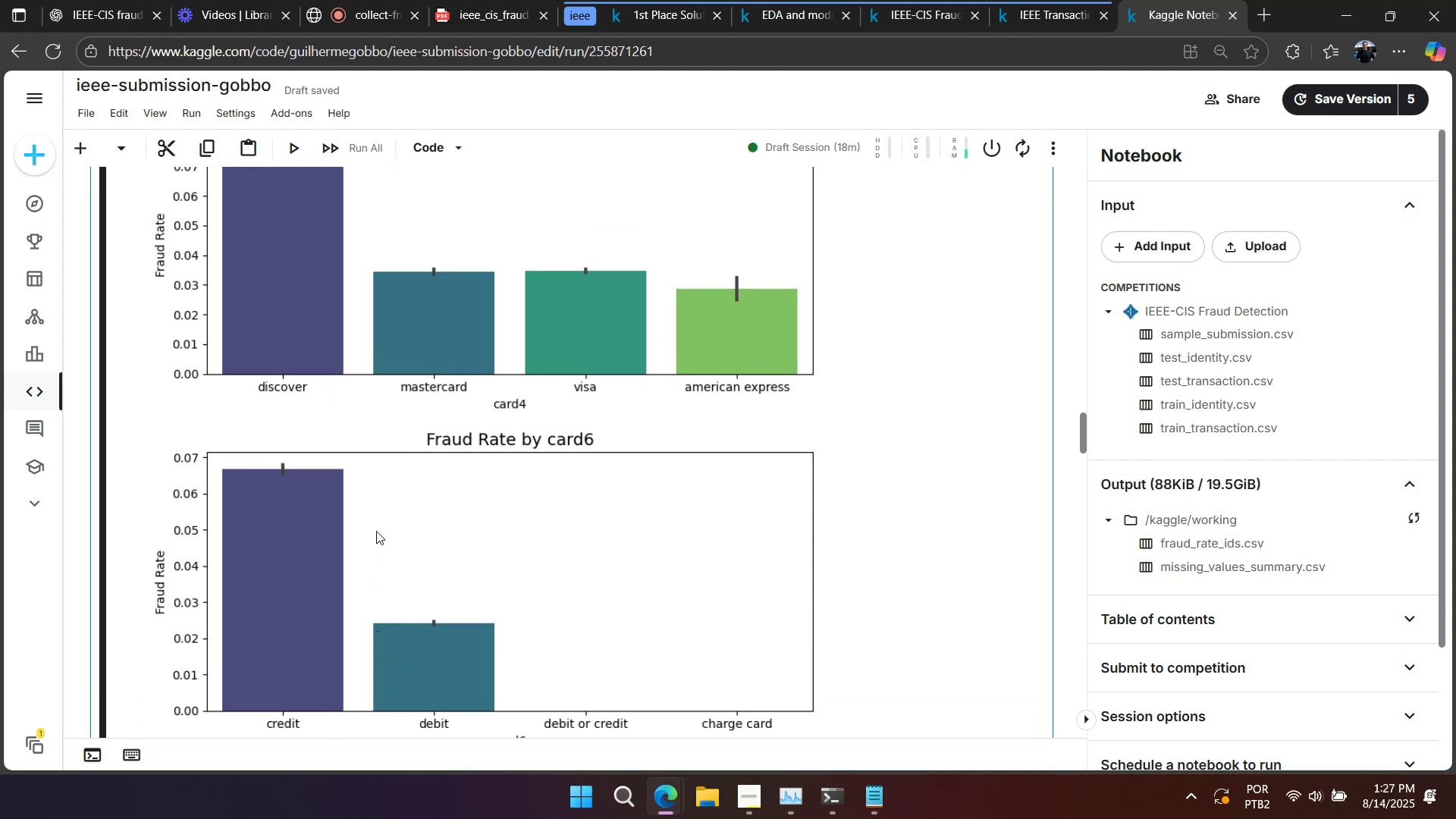 
wait(5.43)
 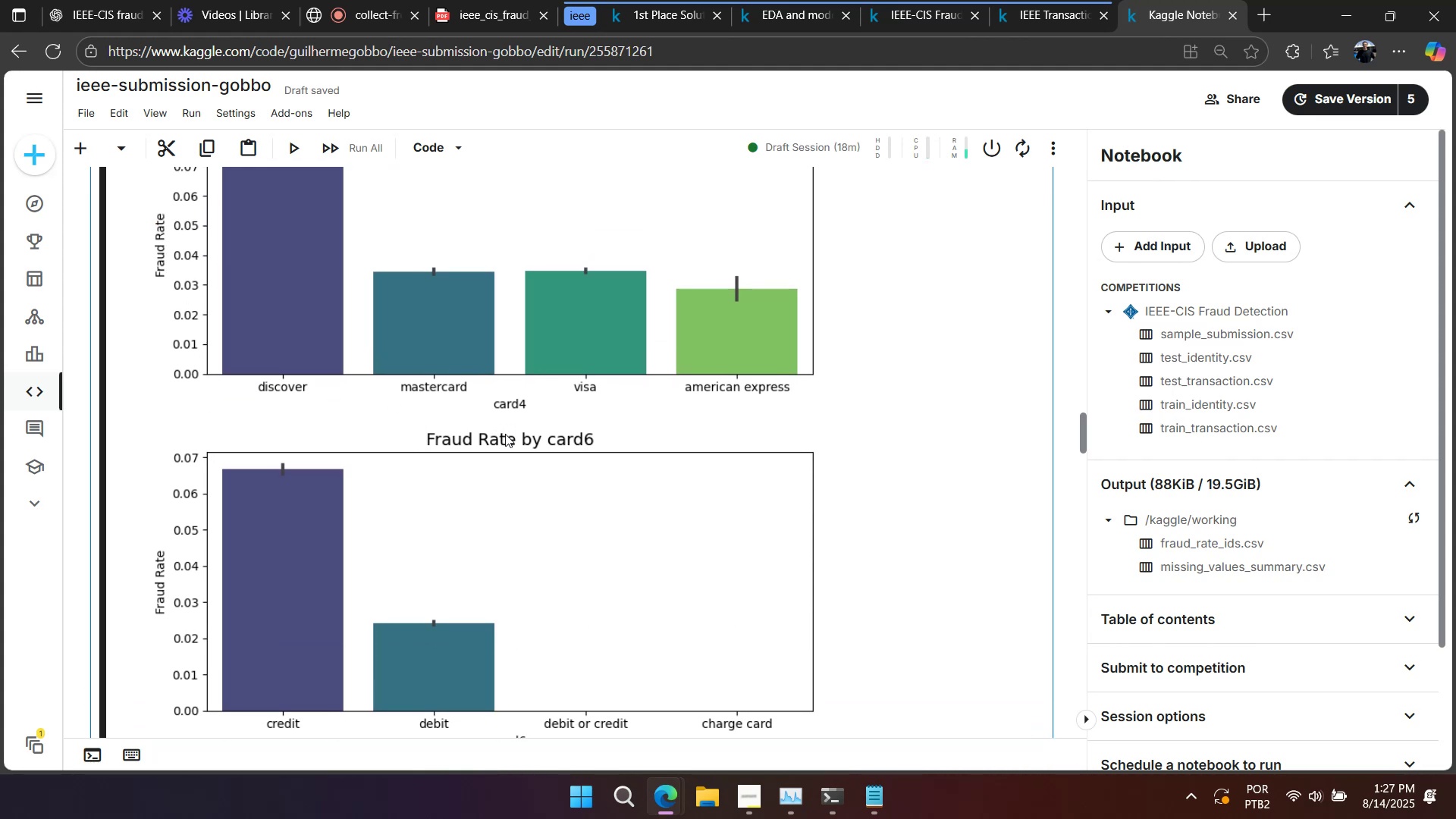 
left_click([878, 813])
 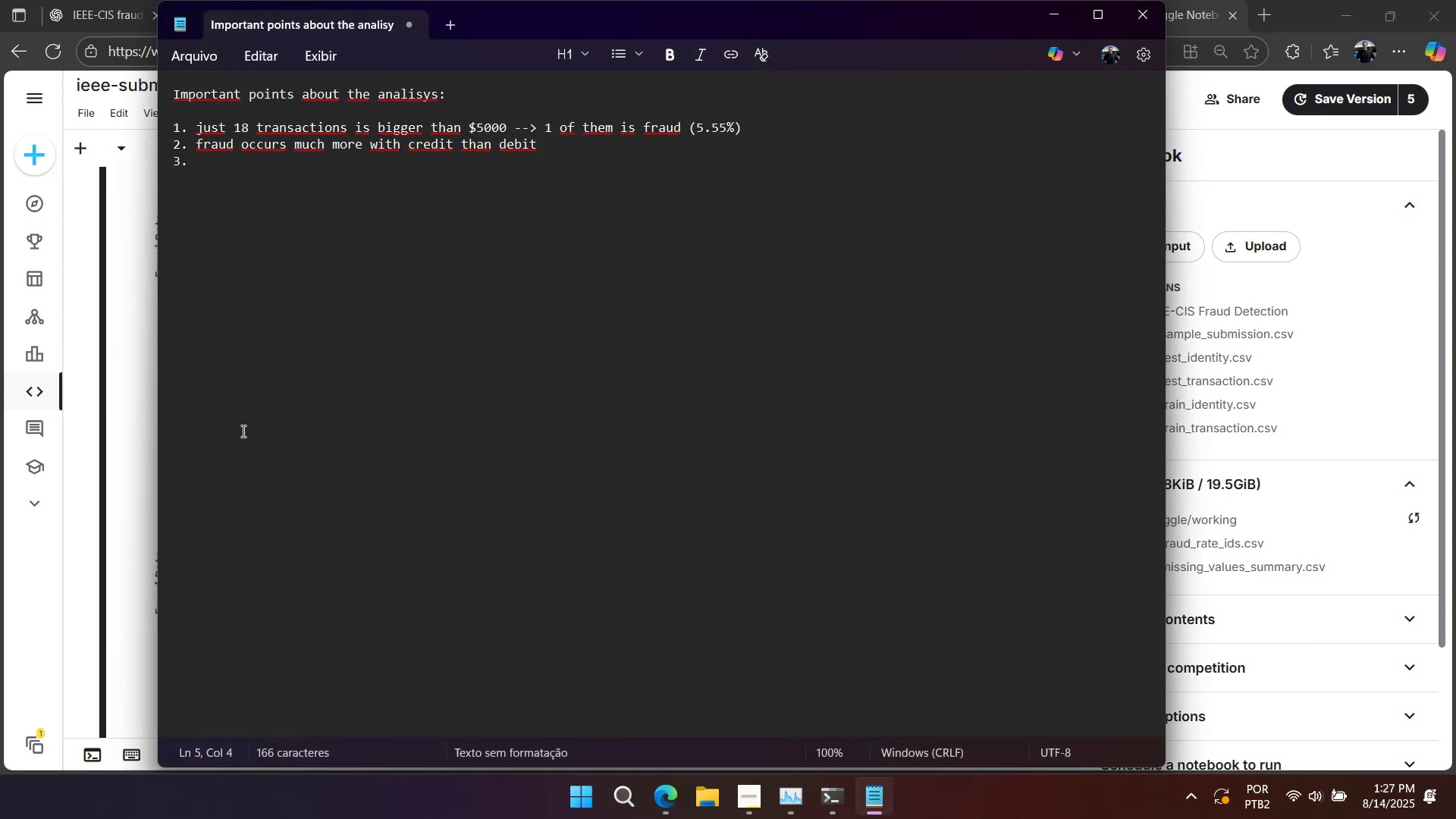 
left_click([111, 433])
 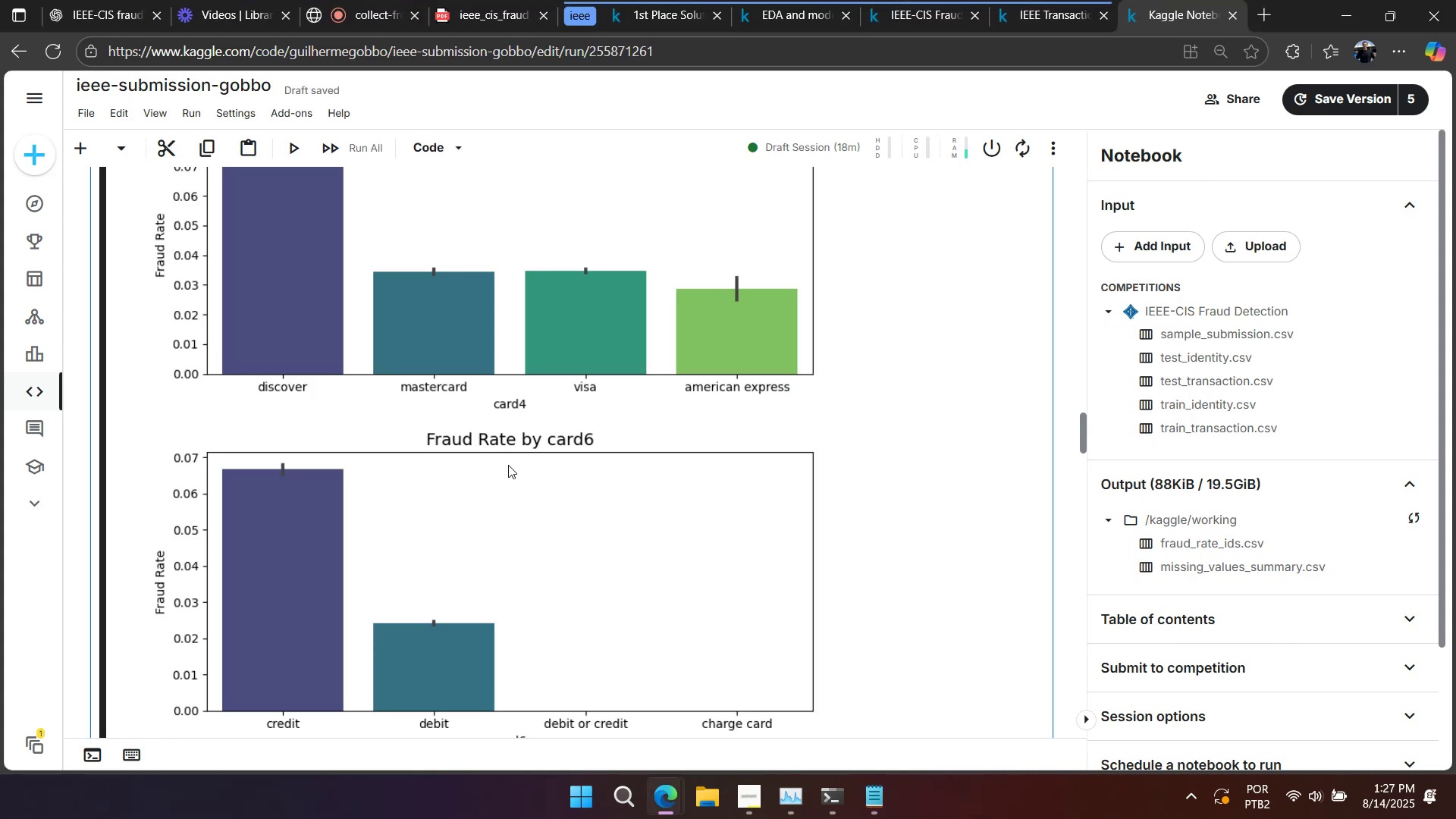 
scroll: coordinate [517, 484], scroll_direction: up, amount: 2.0
 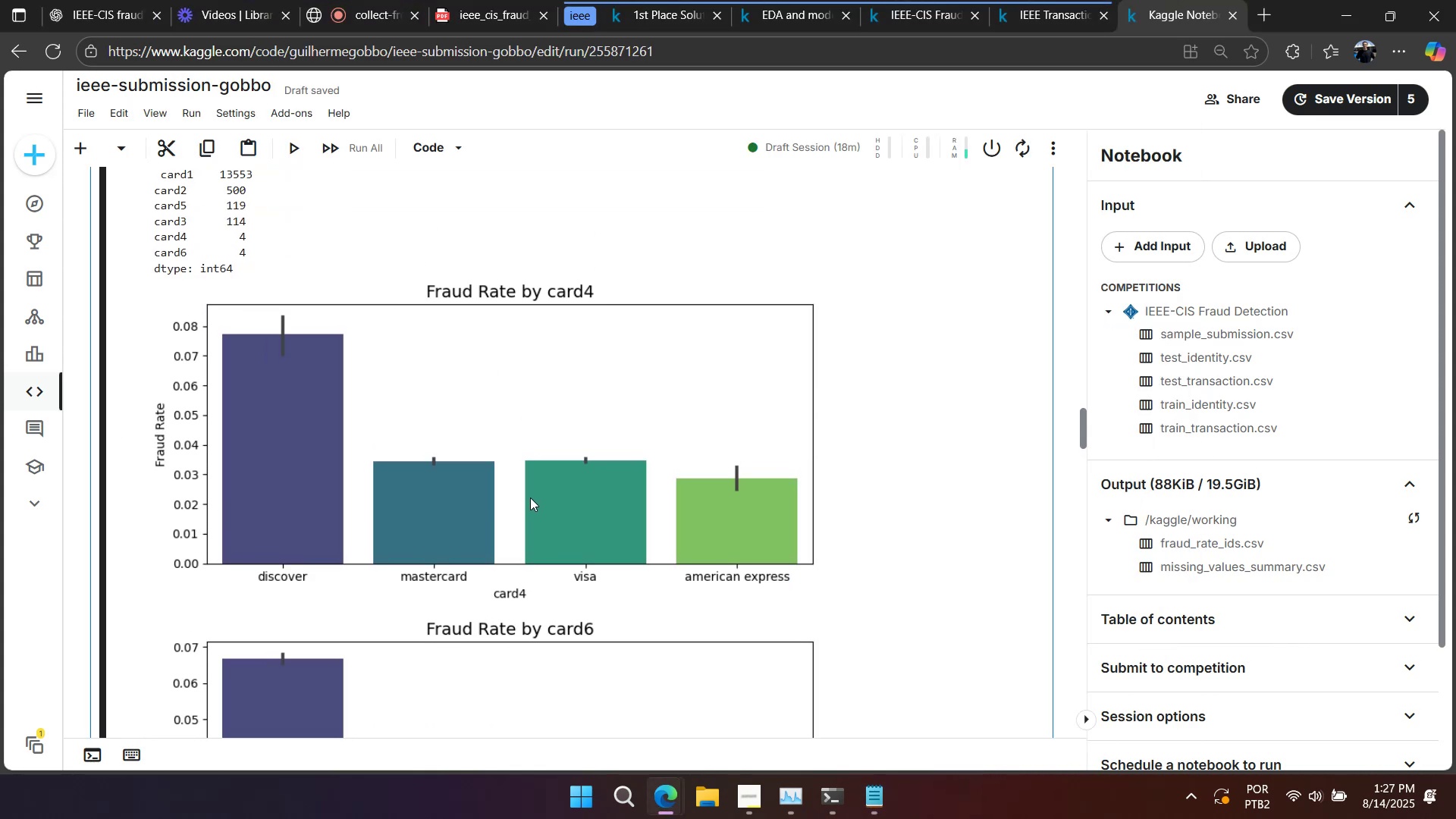 
wait(6.36)
 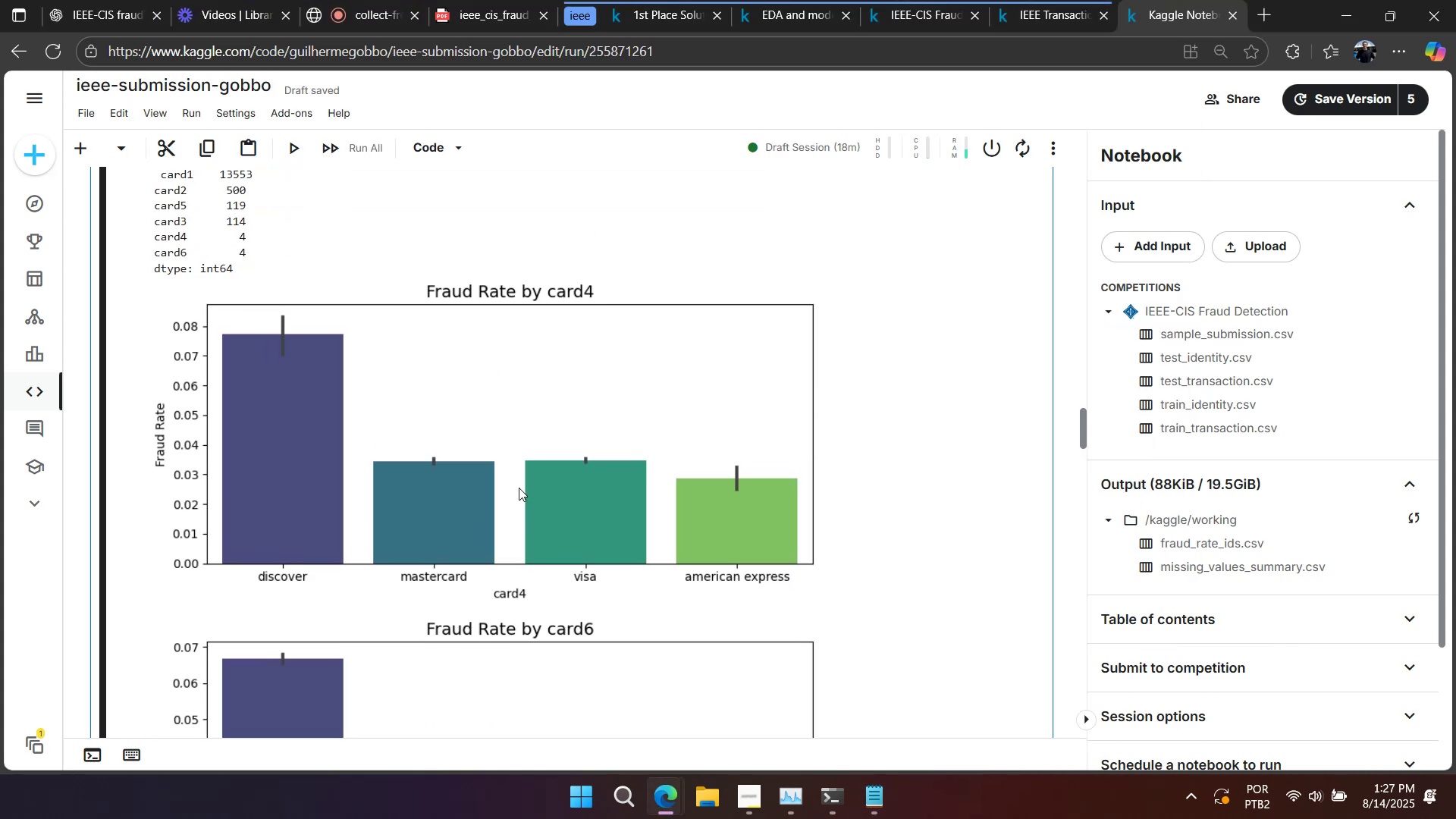 
key(PrintScreen)
 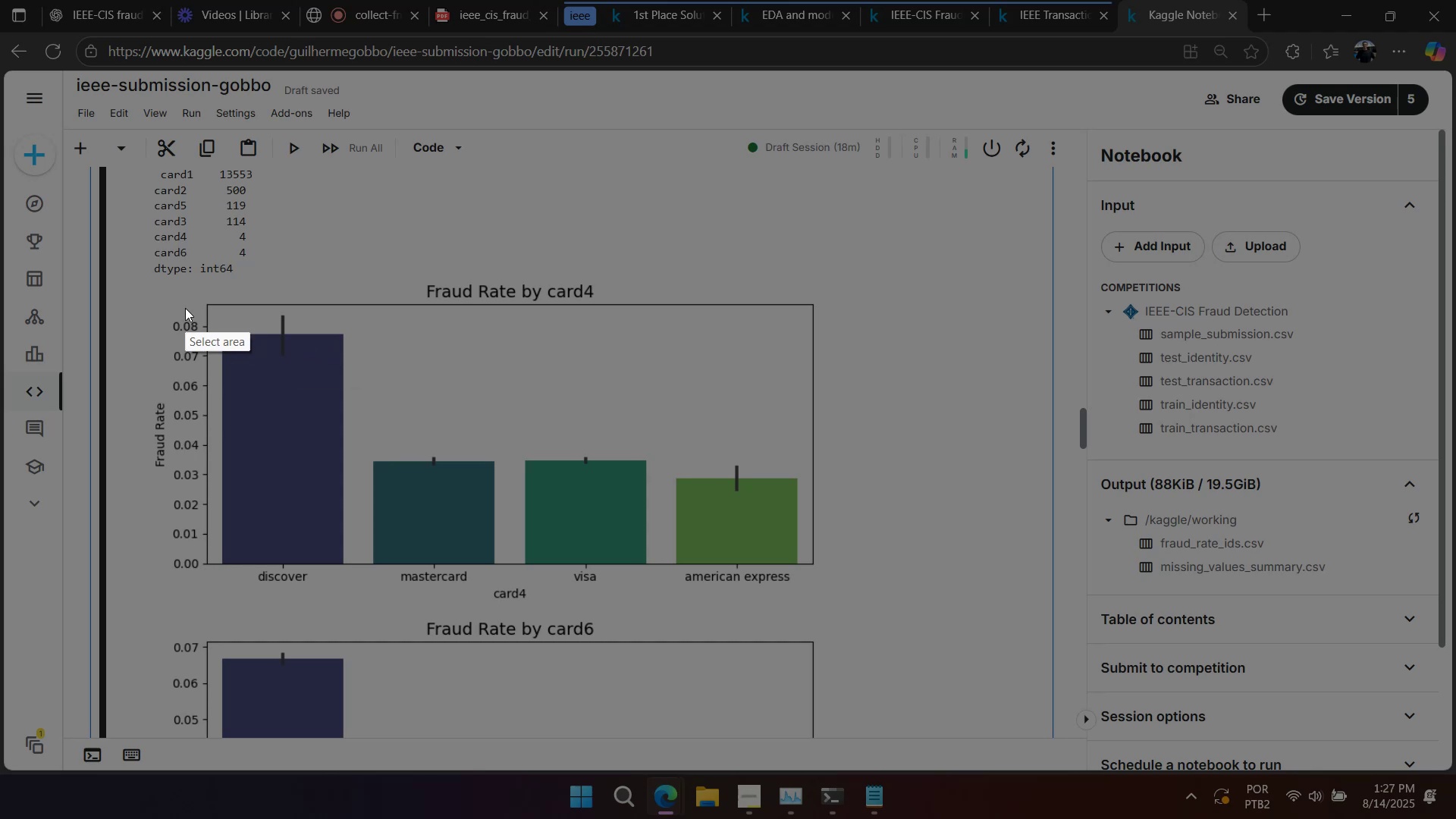 
left_click_drag(start_coordinate=[128, 275], to_coordinate=[880, 616])
 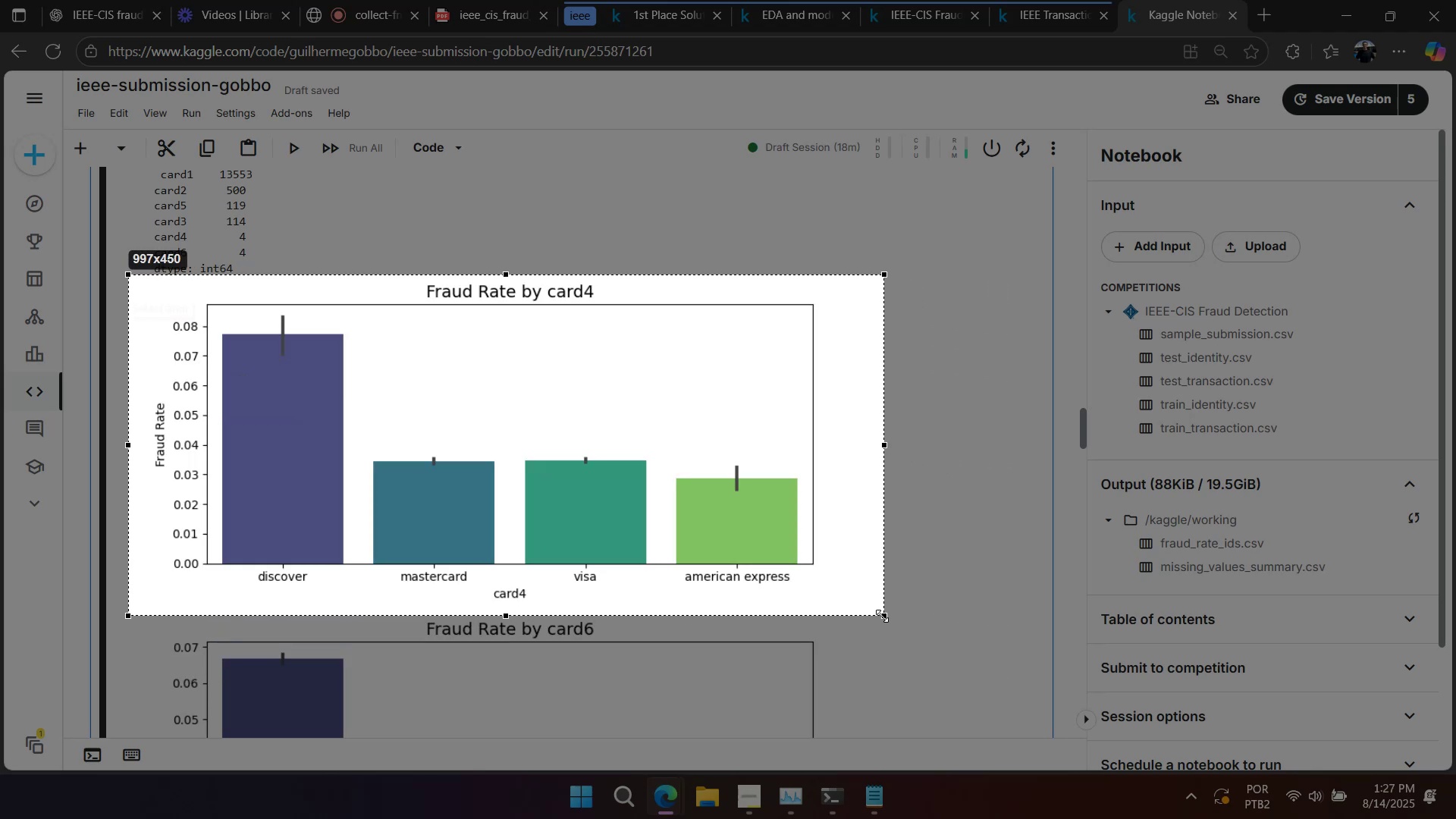 
key(Control+C)
 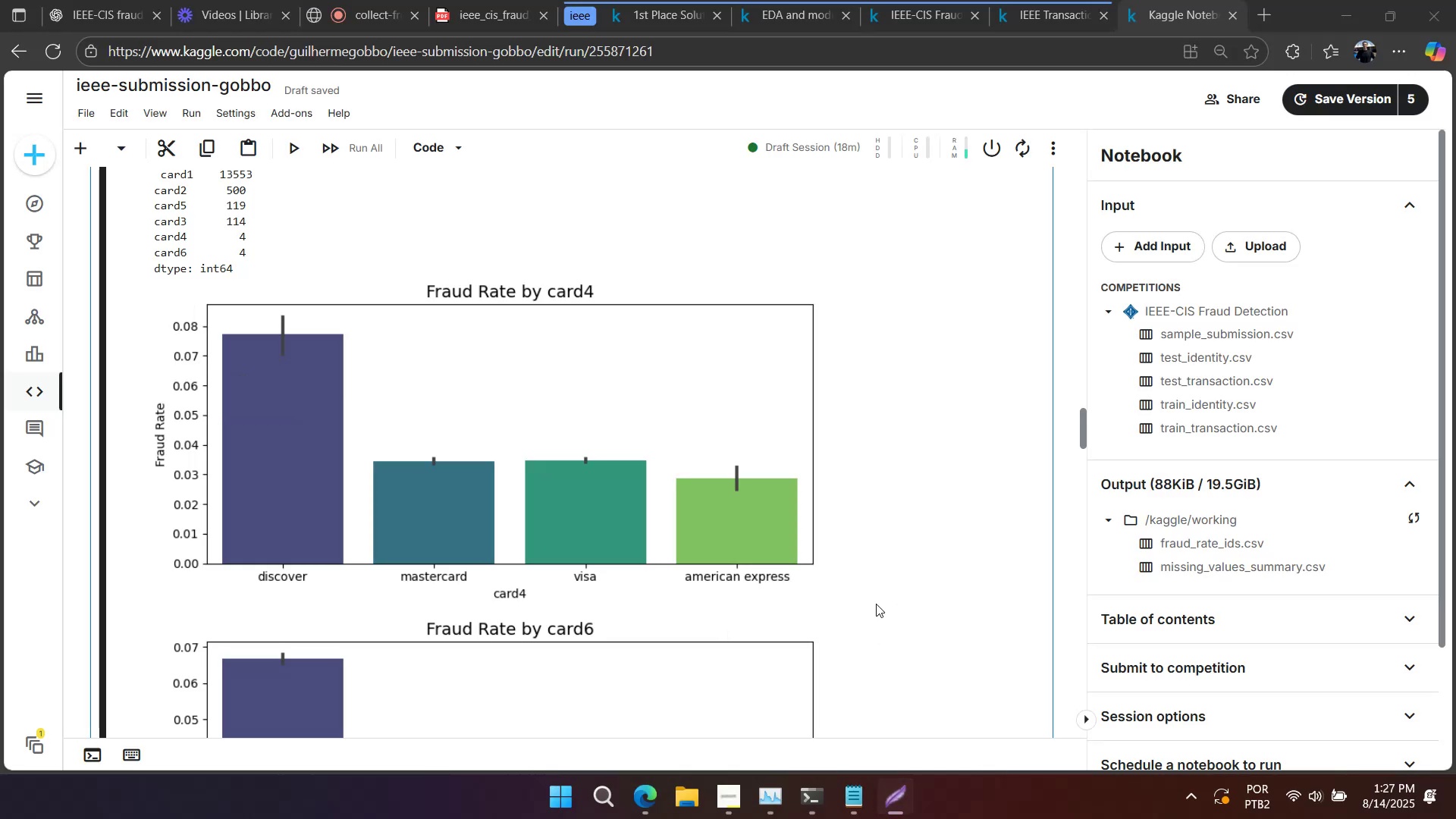 
 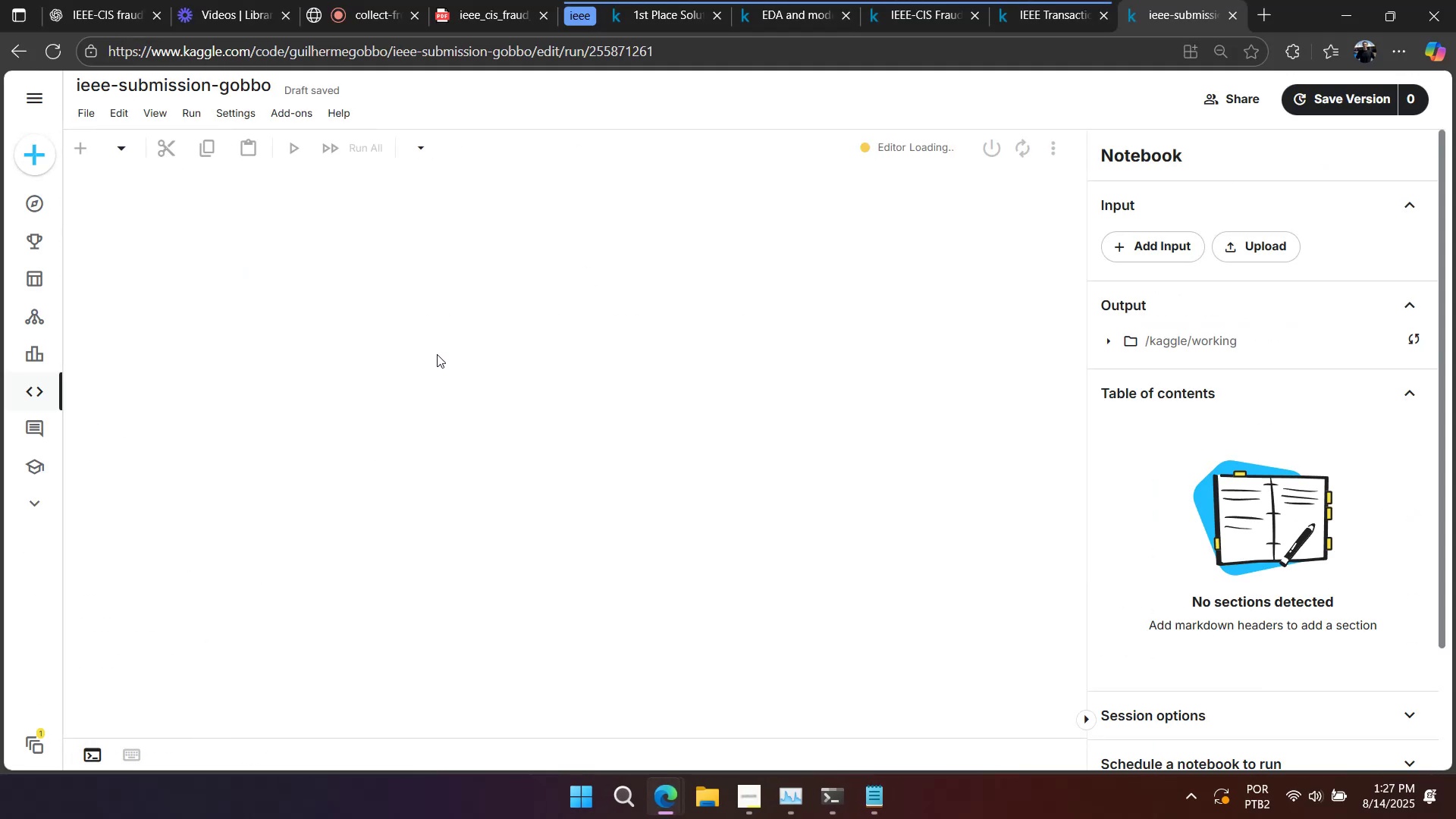 
scroll: coordinate [780, 297], scroll_direction: down, amount: 8.0
 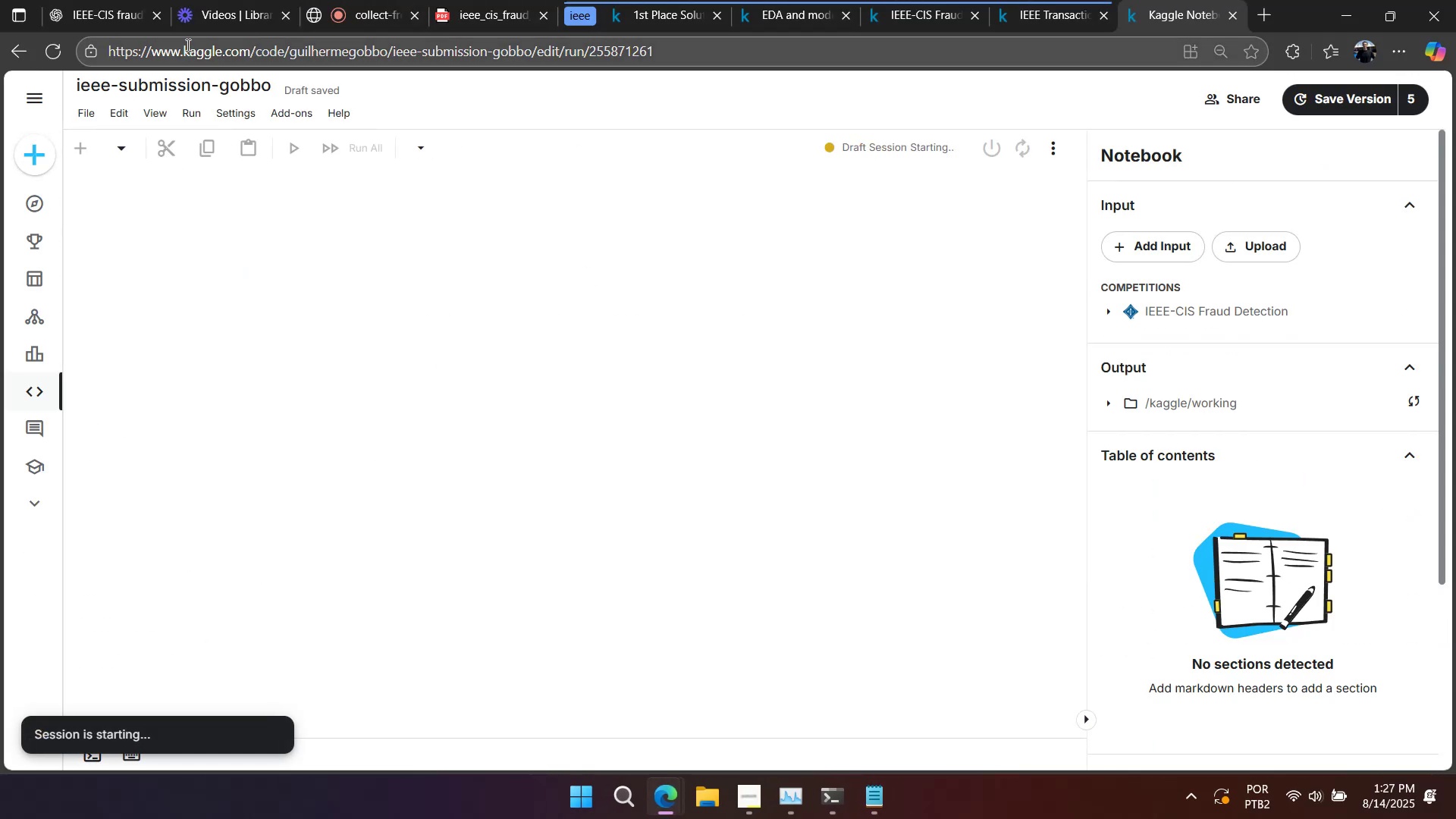 
left_click([114, 20])
 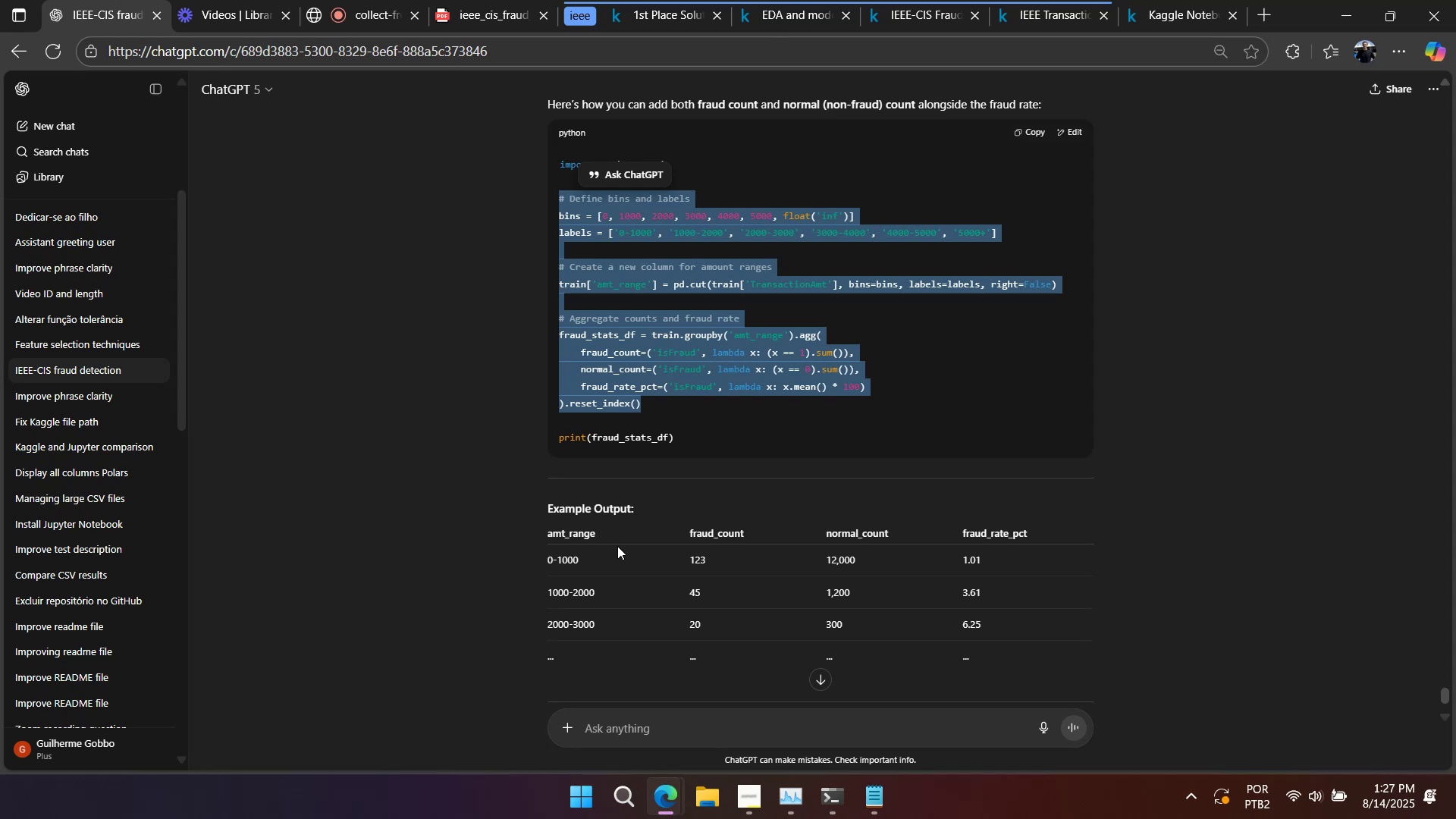 
left_click([681, 740])
 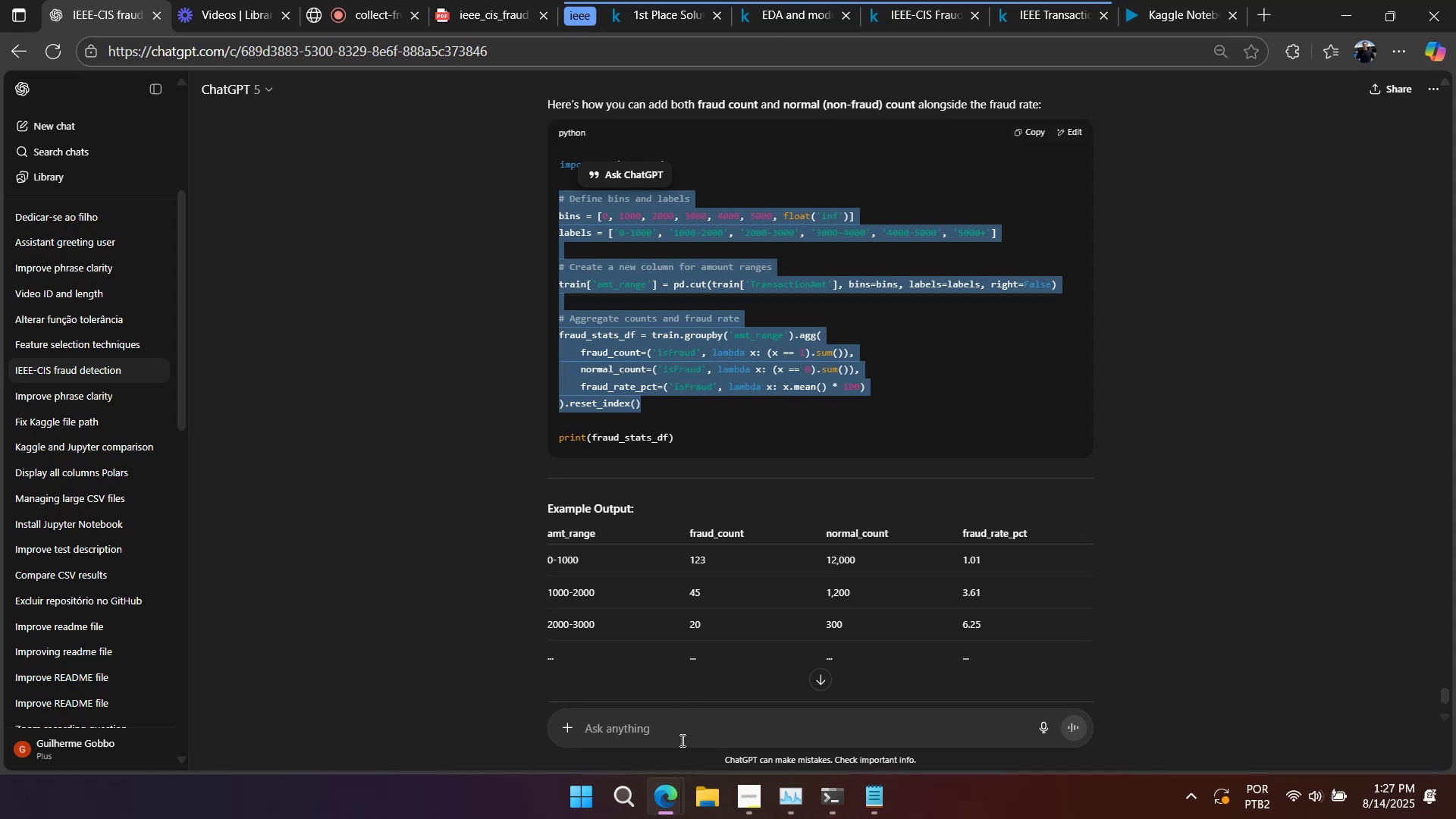 
key(Control+ControlLeft)
 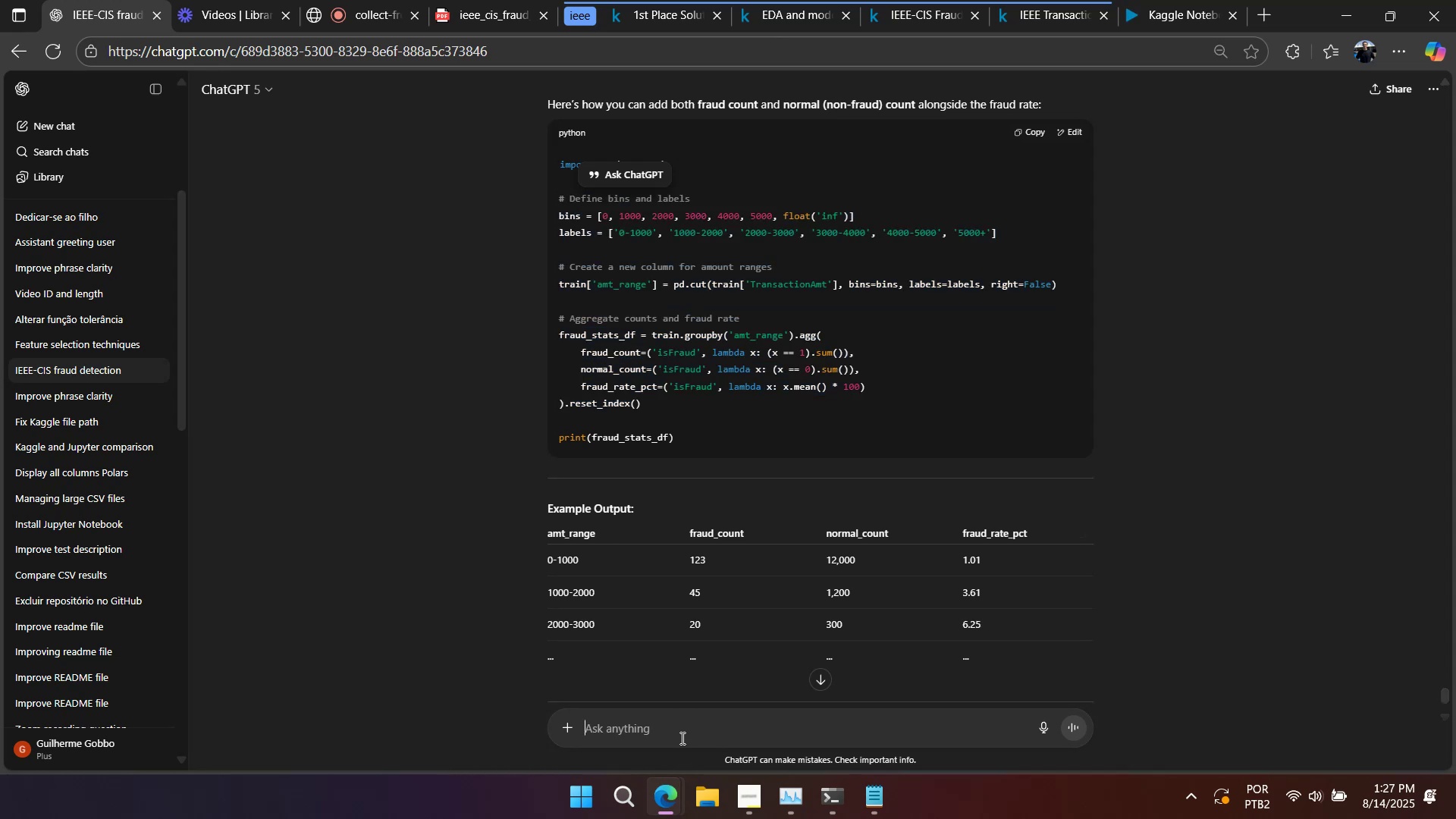 
key(Control+V)
 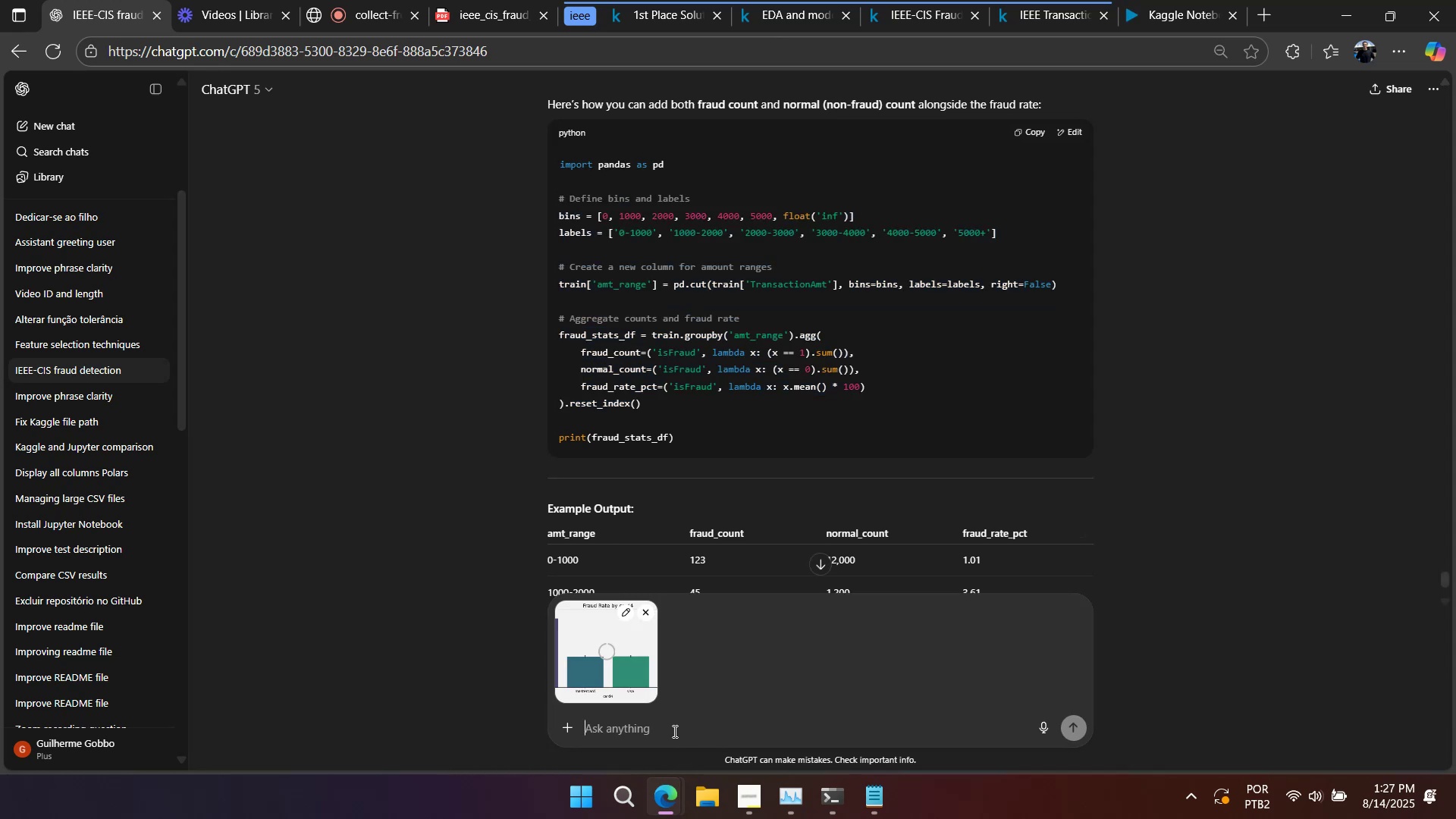 
type(hat does discor)
key(Backspace)
type(ver mean)
 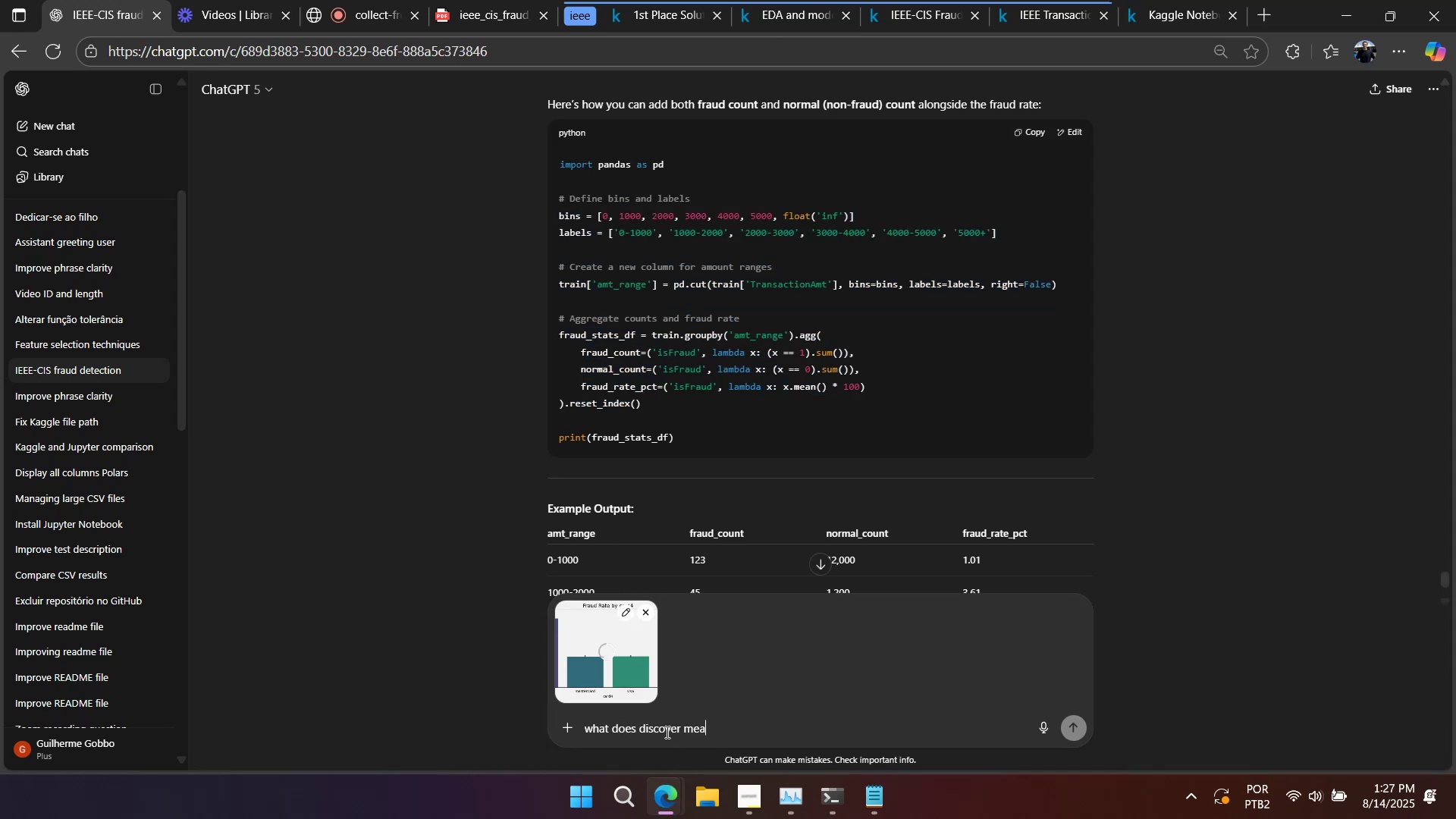 
key(Shift+Unknown)
 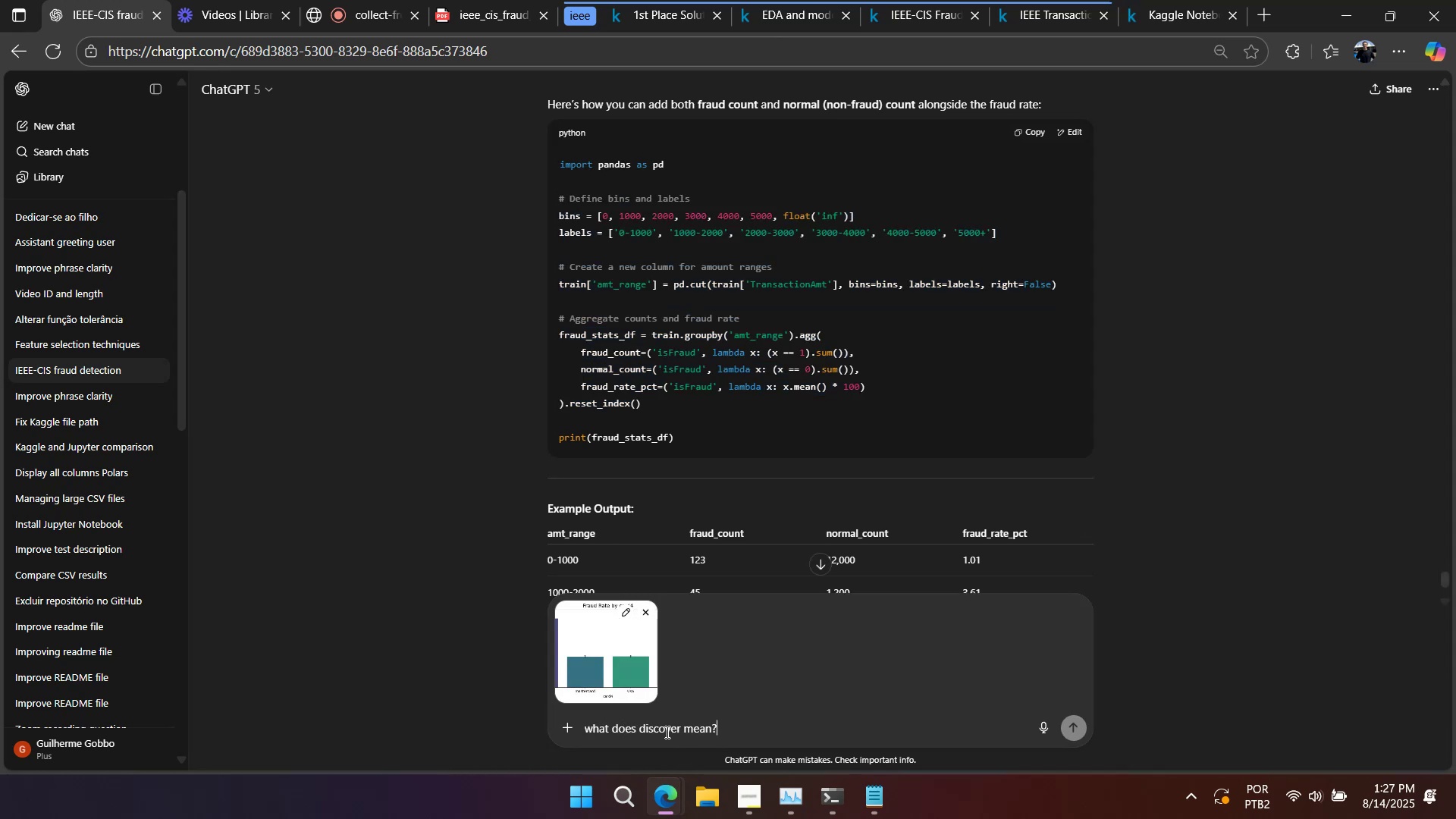 
key(Enter)
 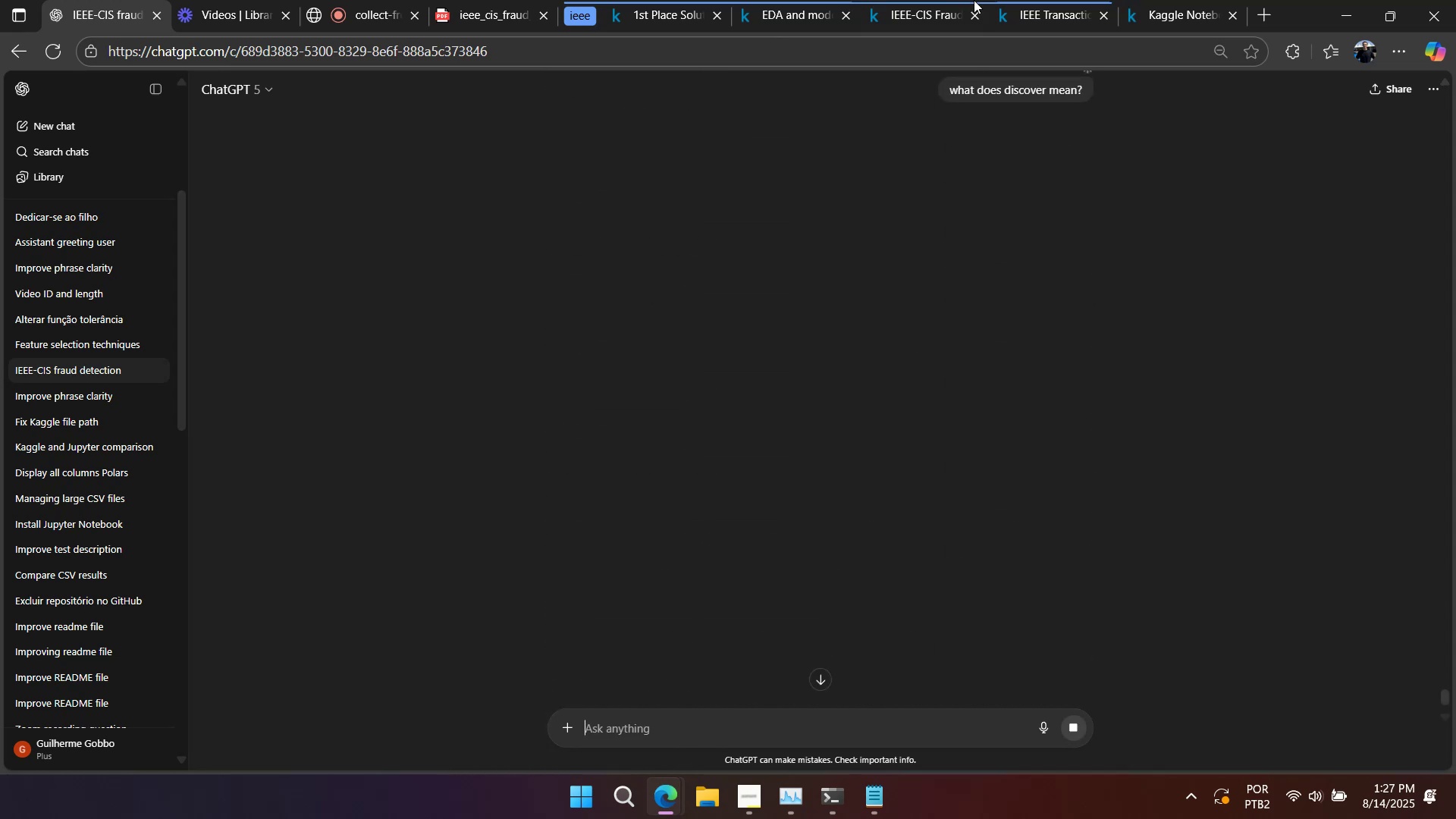 
left_click([1169, 16])
 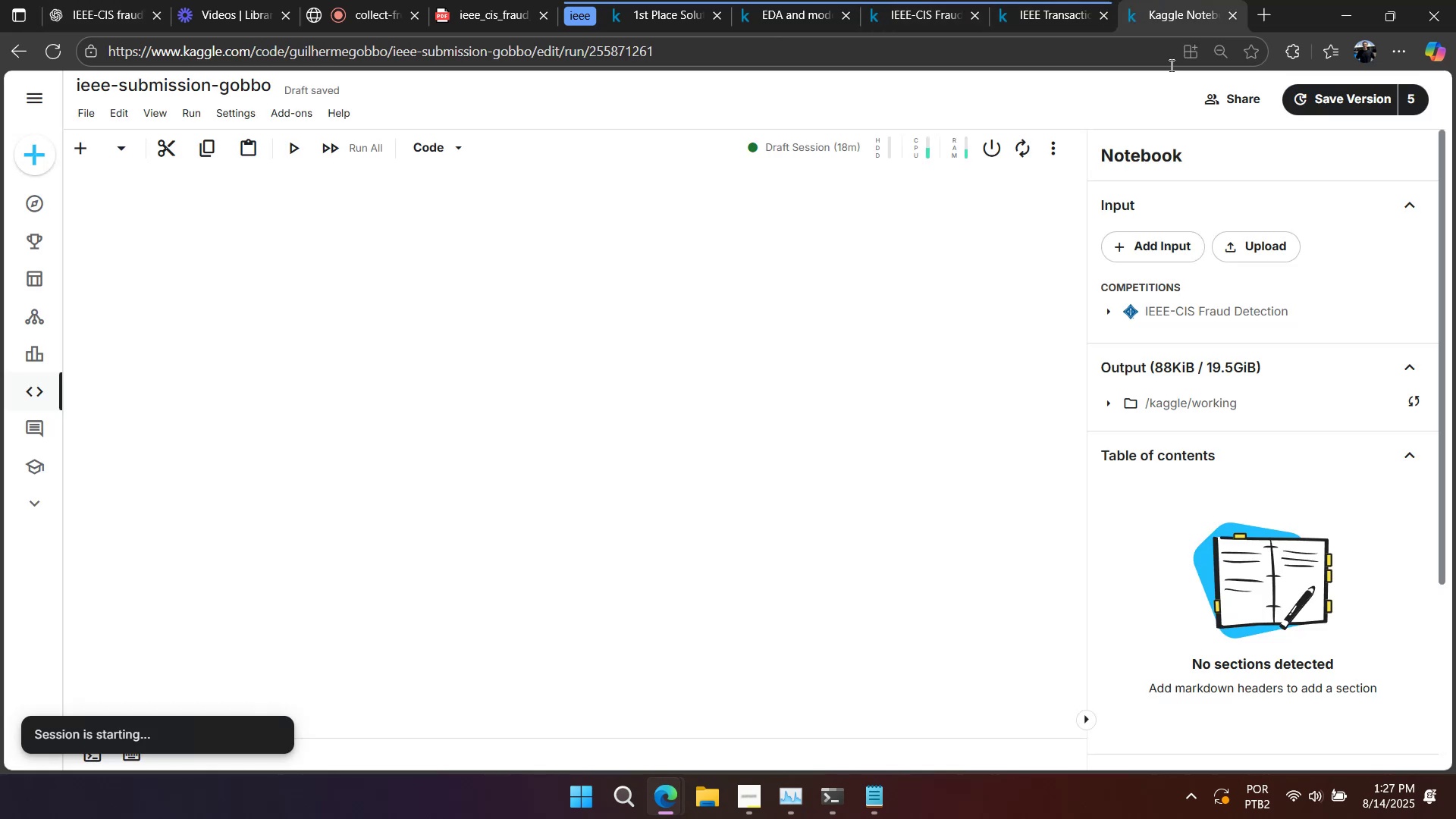 
scroll: coordinate [937, 311], scroll_direction: up, amount: 1.0
 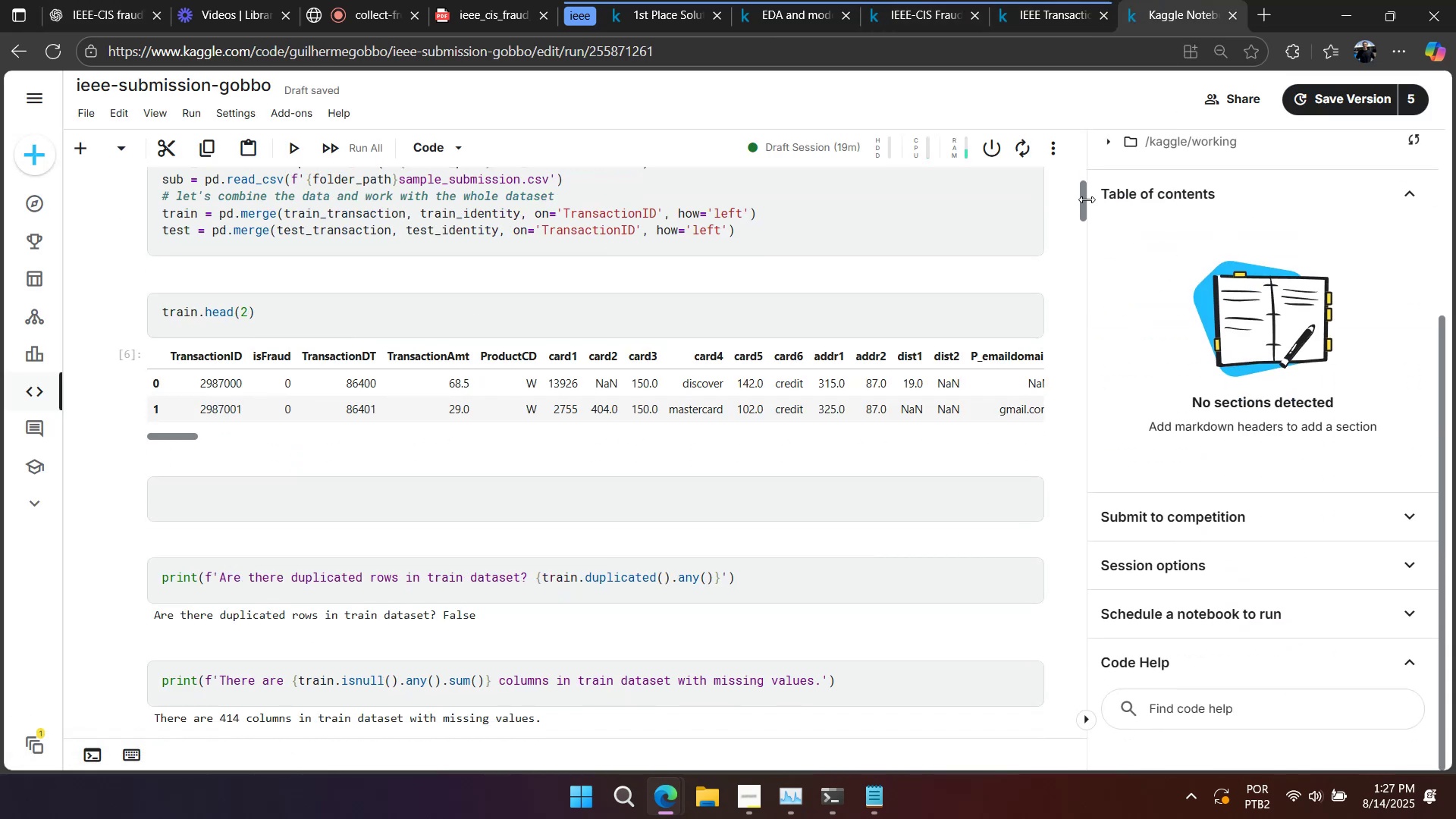 
left_click_drag(start_coordinate=[1083, 193], to_coordinate=[1156, 425])
 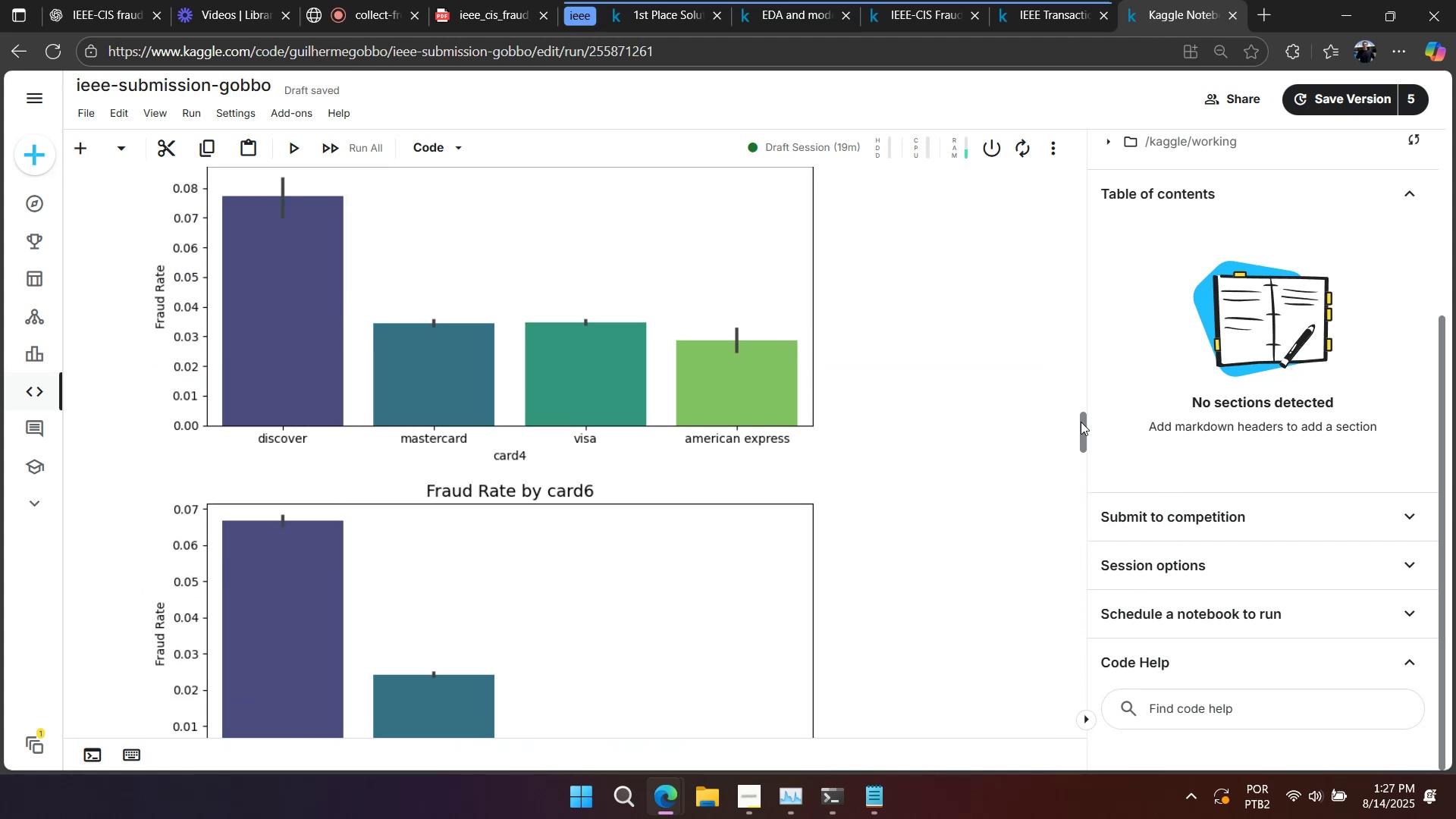 
scroll: coordinate [836, 395], scroll_direction: up, amount: 19.0
 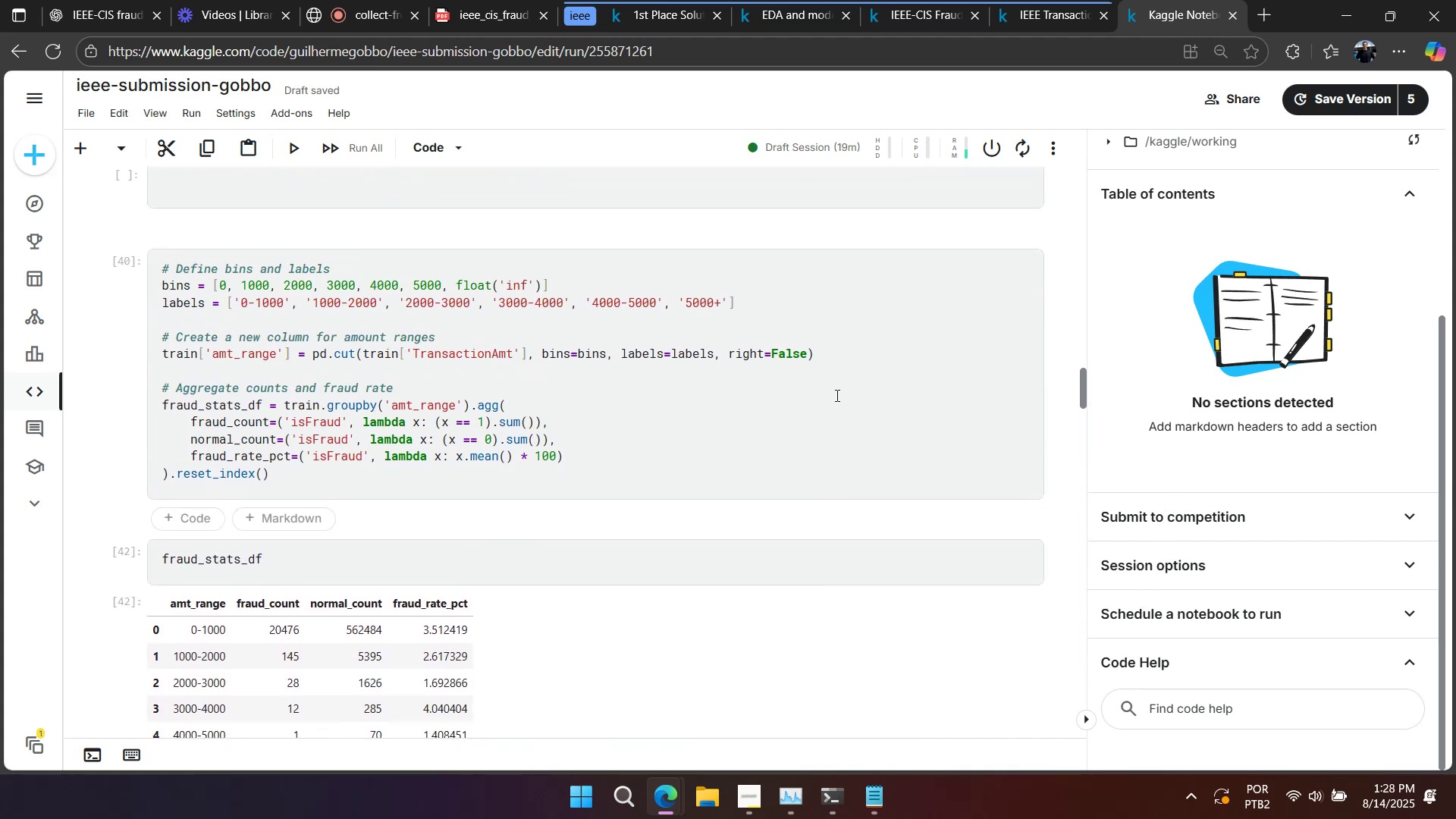 
scroll: coordinate [824, 405], scroll_direction: down, amount: 24.0
 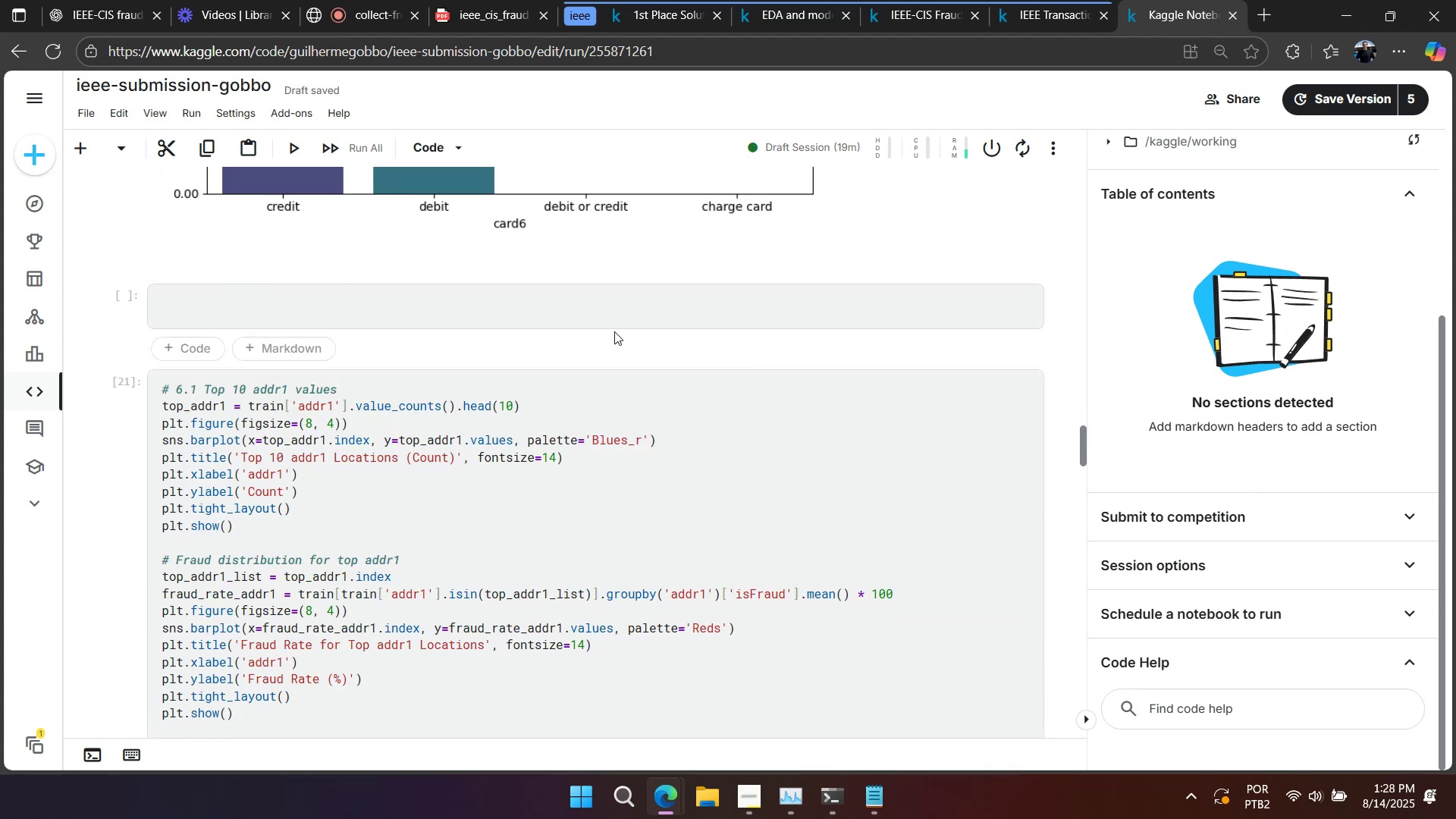 
left_click([506, 386])
 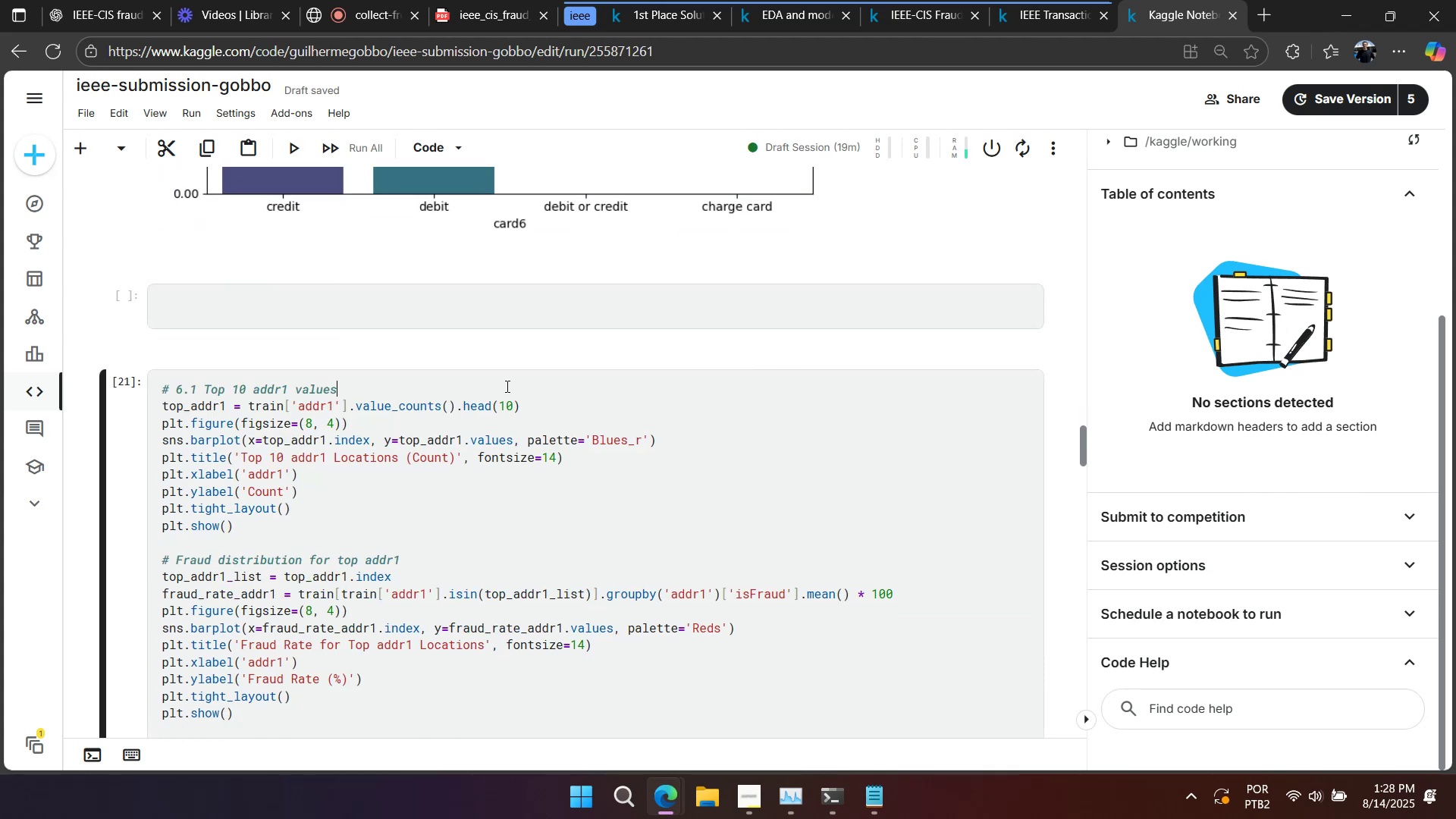 
scroll: coordinate [574, 342], scroll_direction: down, amount: 7.0
 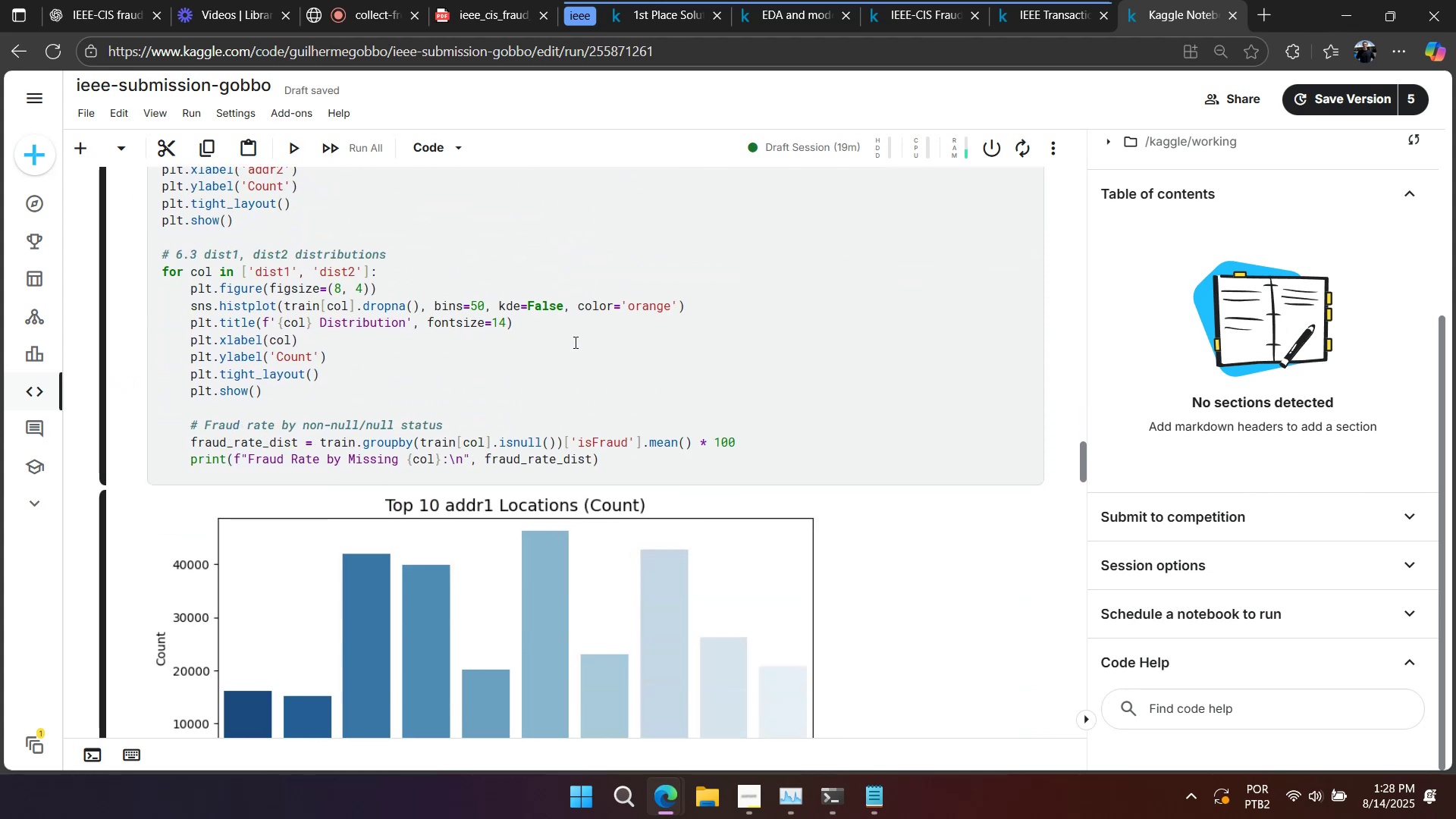 
scroll: coordinate [549, 325], scroll_direction: up, amount: 23.0
 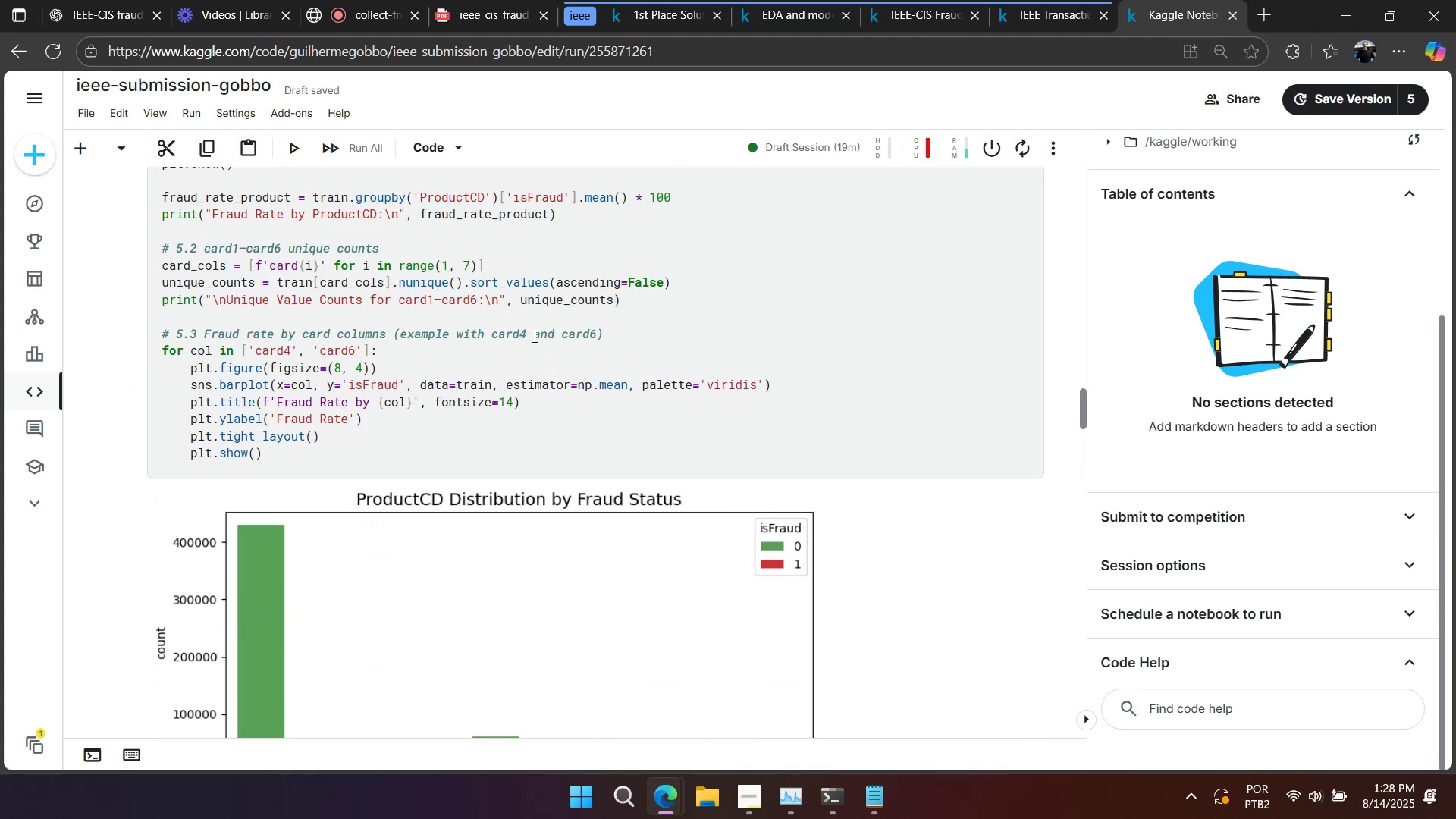 
left_click([526, 337])
 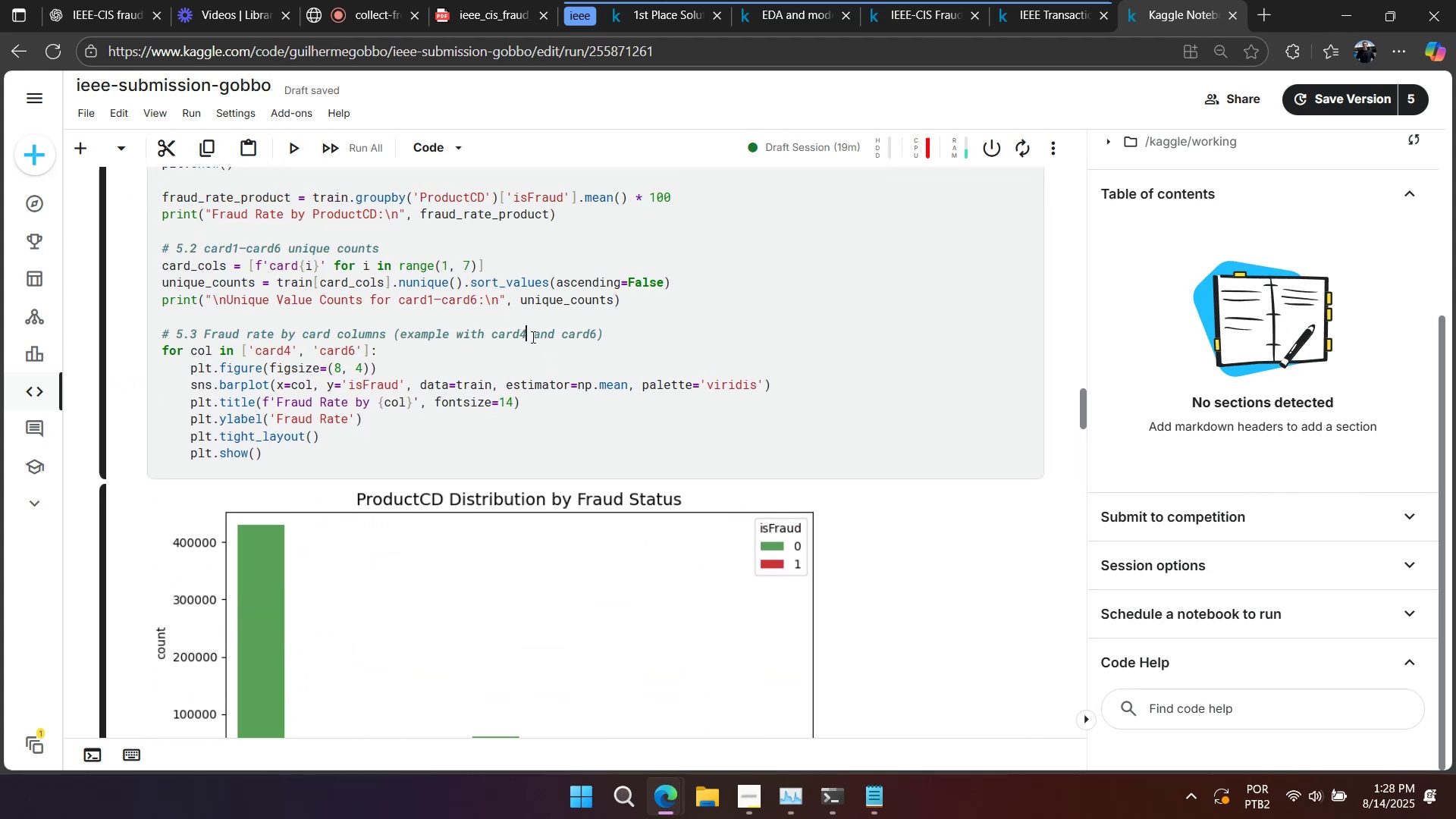 
key(Shift+Enter)
 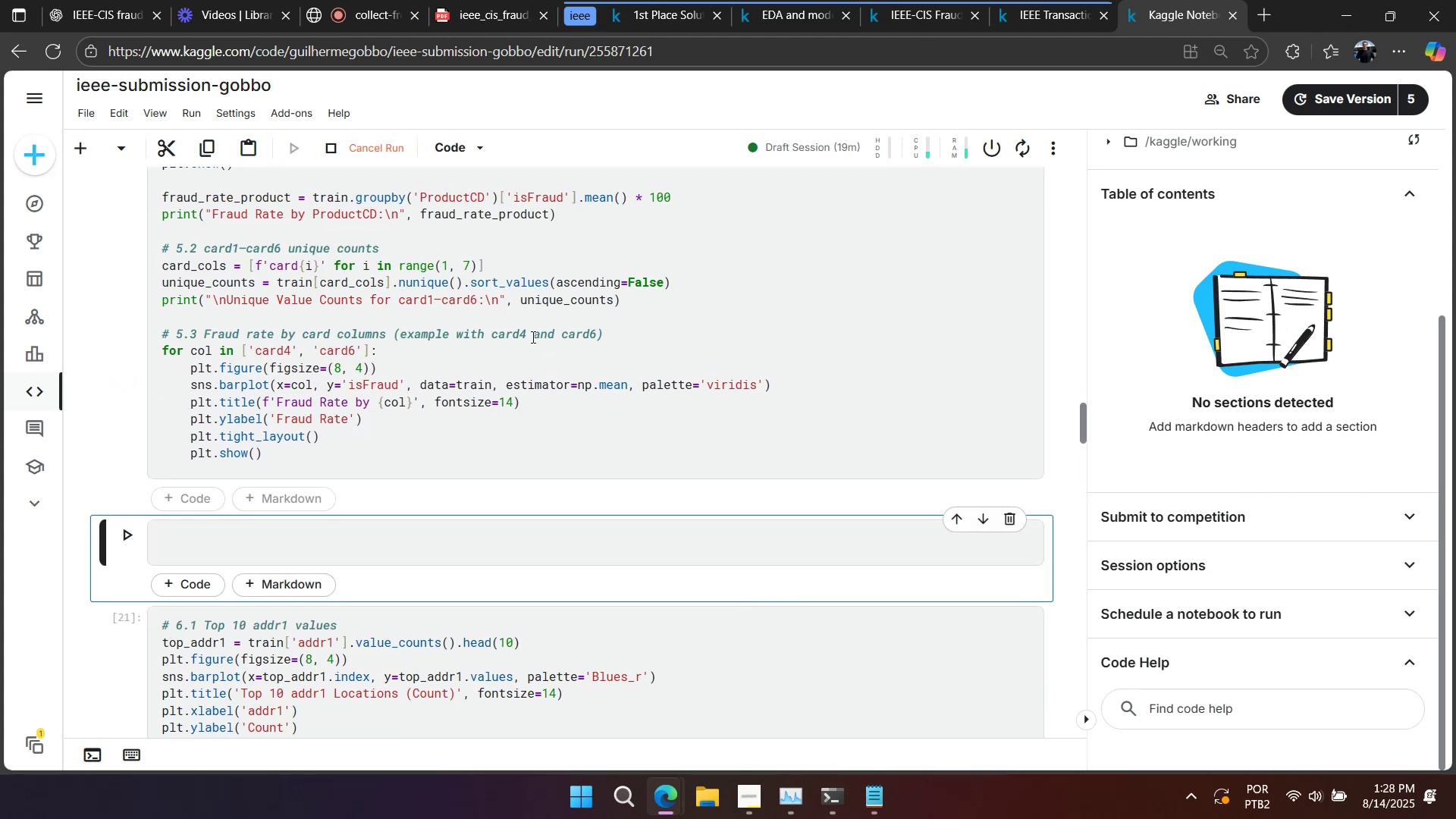 
scroll: coordinate [538, 362], scroll_direction: down, amount: 4.0
 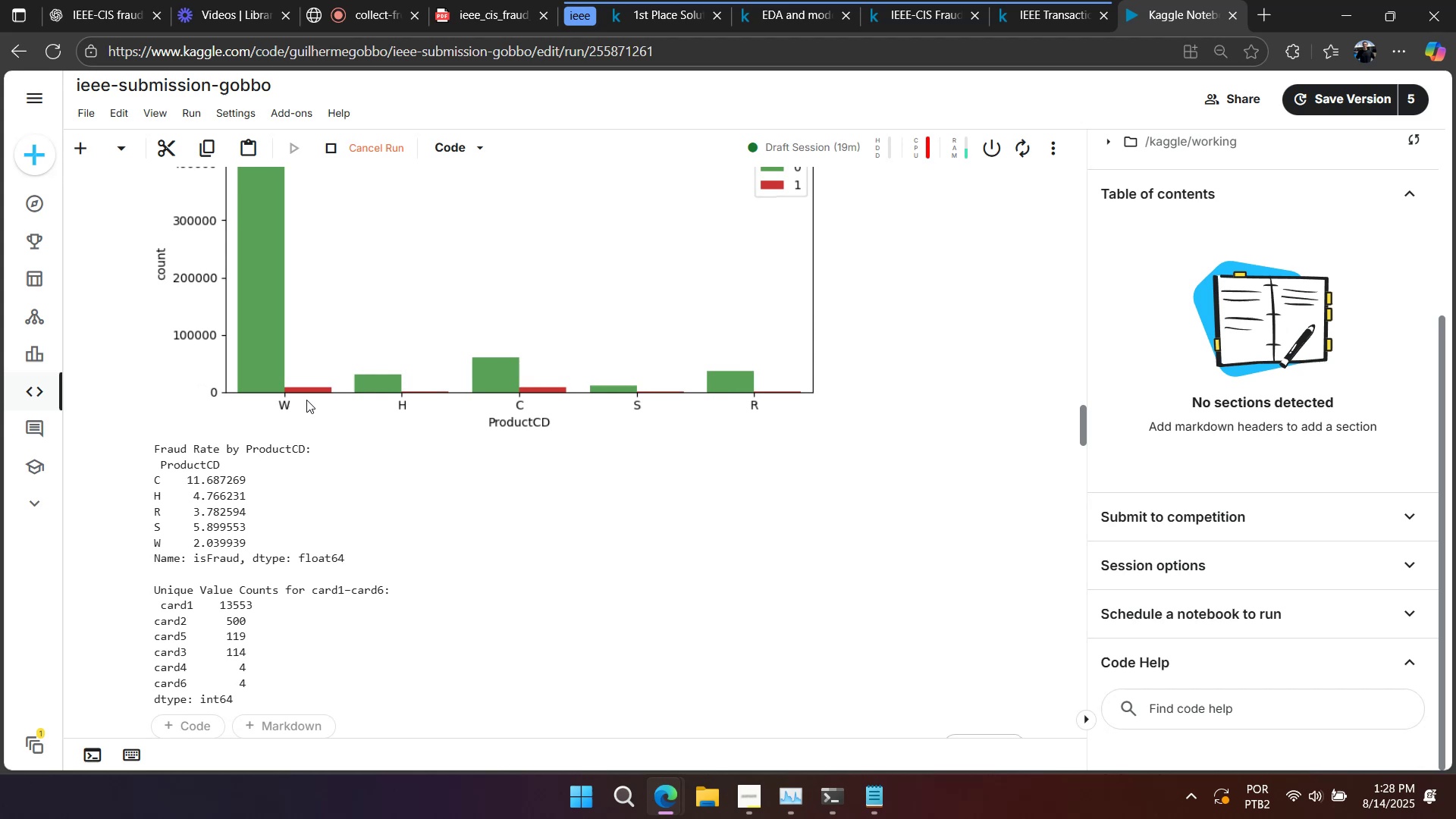 
double_click([209, 457])
 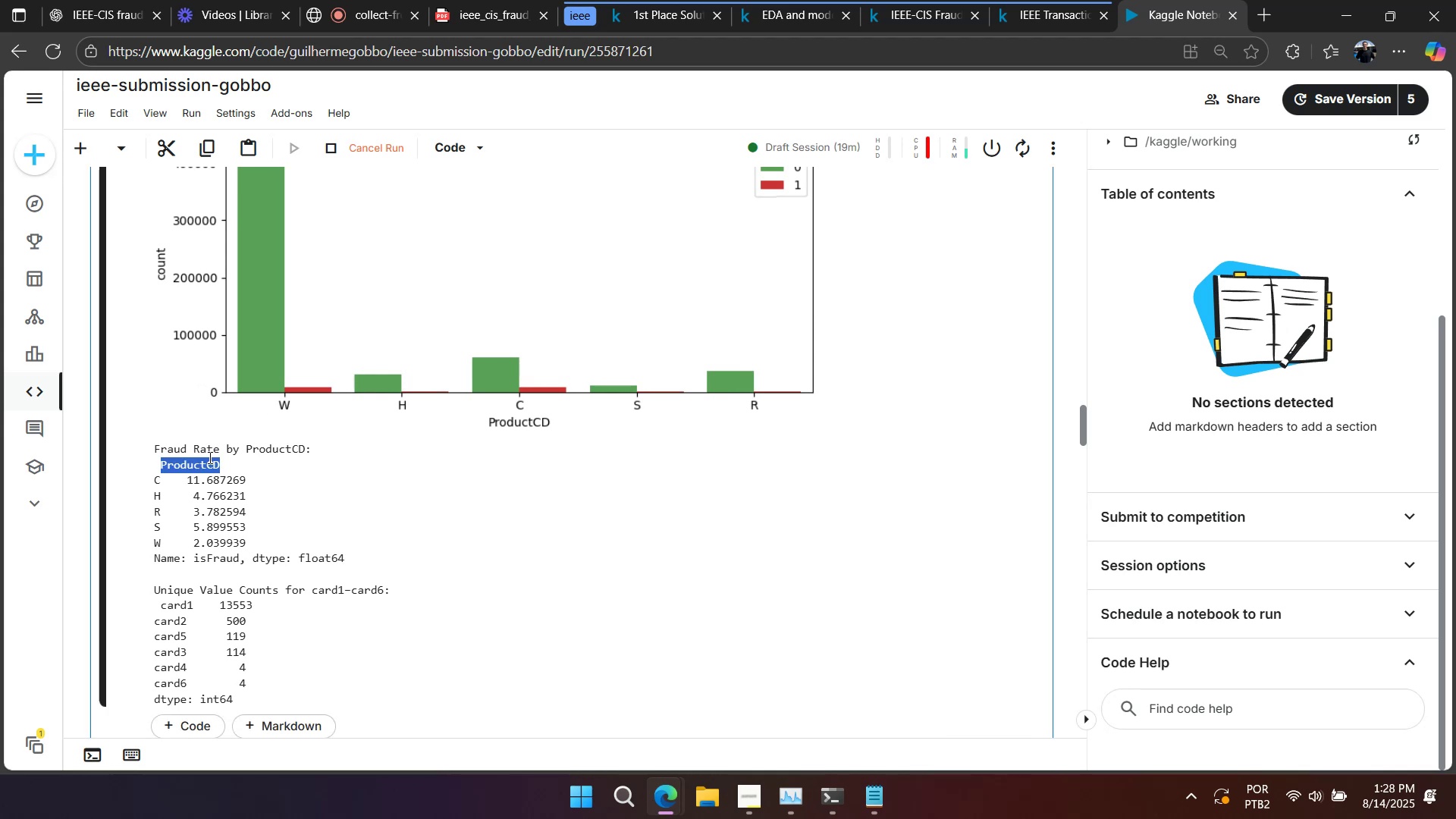 
key(Control+C)
 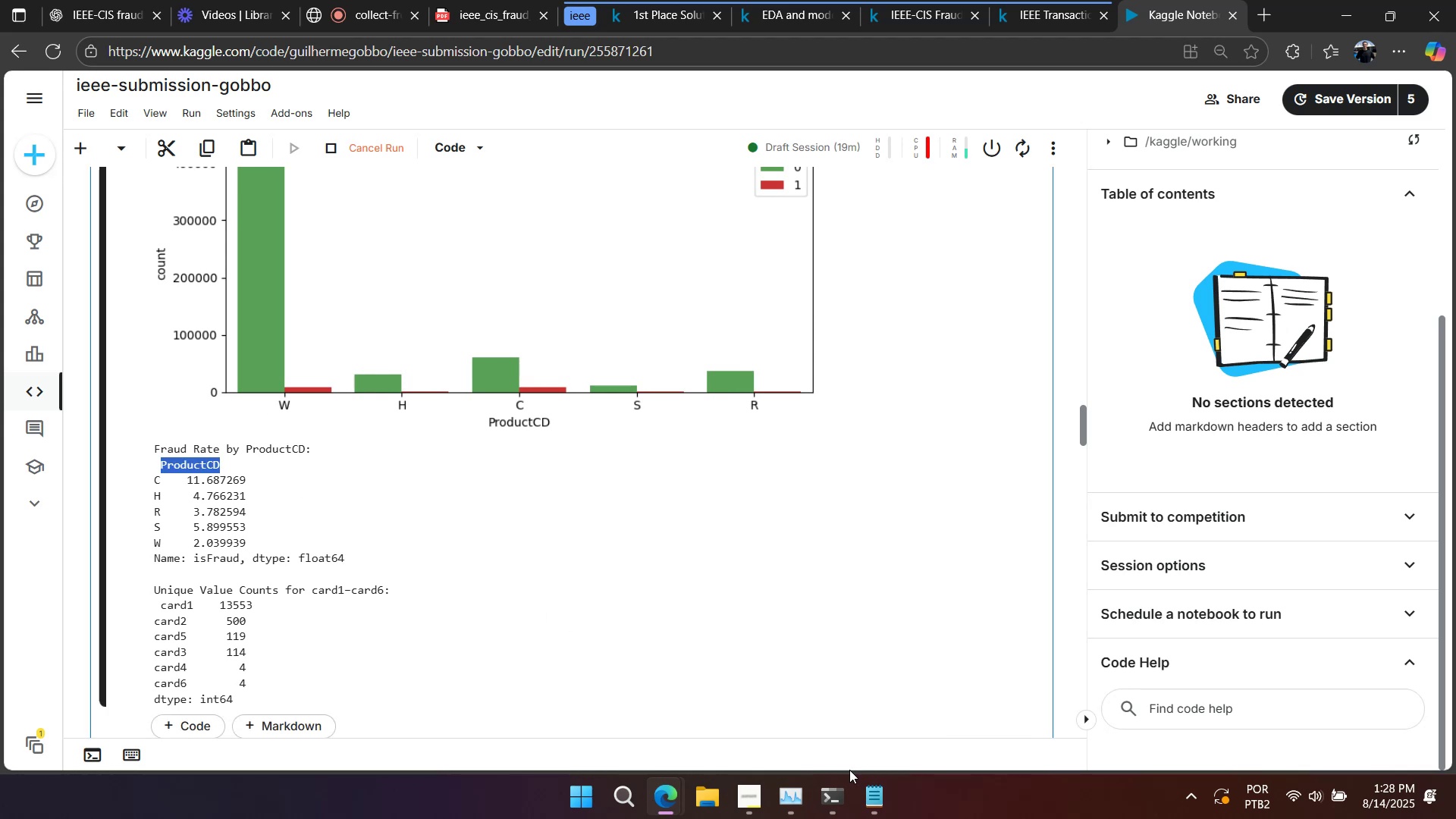 
left_click([860, 780])
 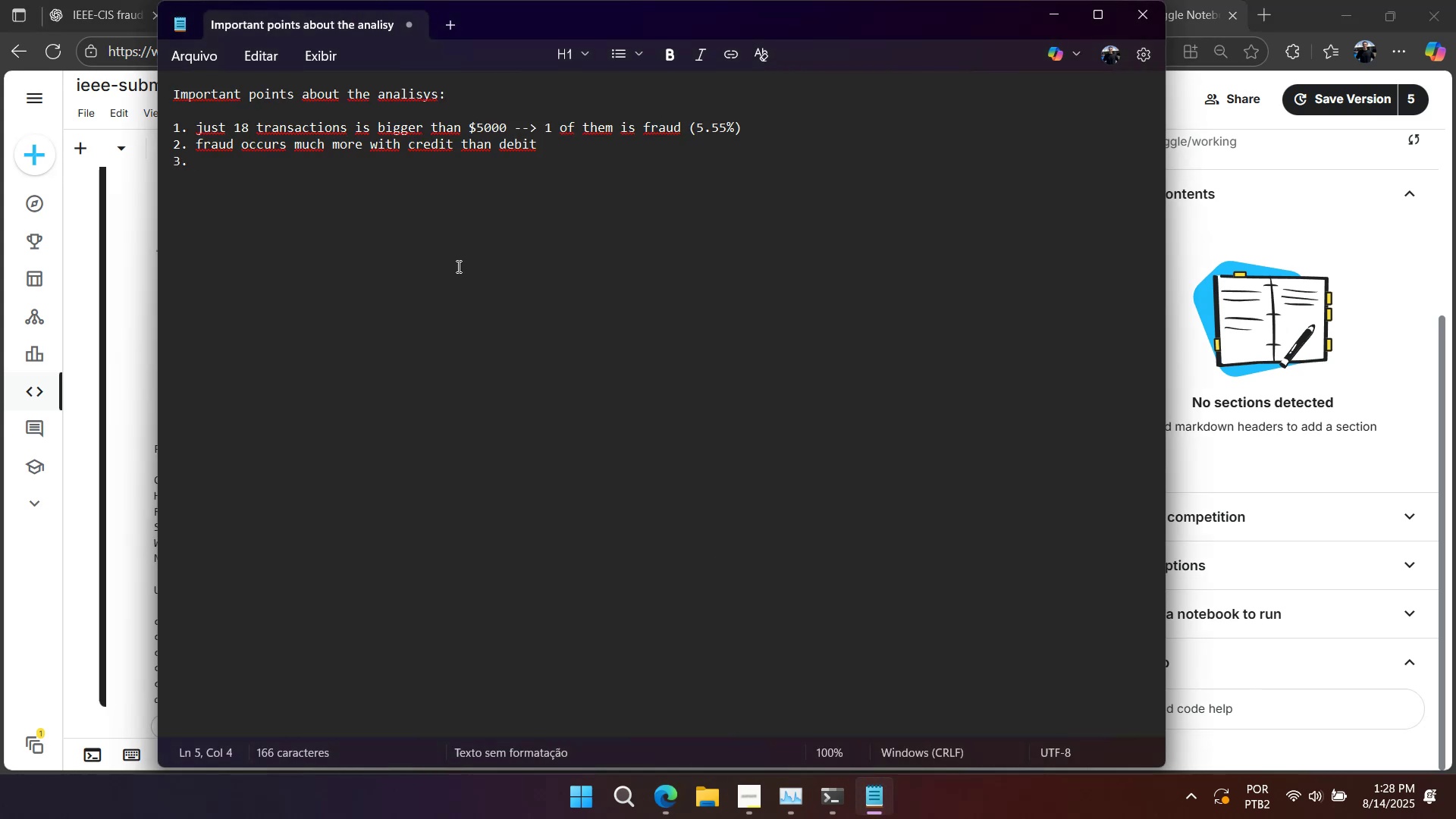 
type(when )
 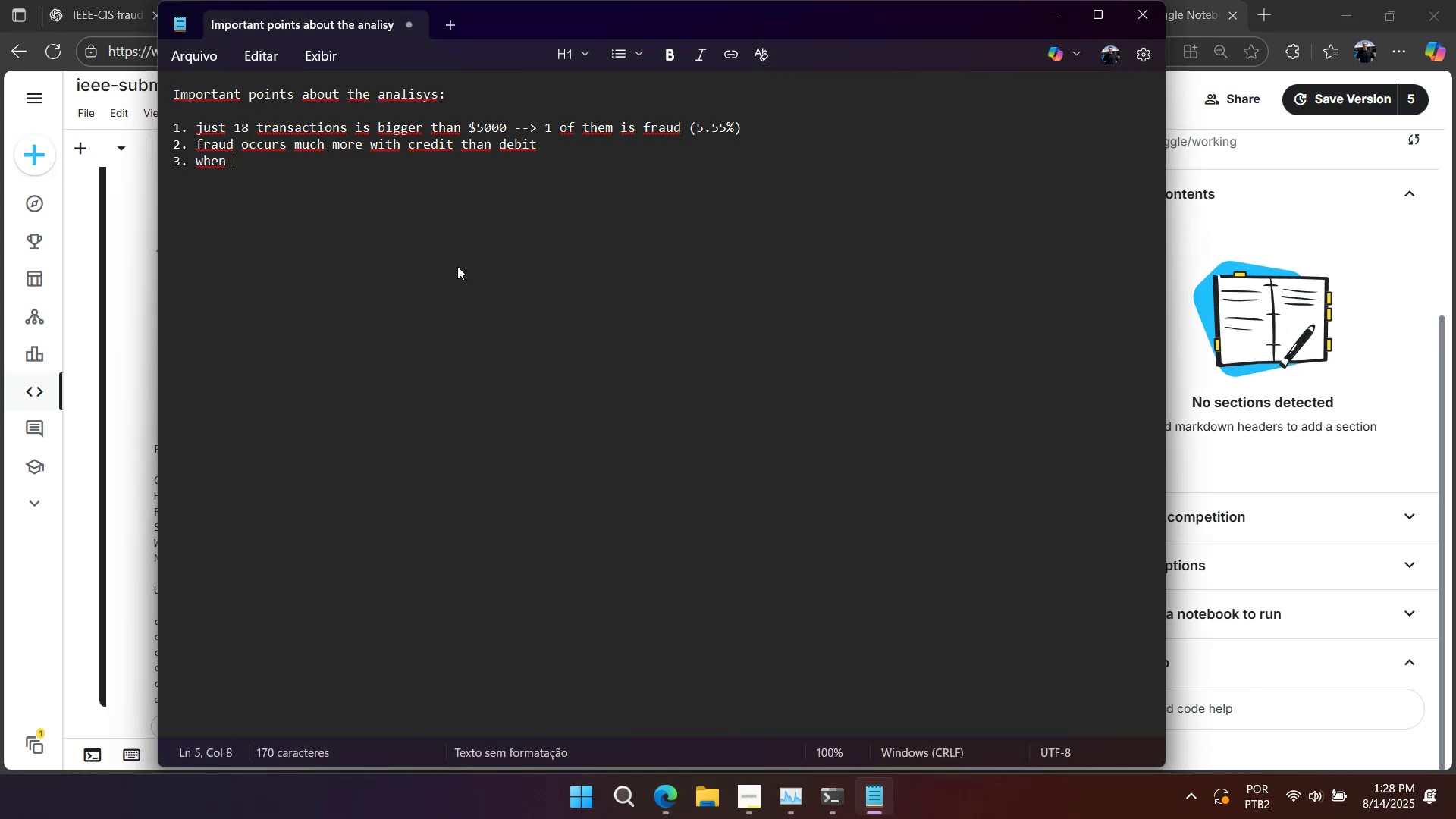 
key(Control+ControlLeft)
 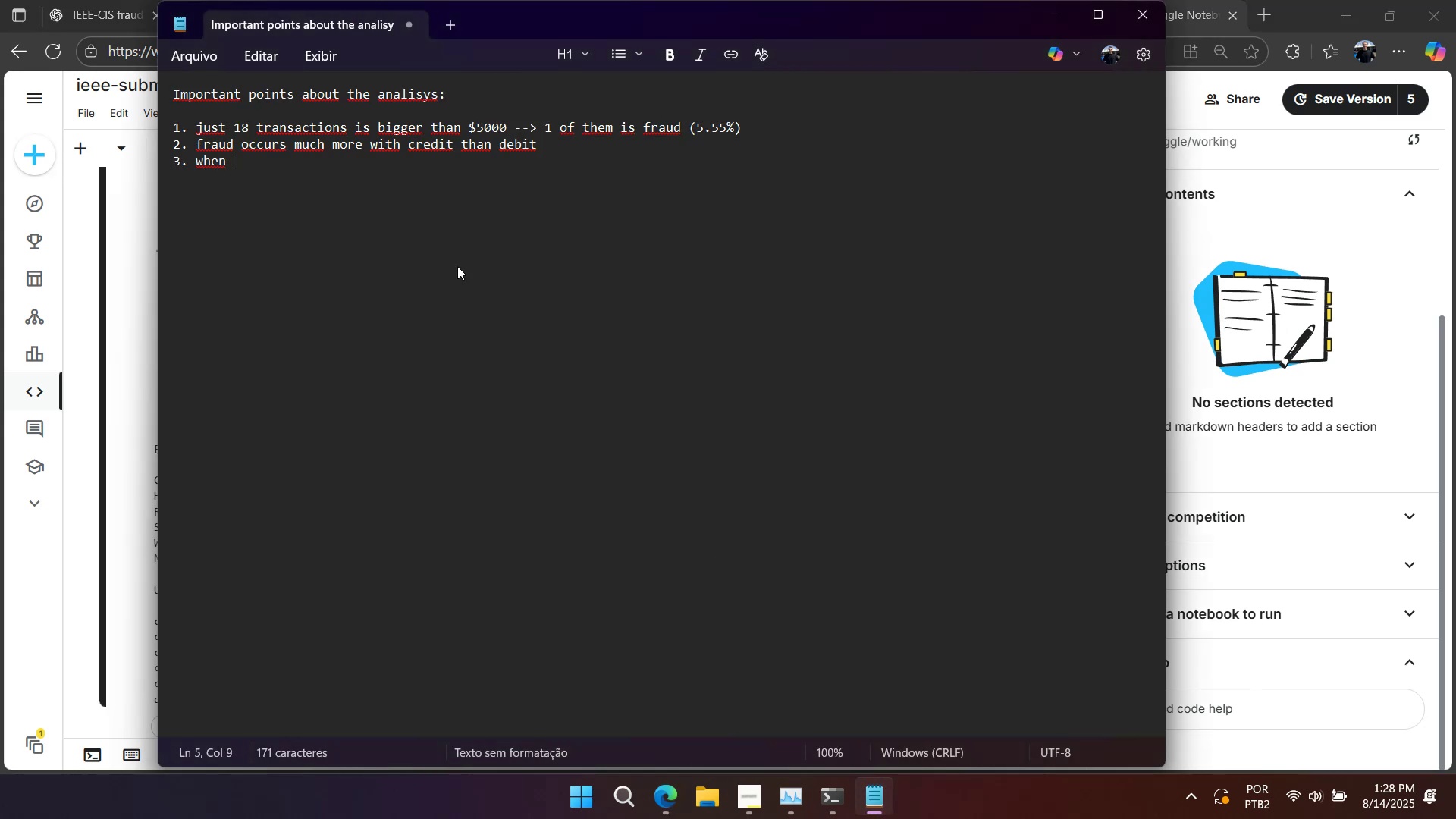 
key(Control+V)
 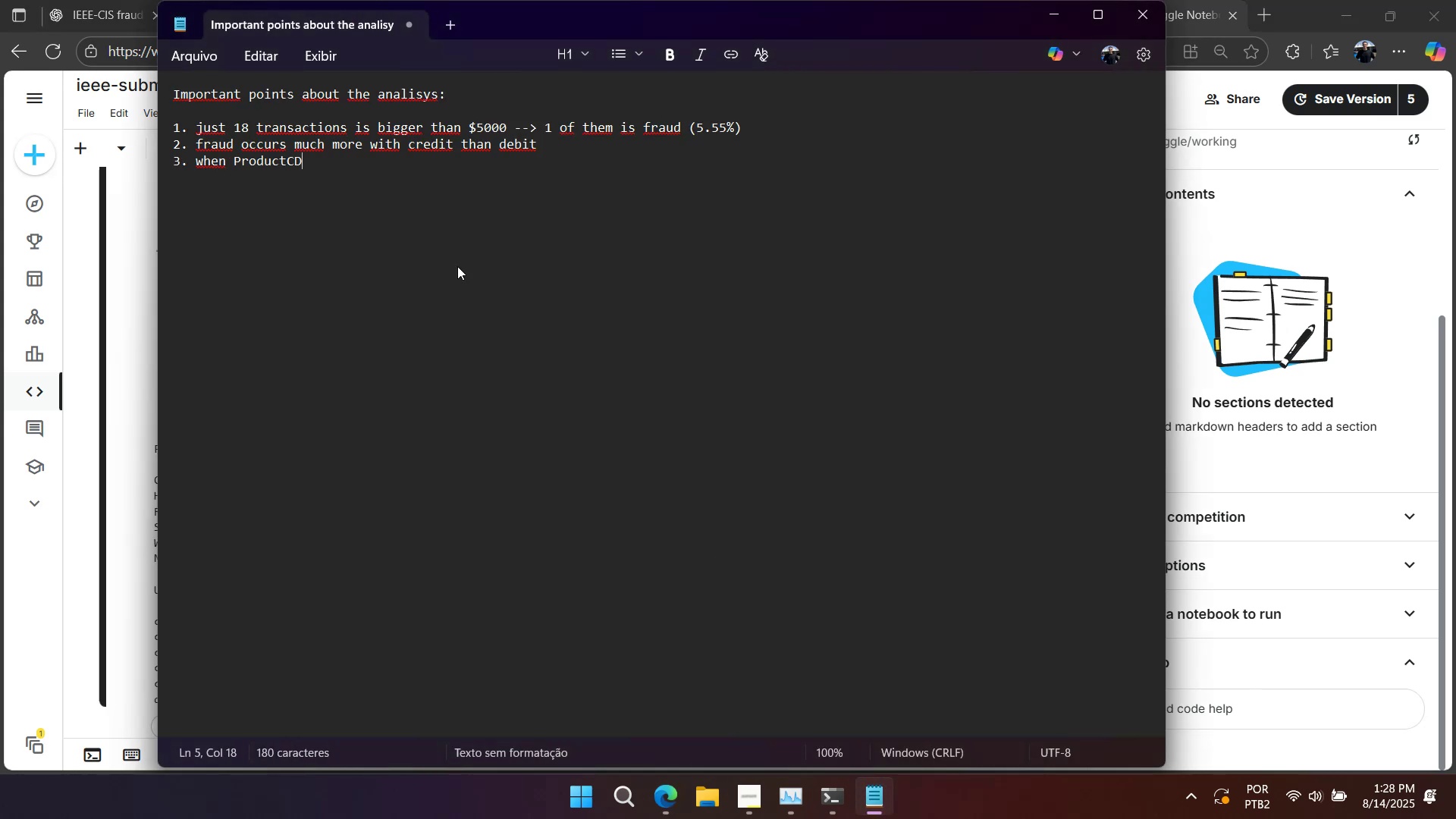 
type( is `C1 )
key(Backspace)
key(Backspace)
type(` the %)
key(Backspace)
key(Backspace)
key(Backspace)
key(Backspace)
key(Backspace)
type(we have )
 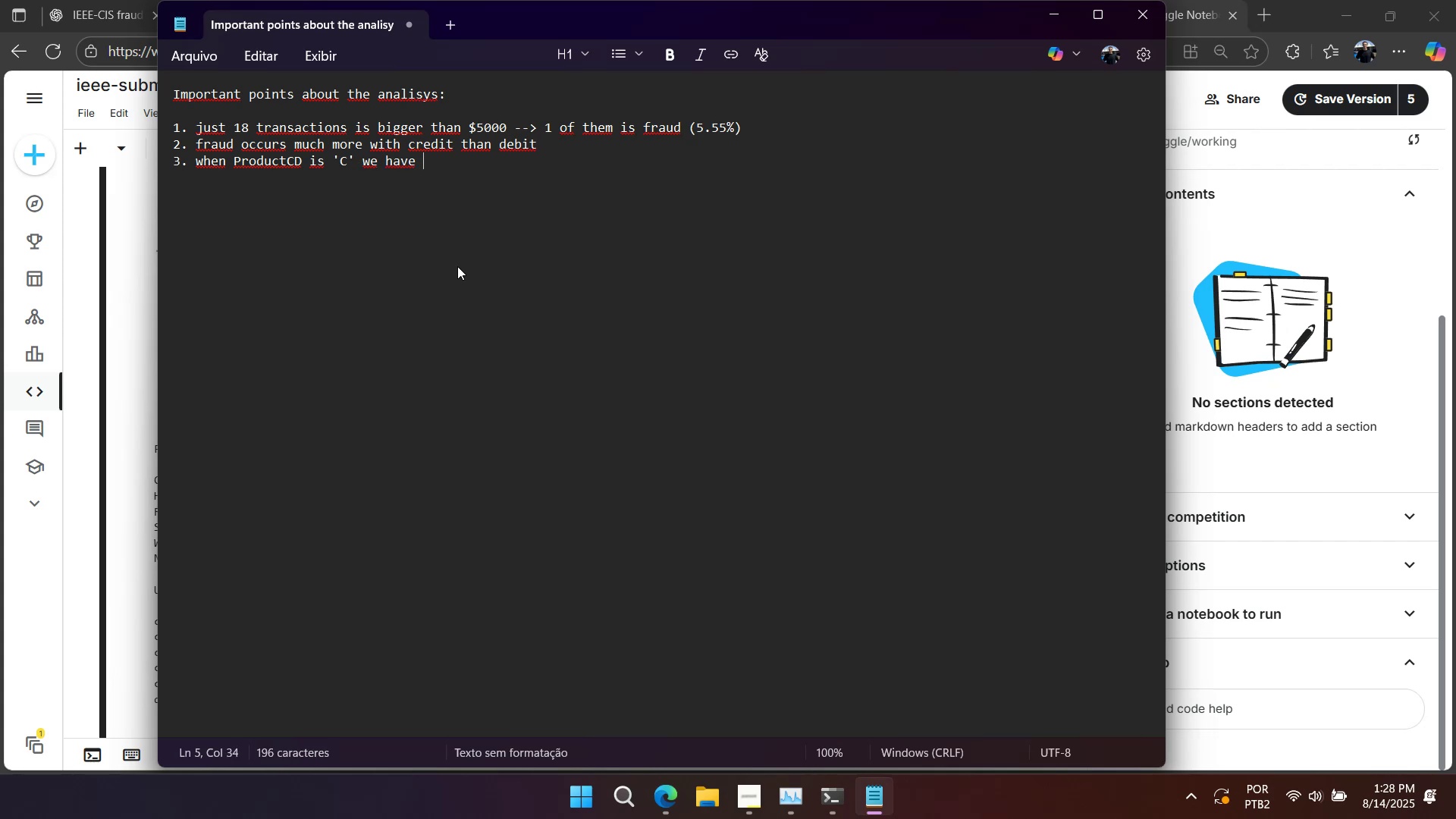 
type(' 11% of fraud)
 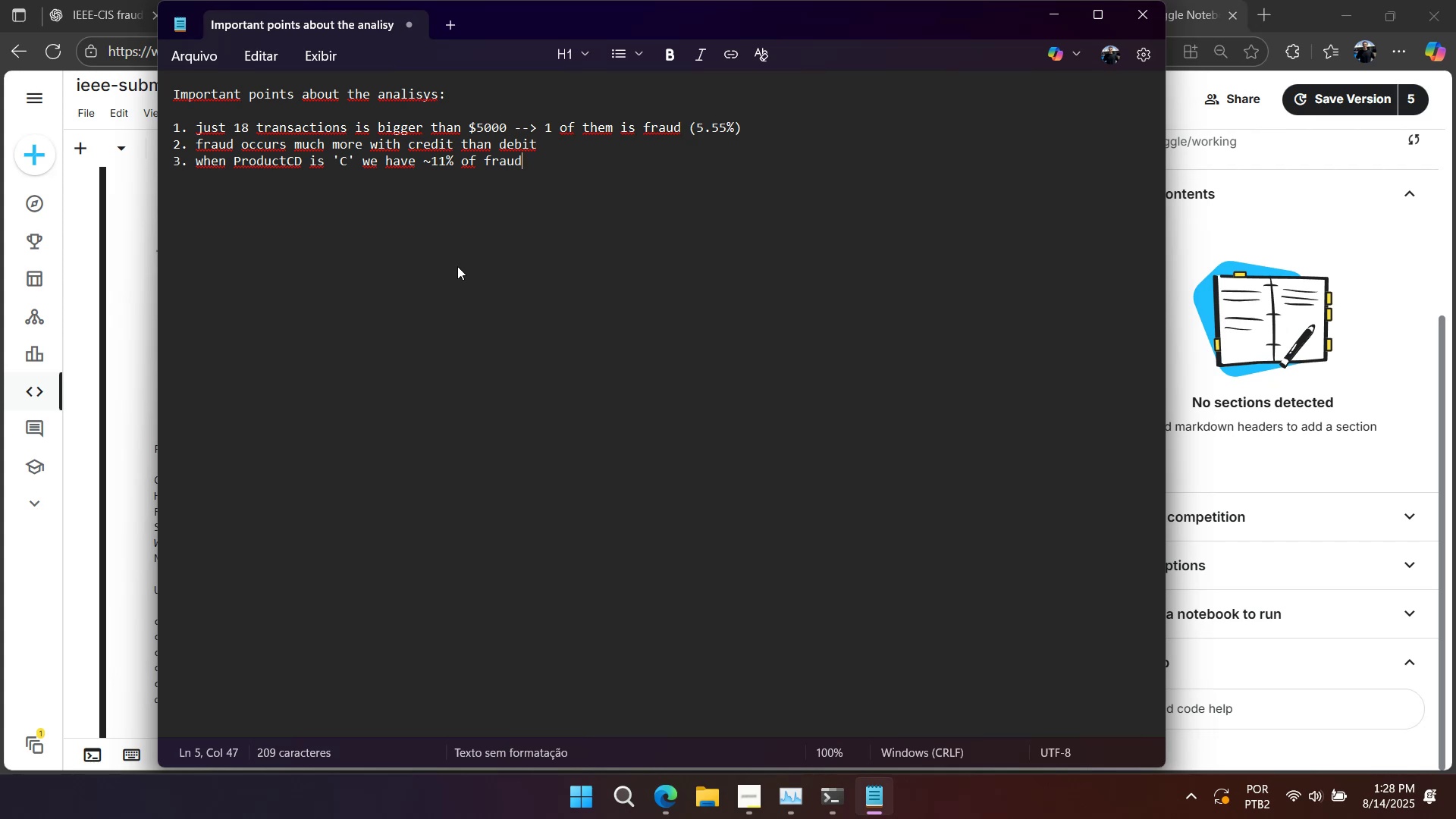 
key(Enter)
 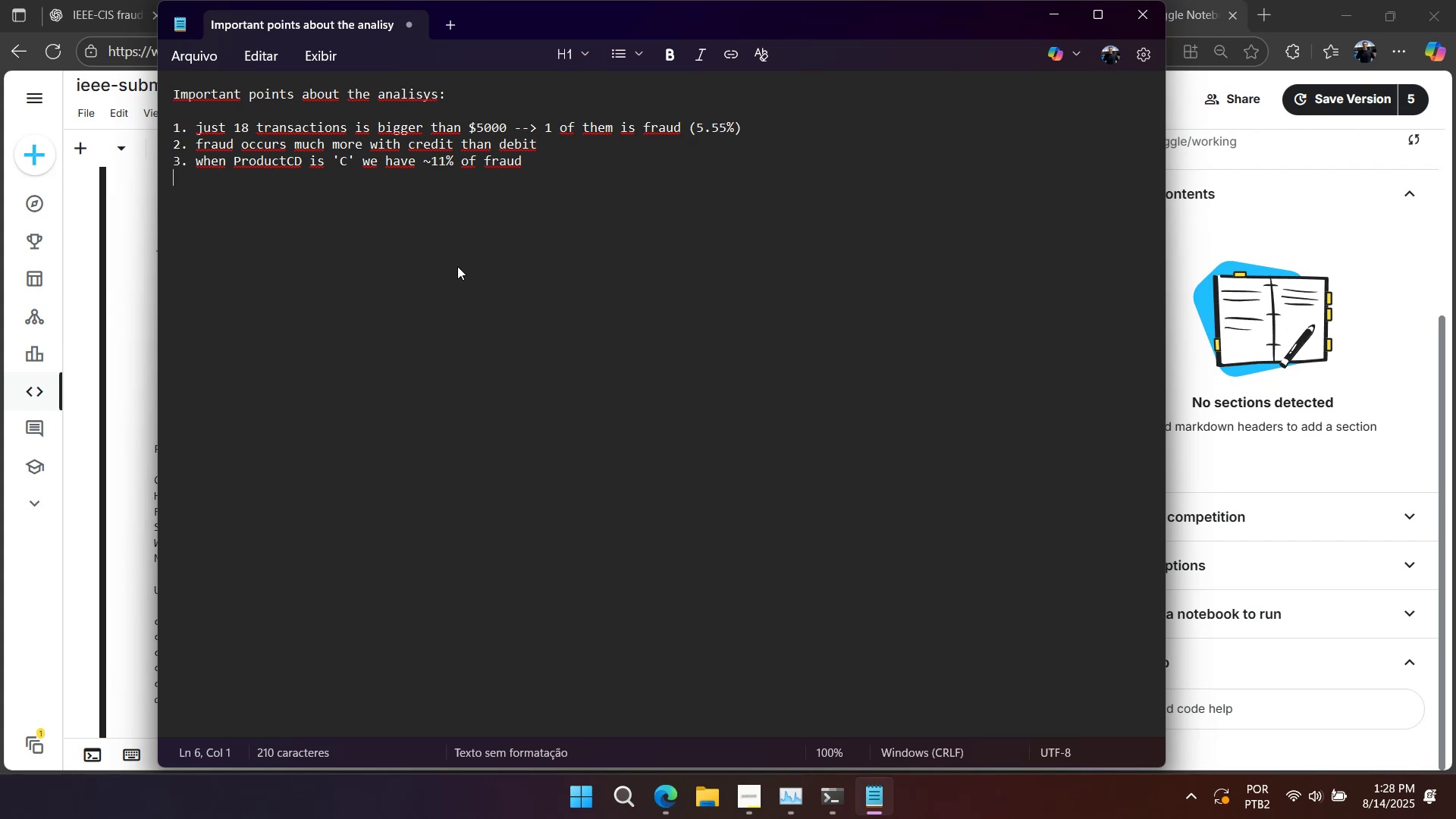 
key(3)
 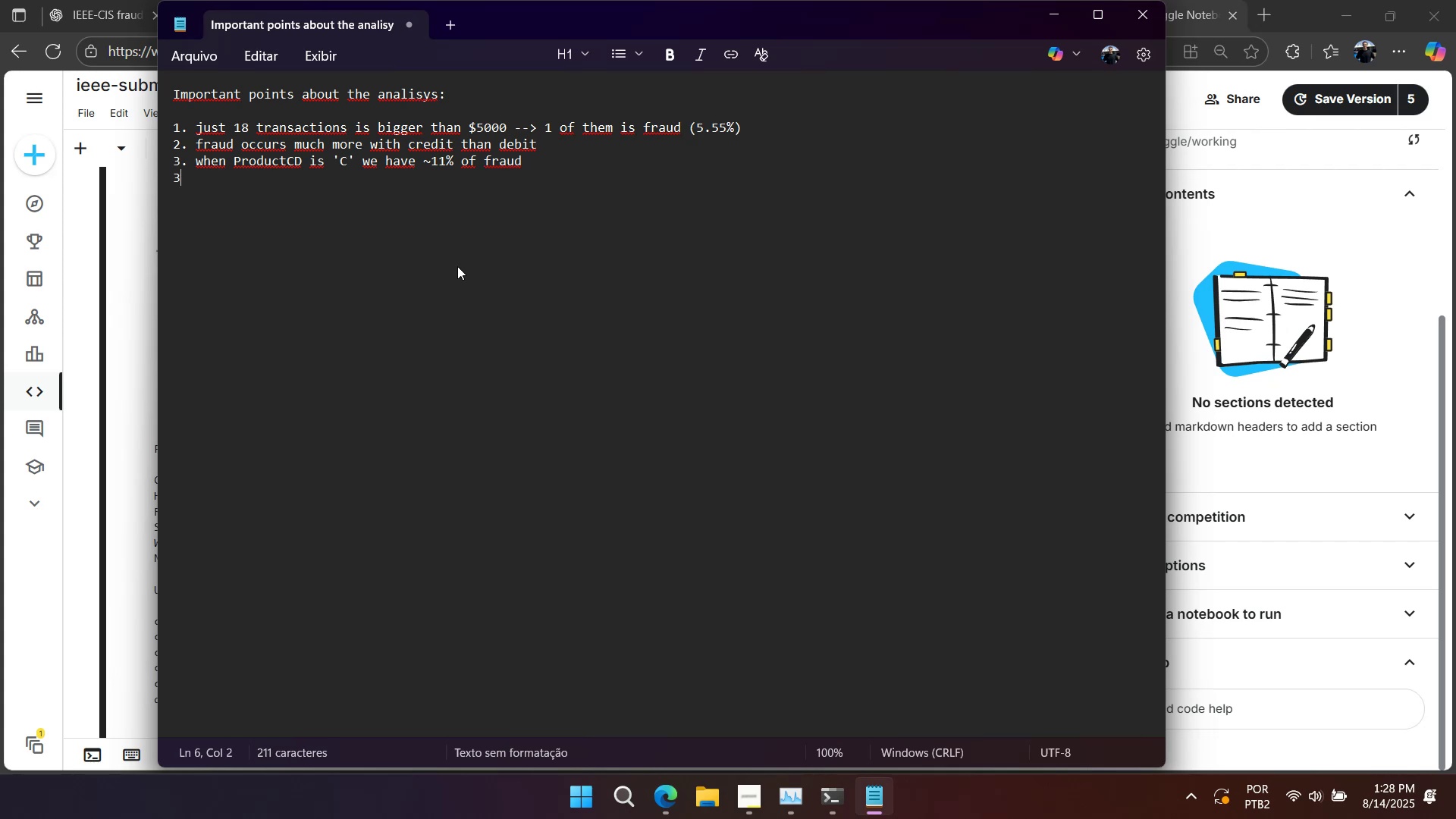 
key(Backspace)
 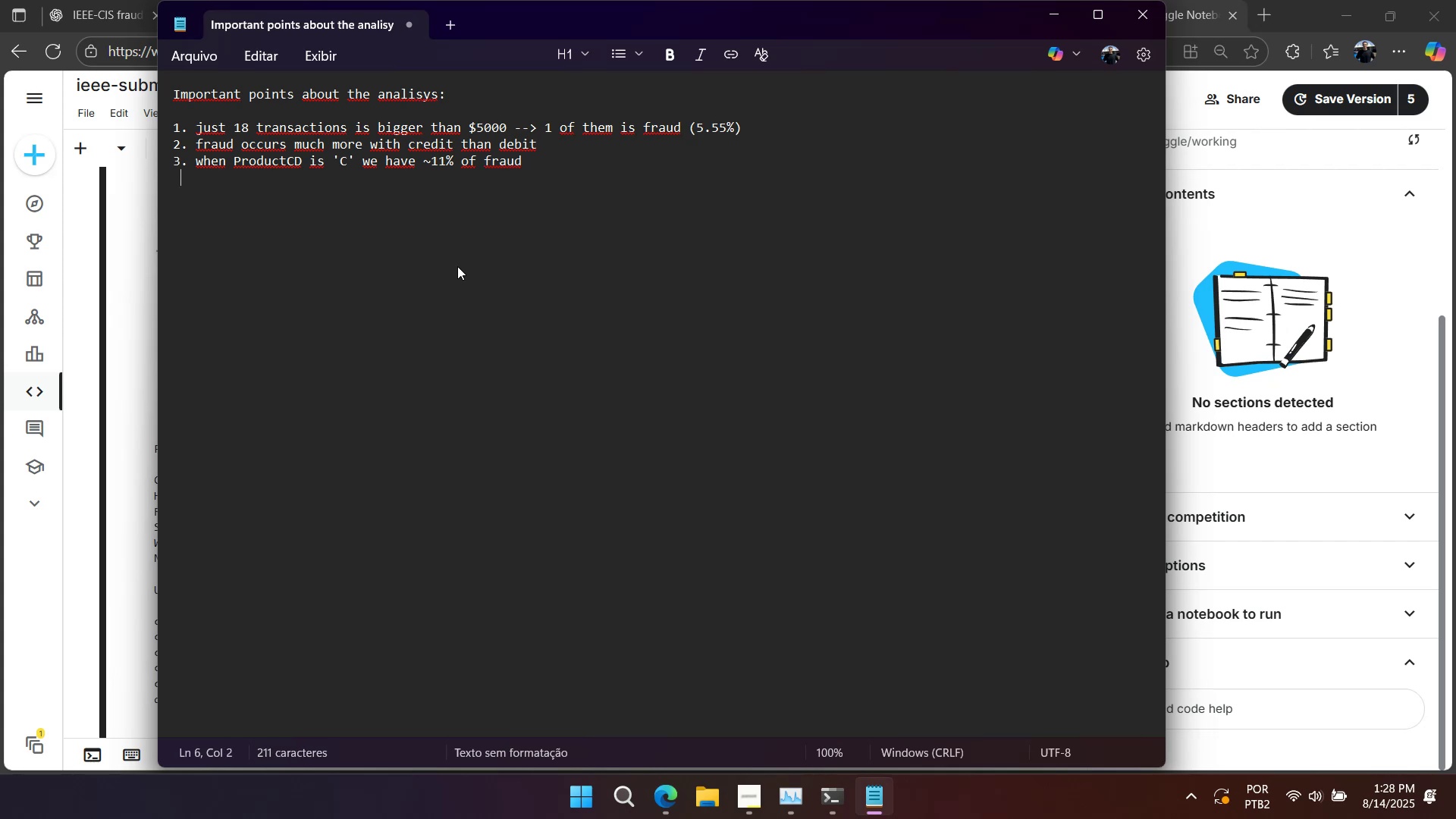 
key(4)
 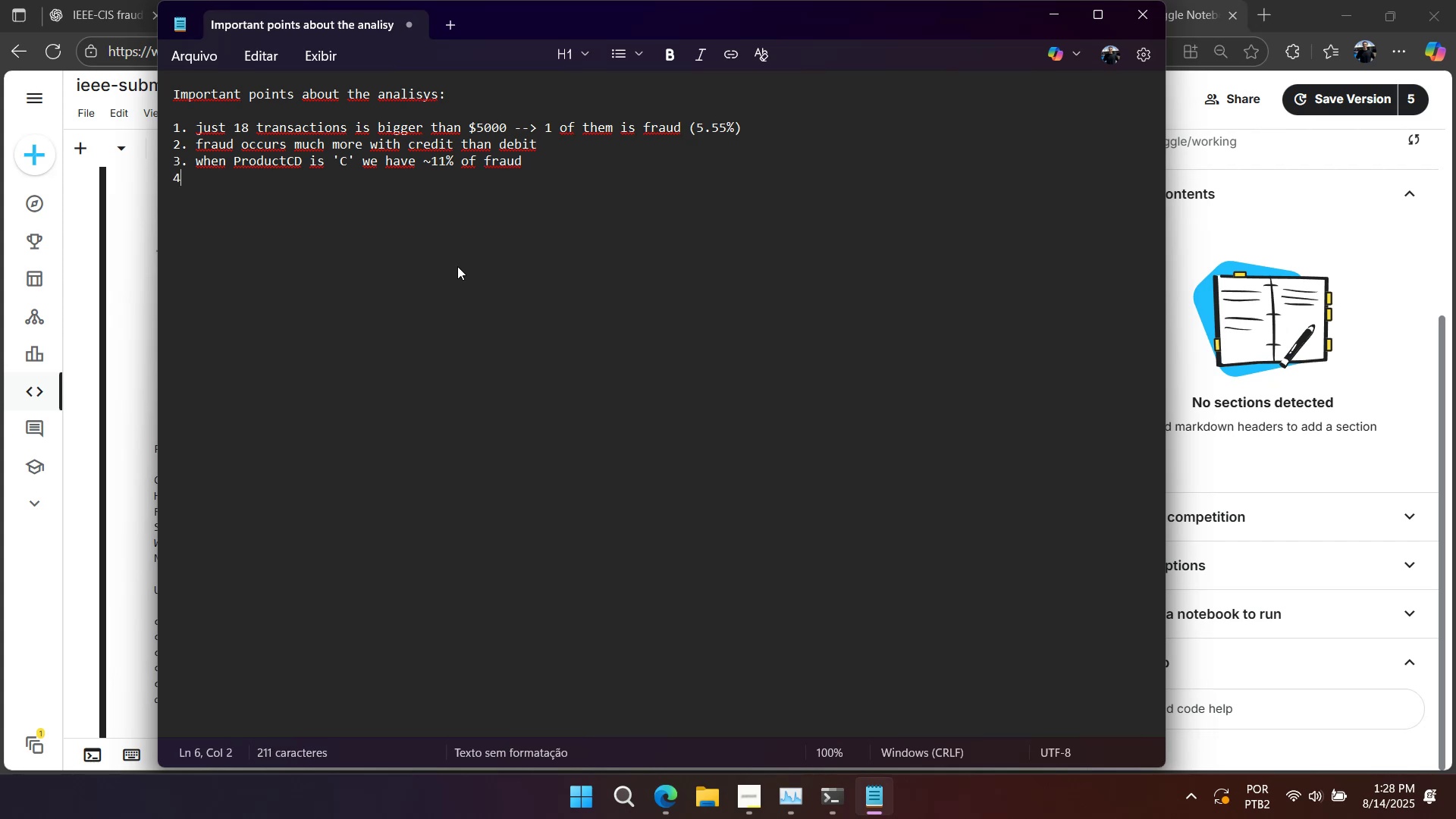 
key(Period)
 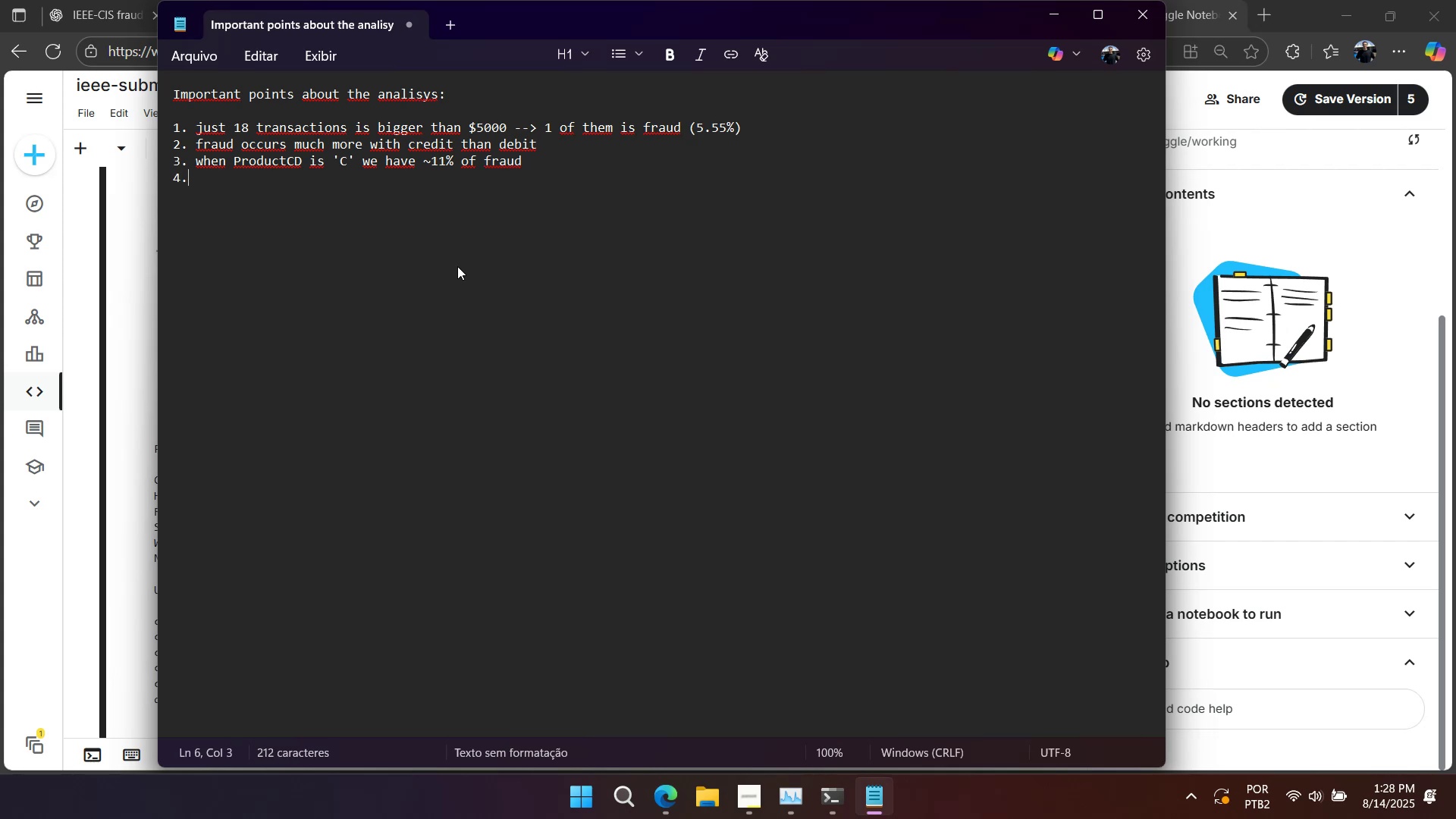 
key(Space)
 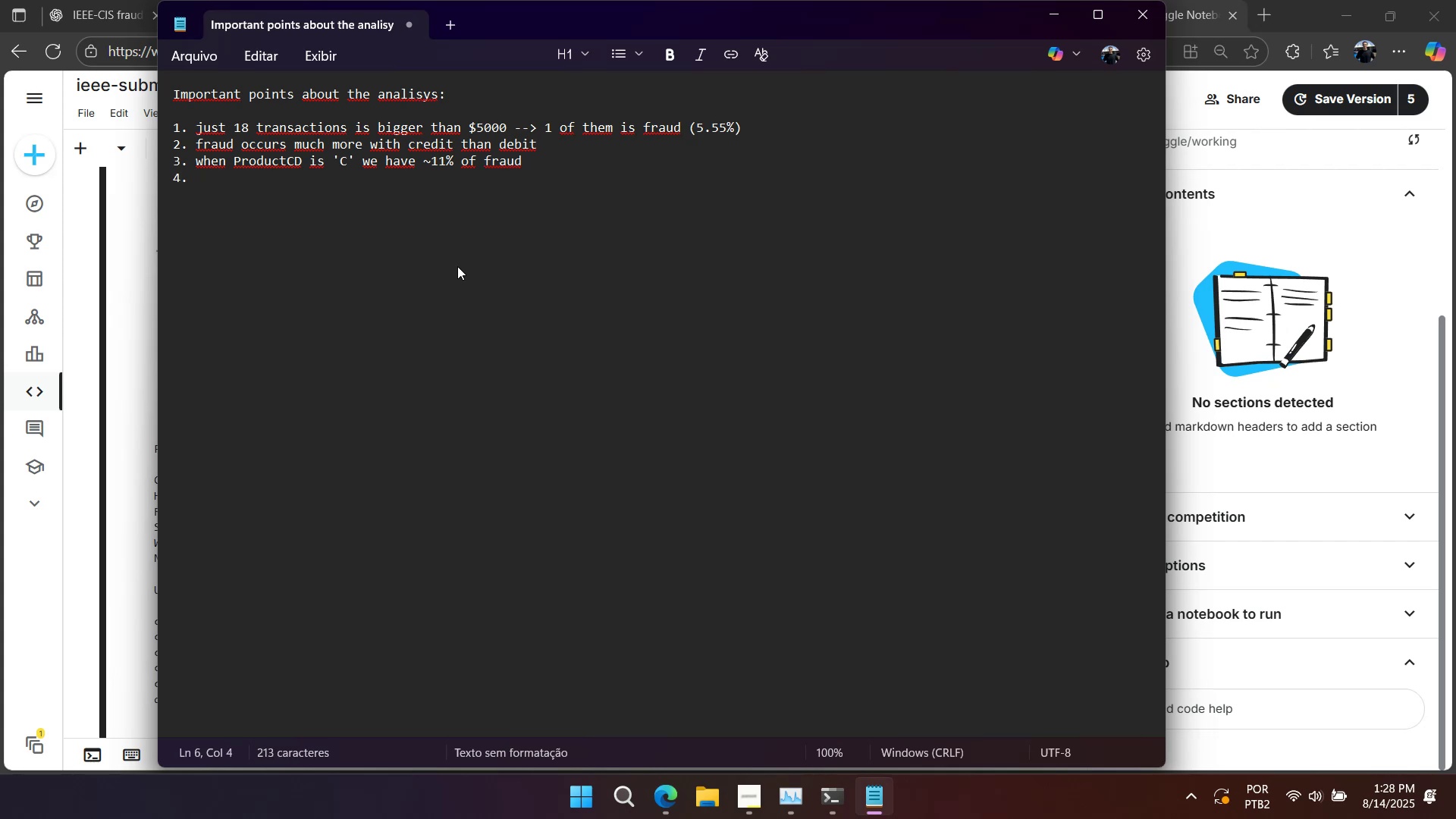 
key(Alt+AltLeft)
 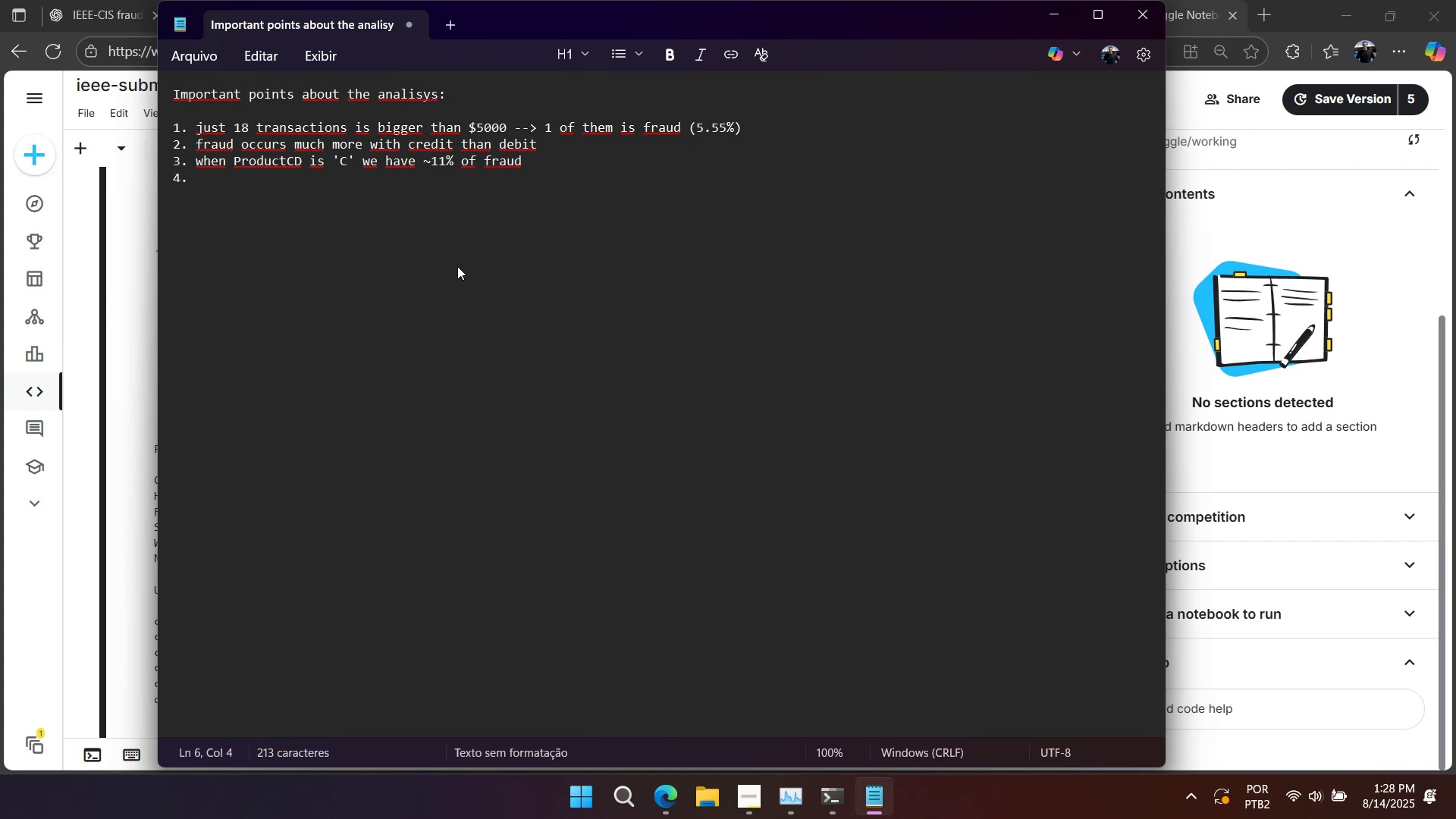 
key(Alt+Tab)
 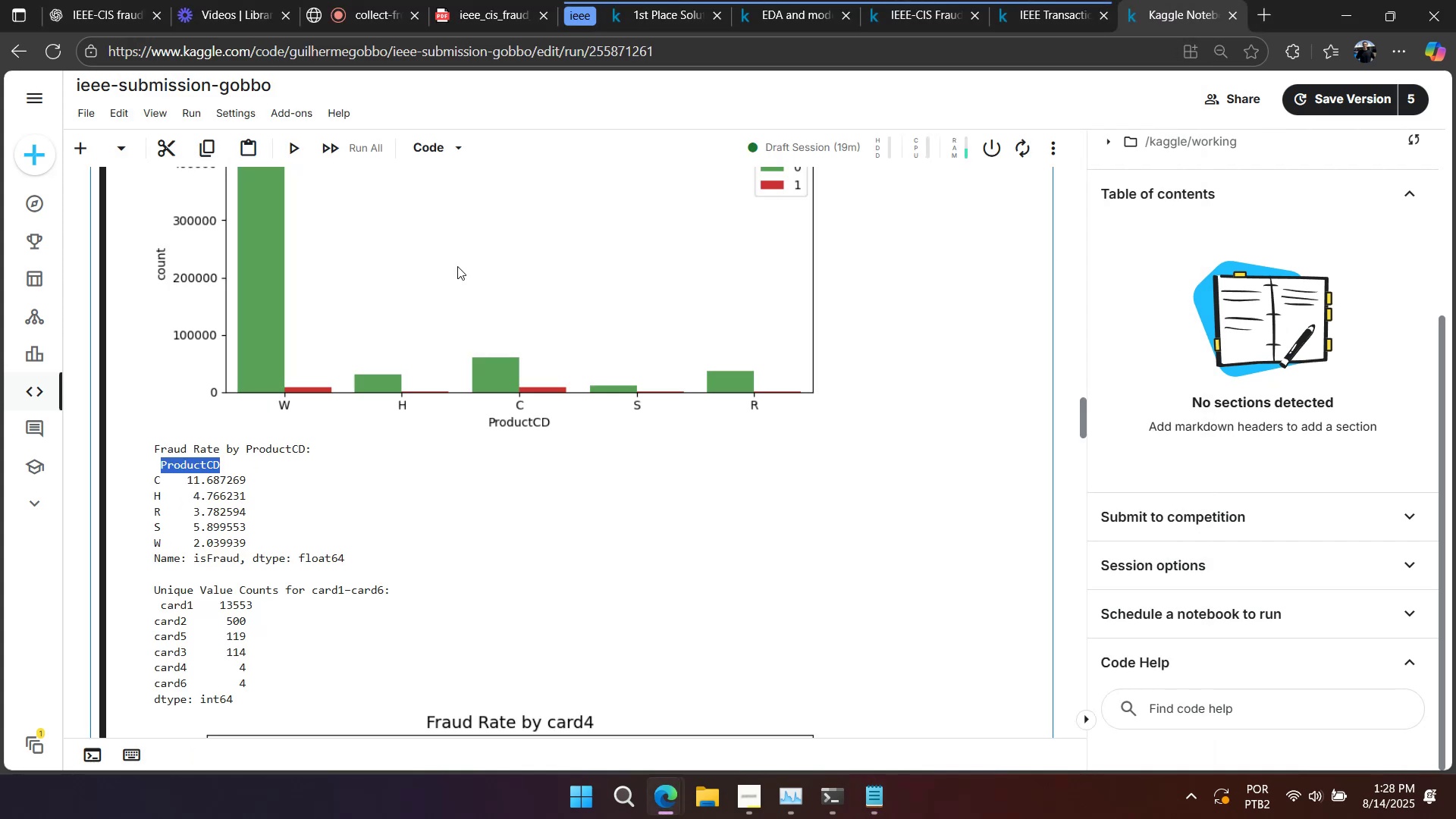 
scroll: coordinate [516, 275], scroll_direction: down, amount: 7.0
 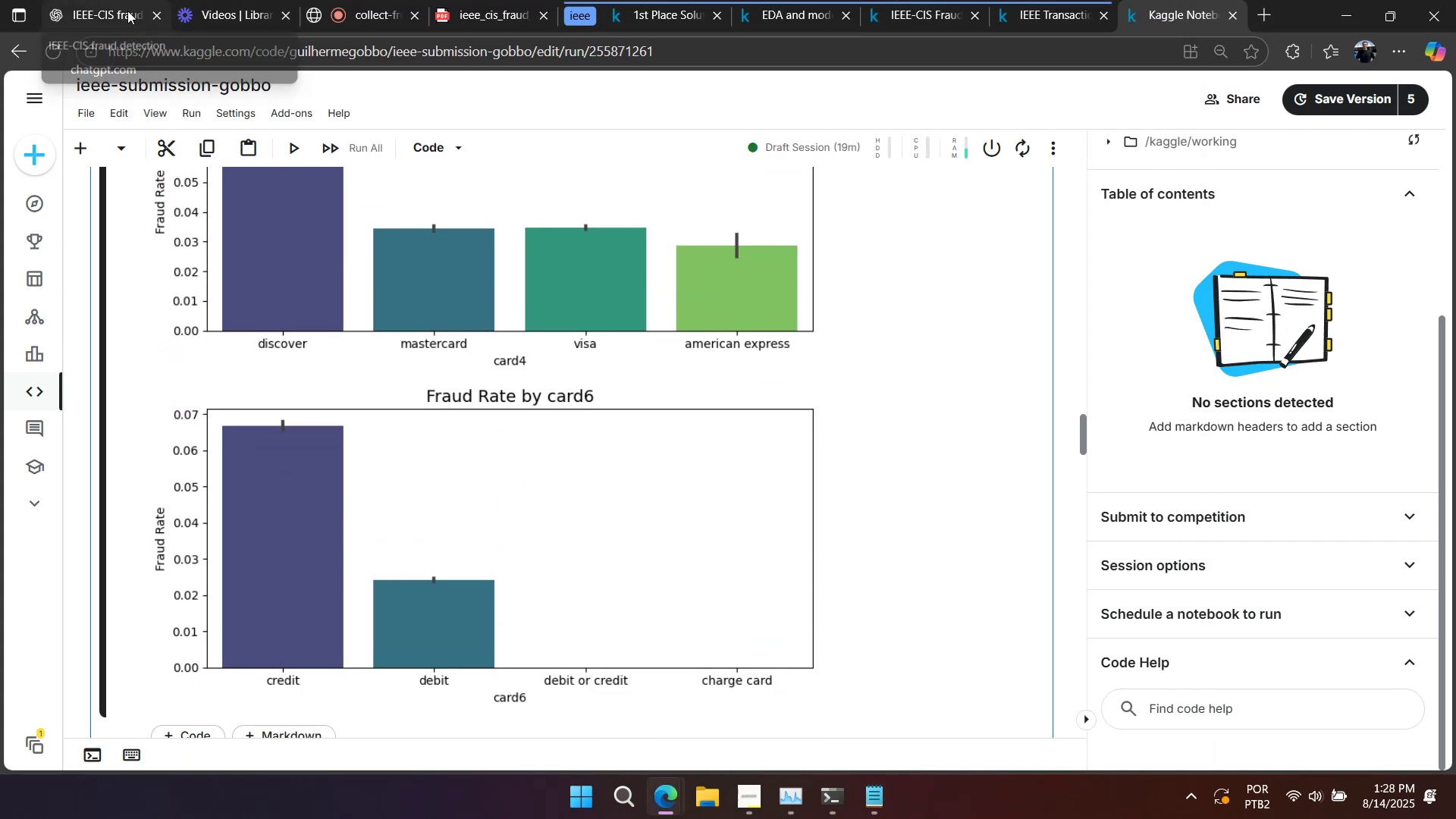 
left_click([127, 11])
 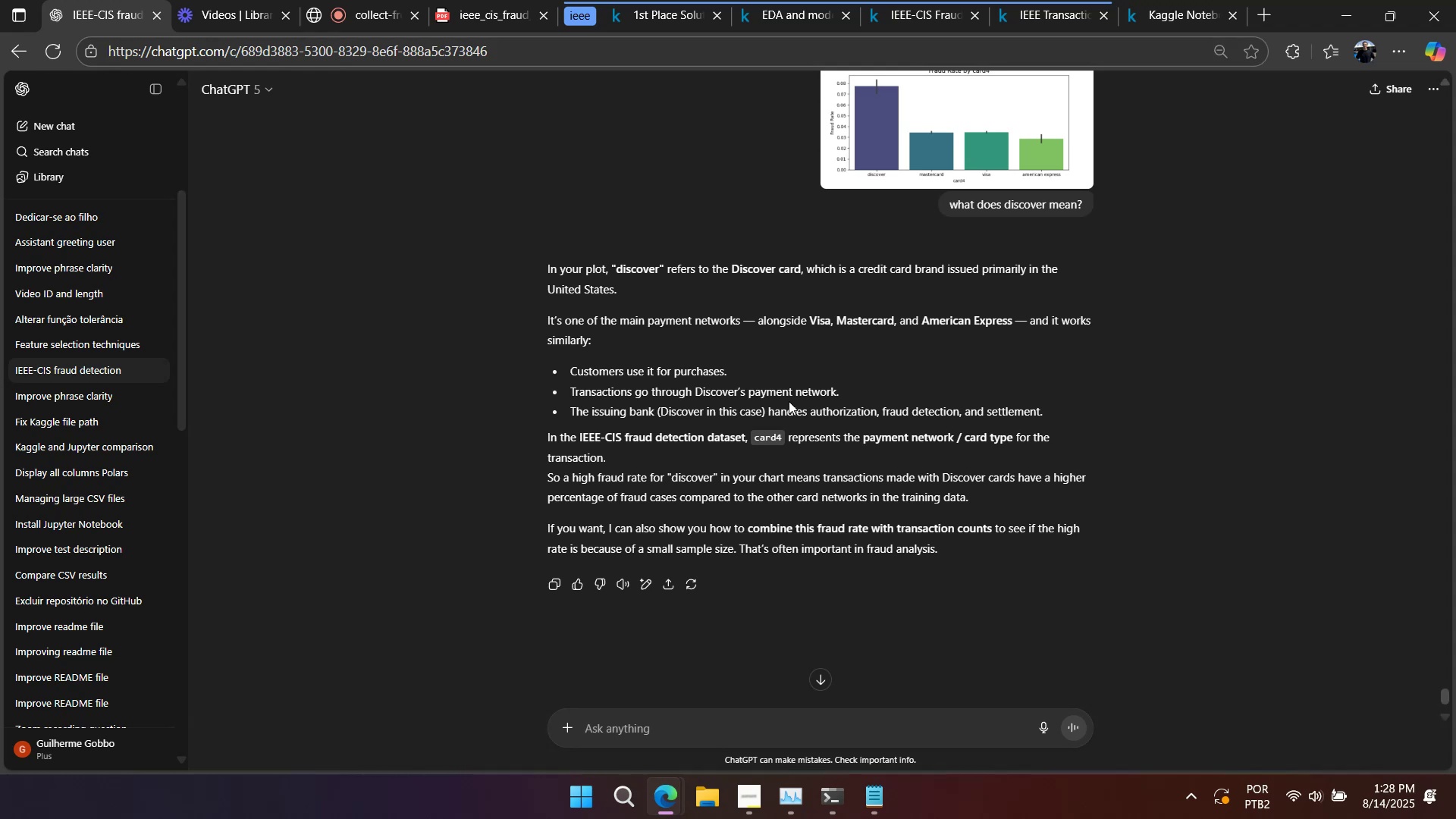 
right_click([1225, 415])
 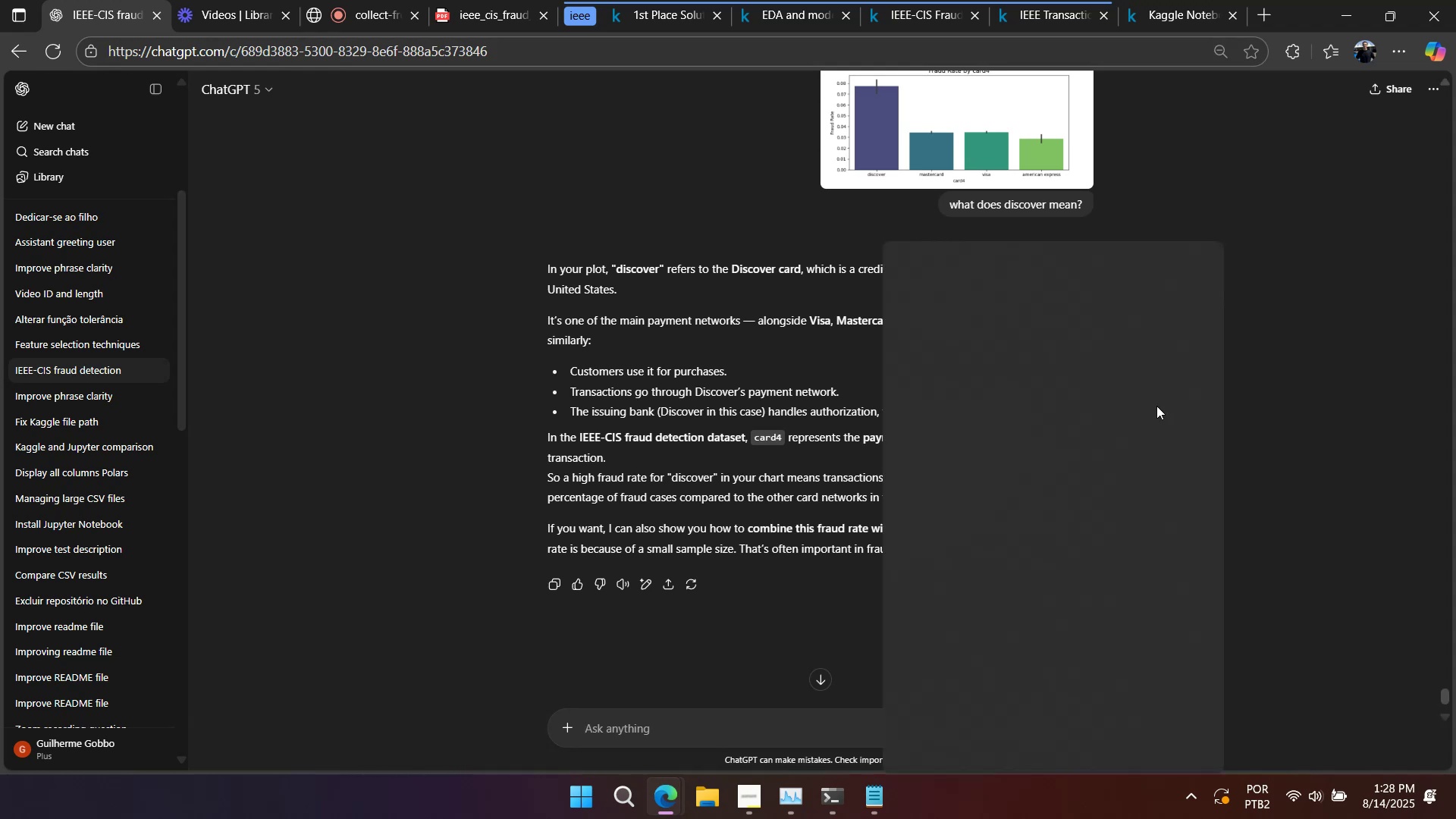 
left_click_drag(start_coordinate=[1078, 384], to_coordinate=[799, 362])
 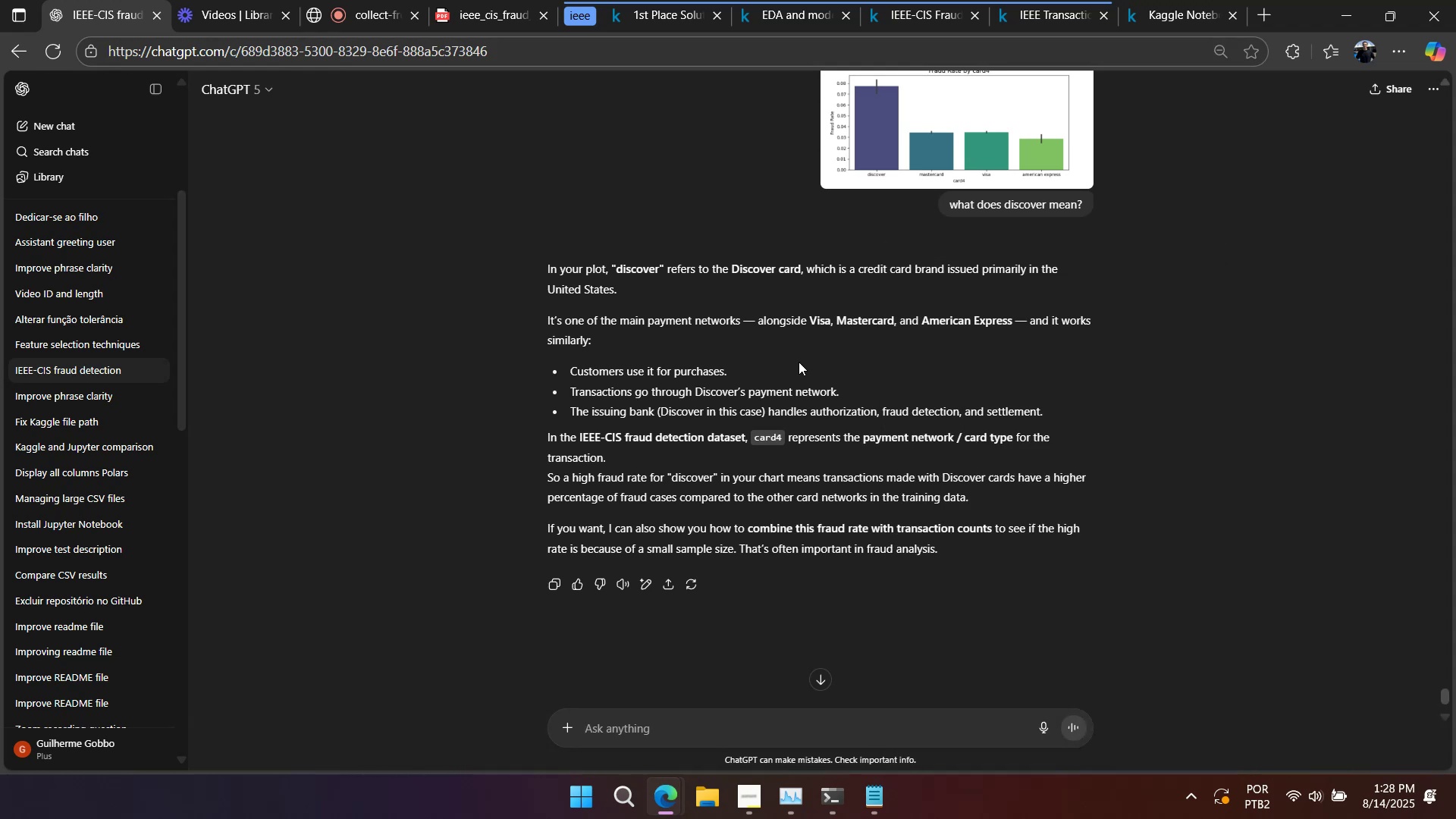 
left_click([799, 362])
 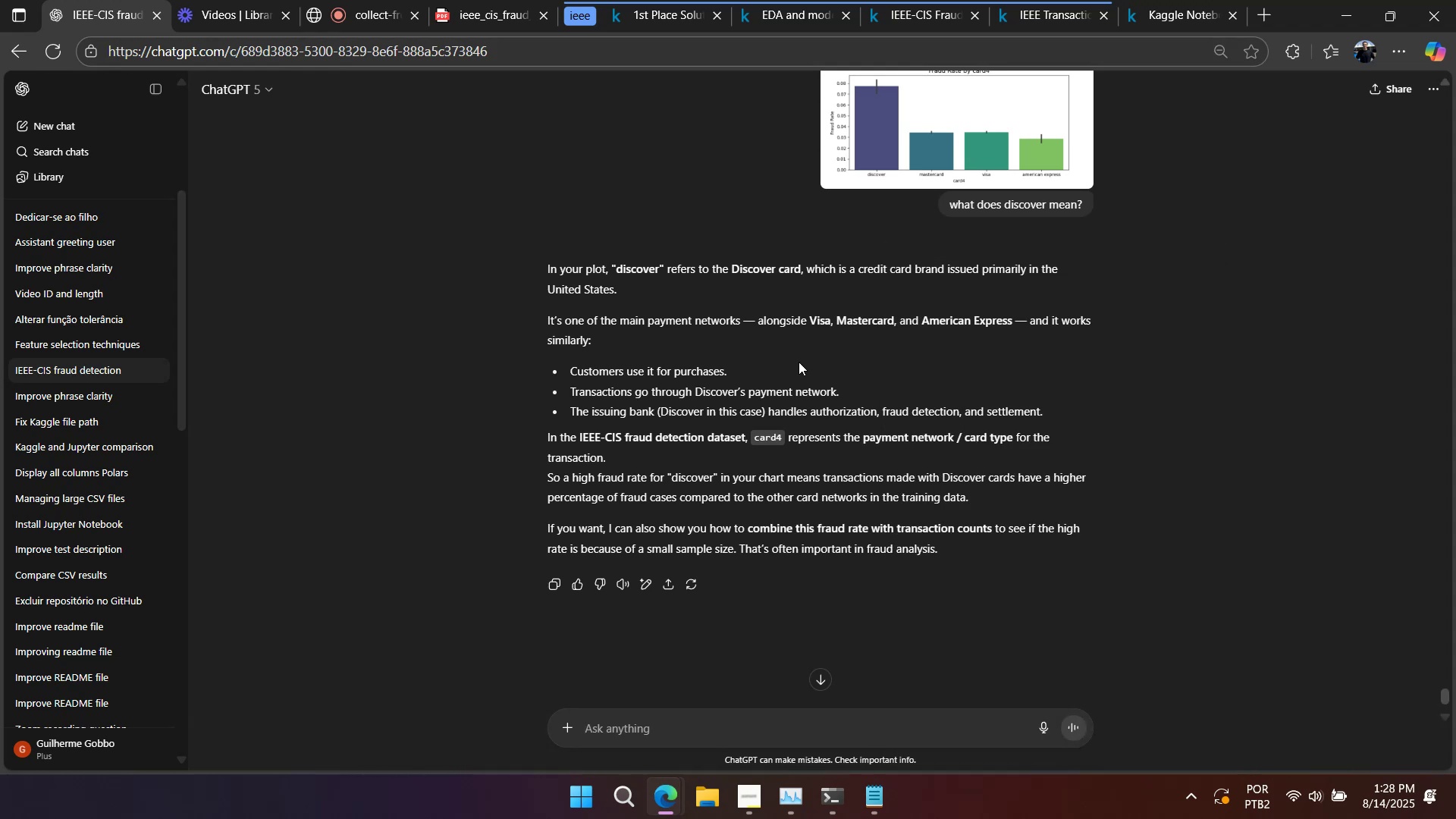 
right_click([799, 362])
 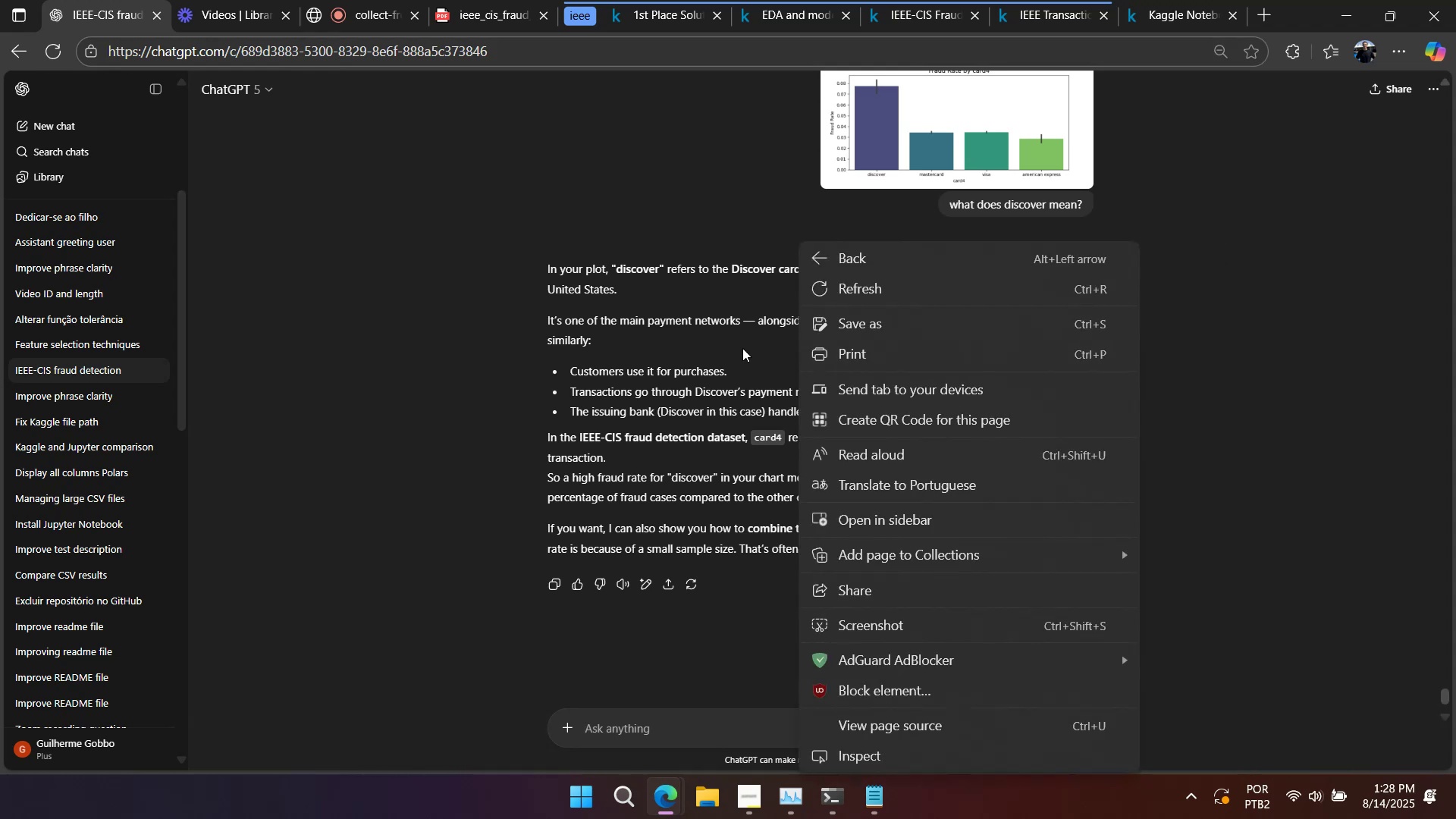 
left_click([742, 348])
 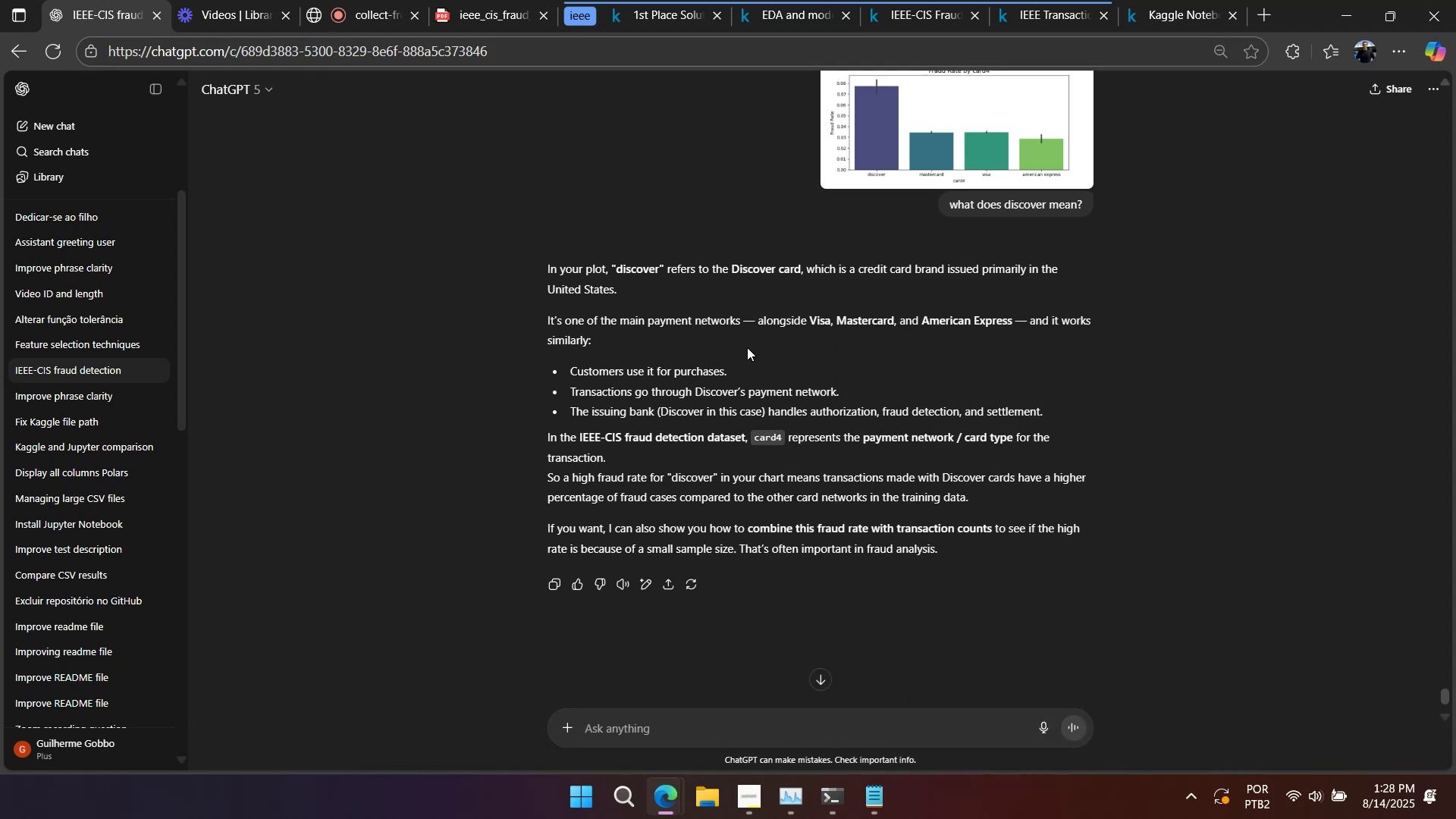 
right_click([747, 347])
 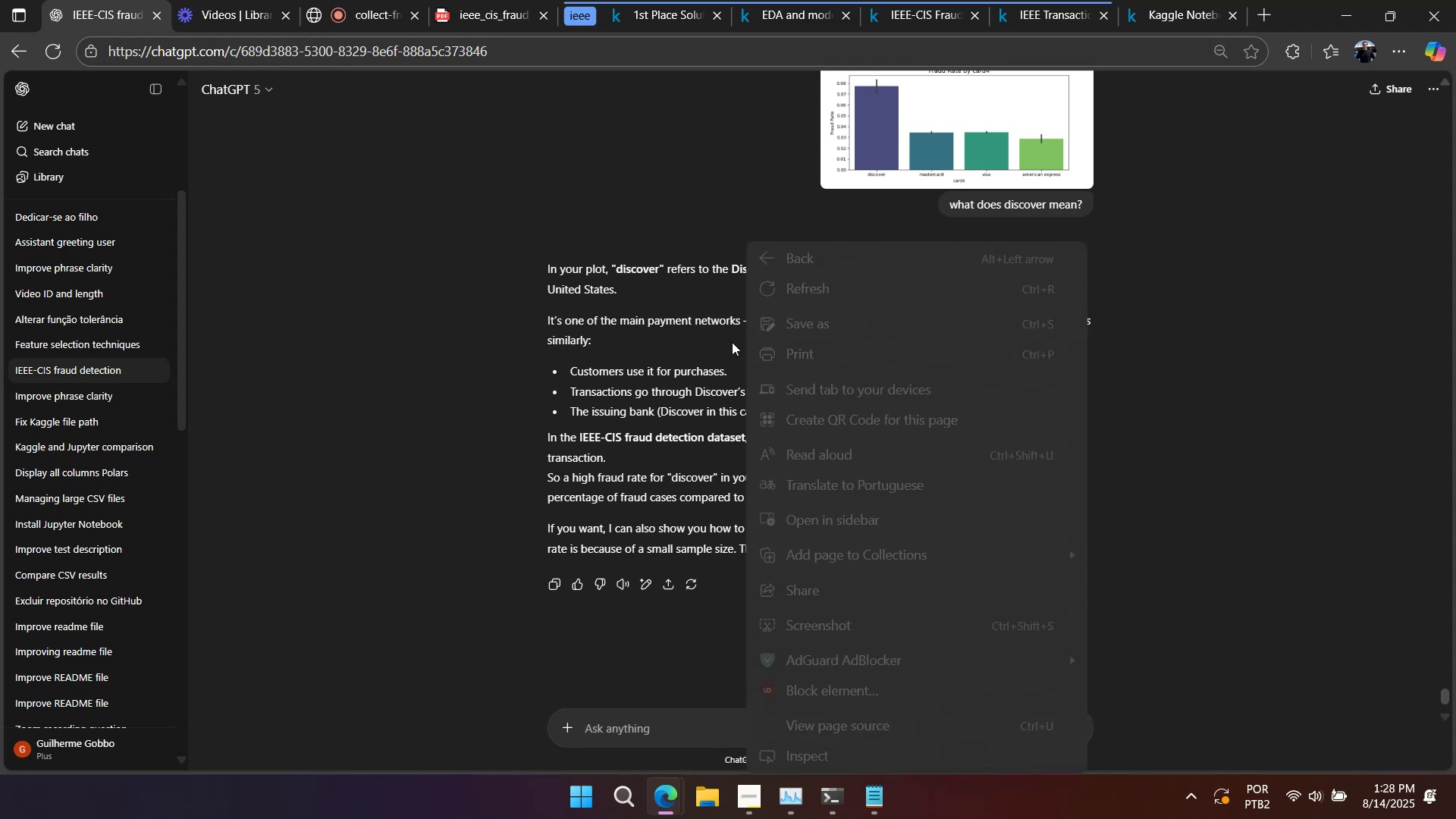 
left_click([714, 337])
 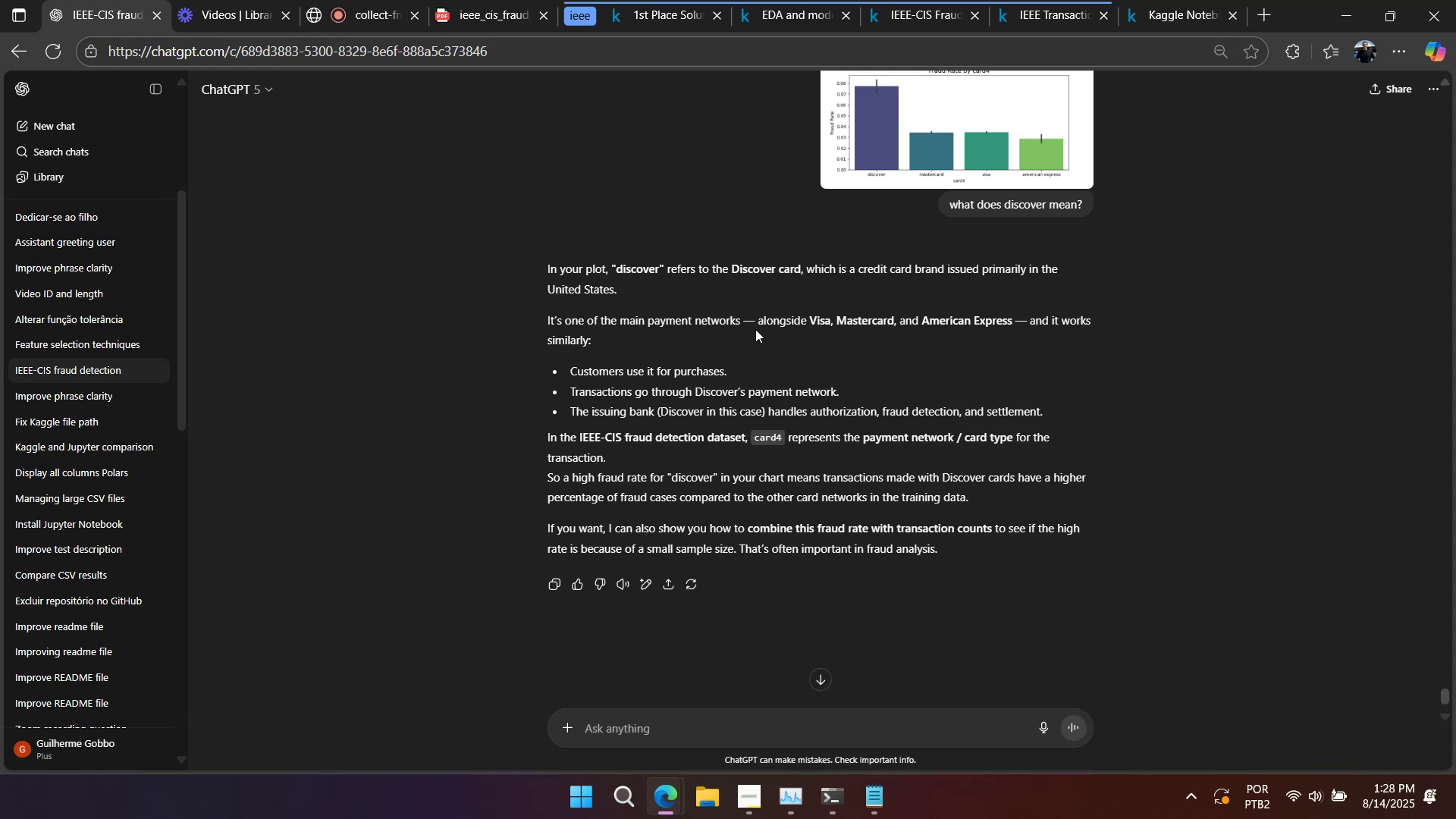 
left_click_drag(start_coordinate=[748, 322], to_coordinate=[959, 324])
 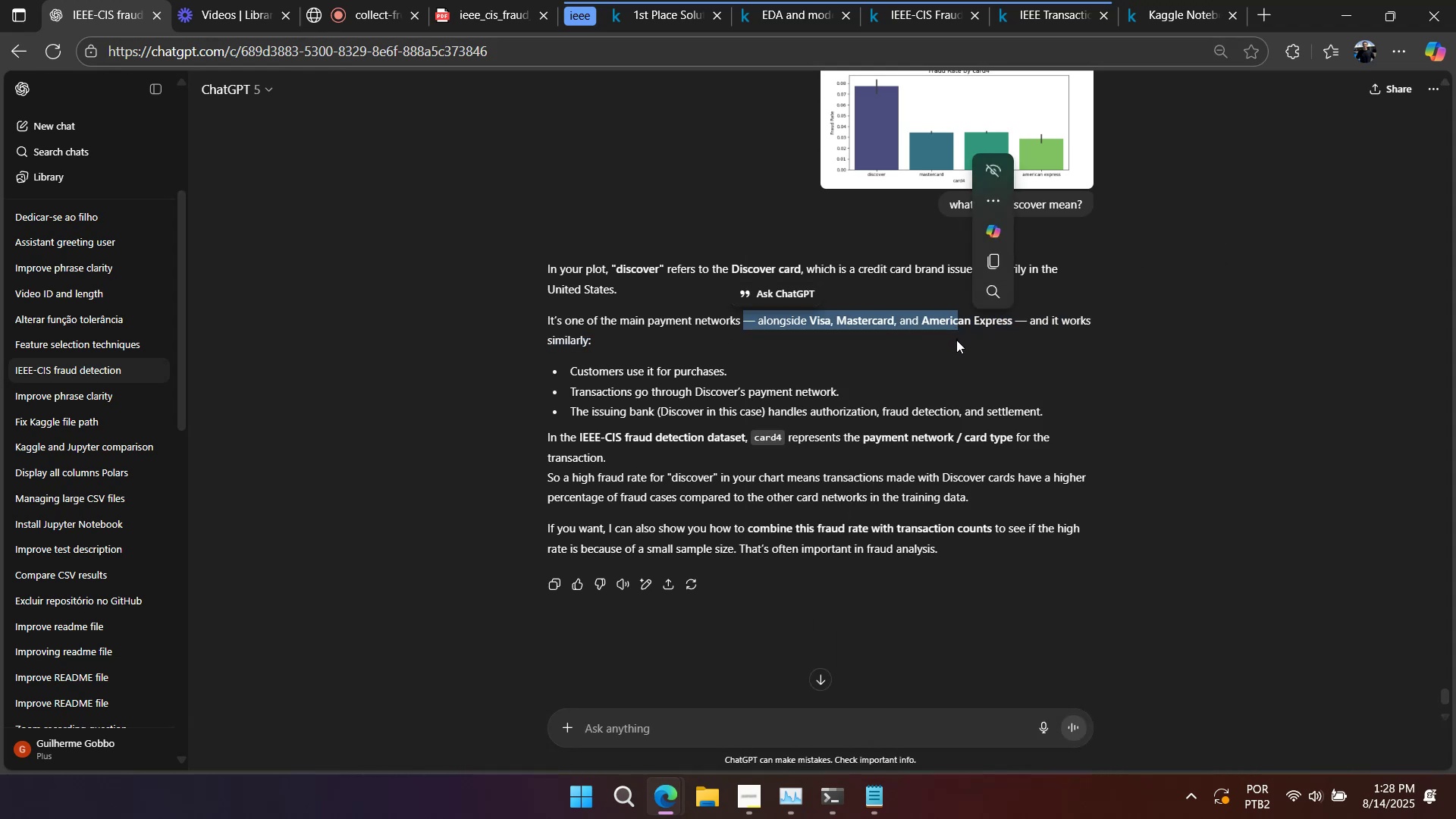 
left_click([1006, 373])
 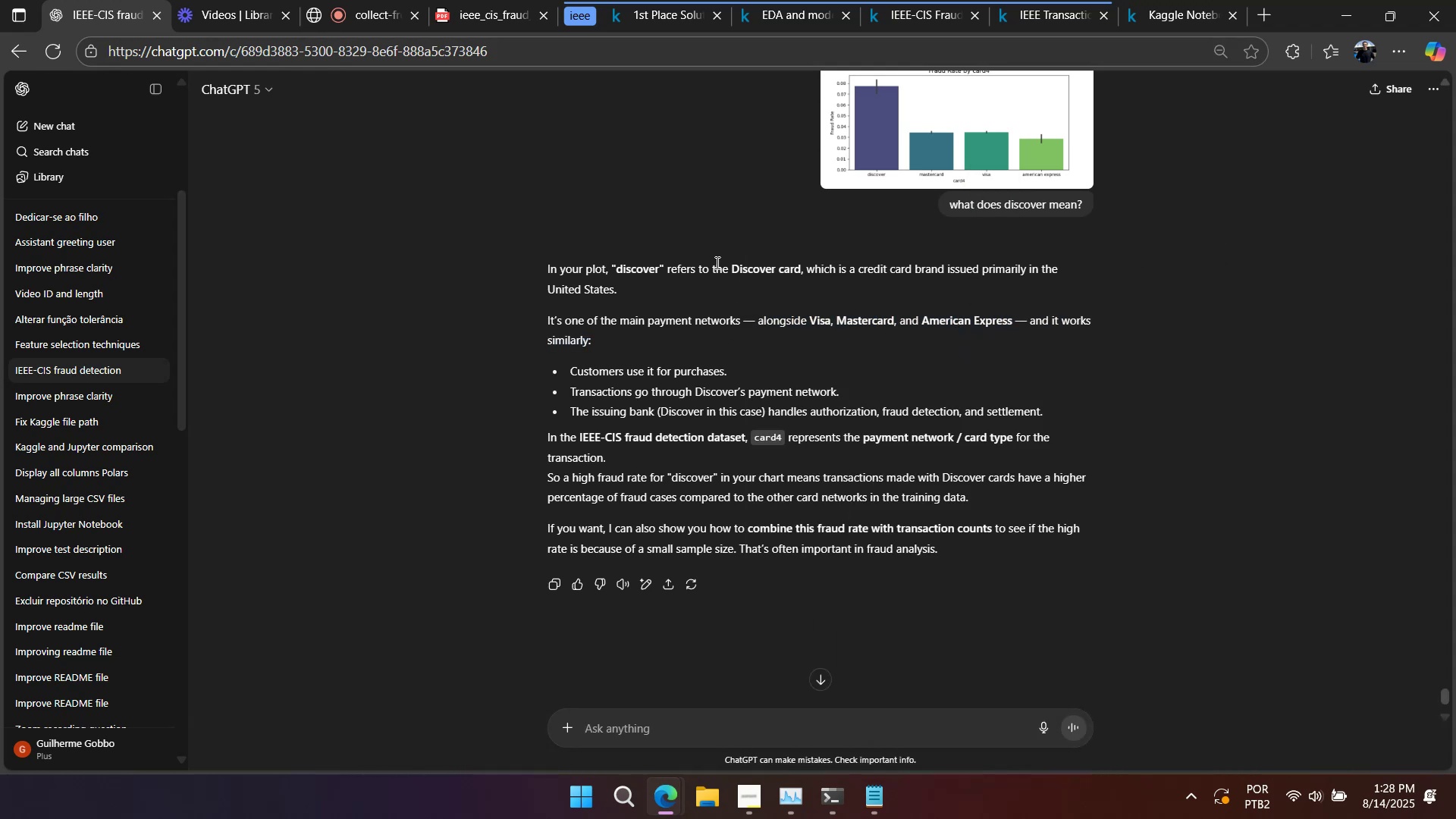 
left_click_drag(start_coordinate=[730, 267], to_coordinate=[802, 278])
 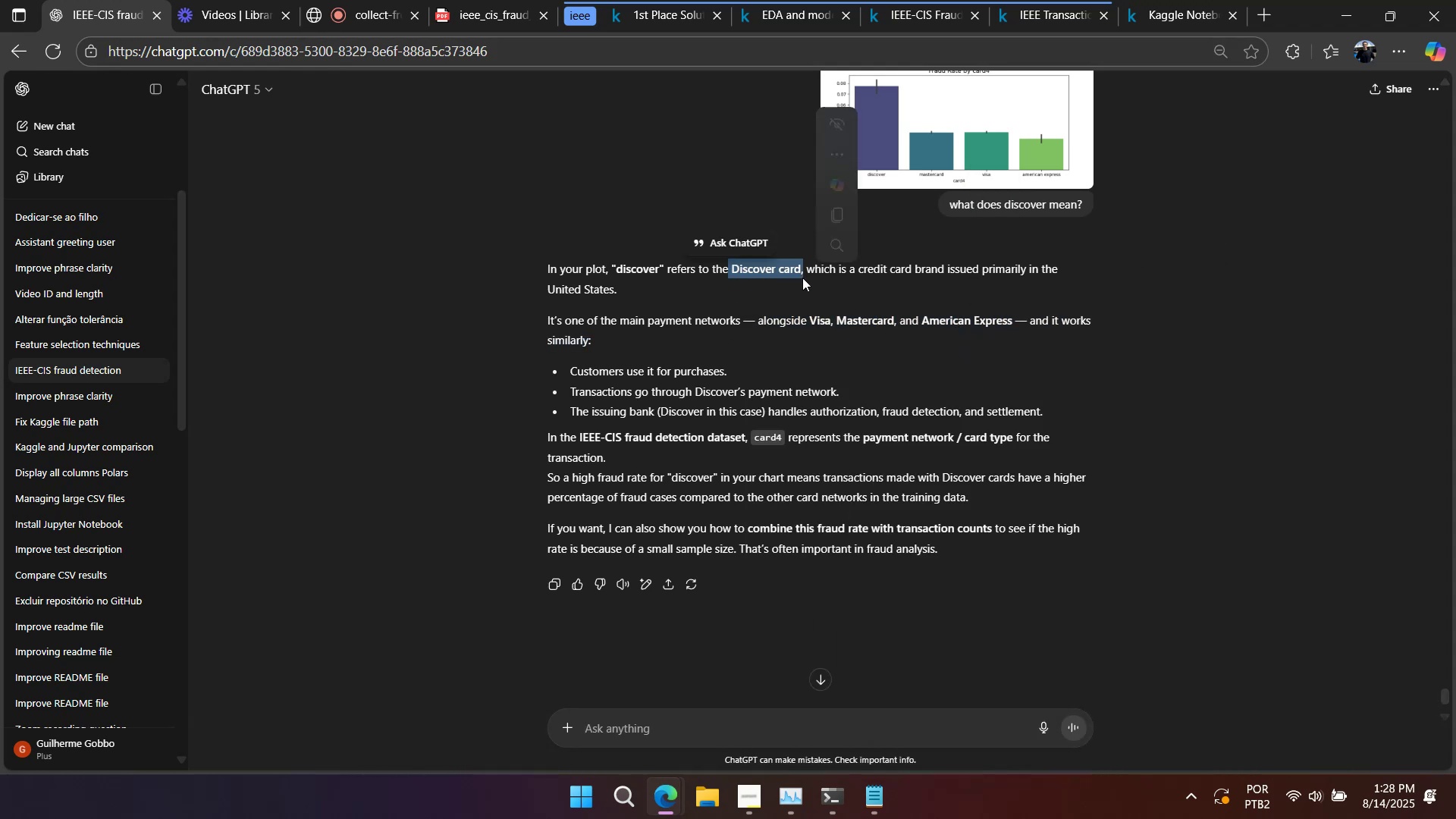 
key(Control+C)
 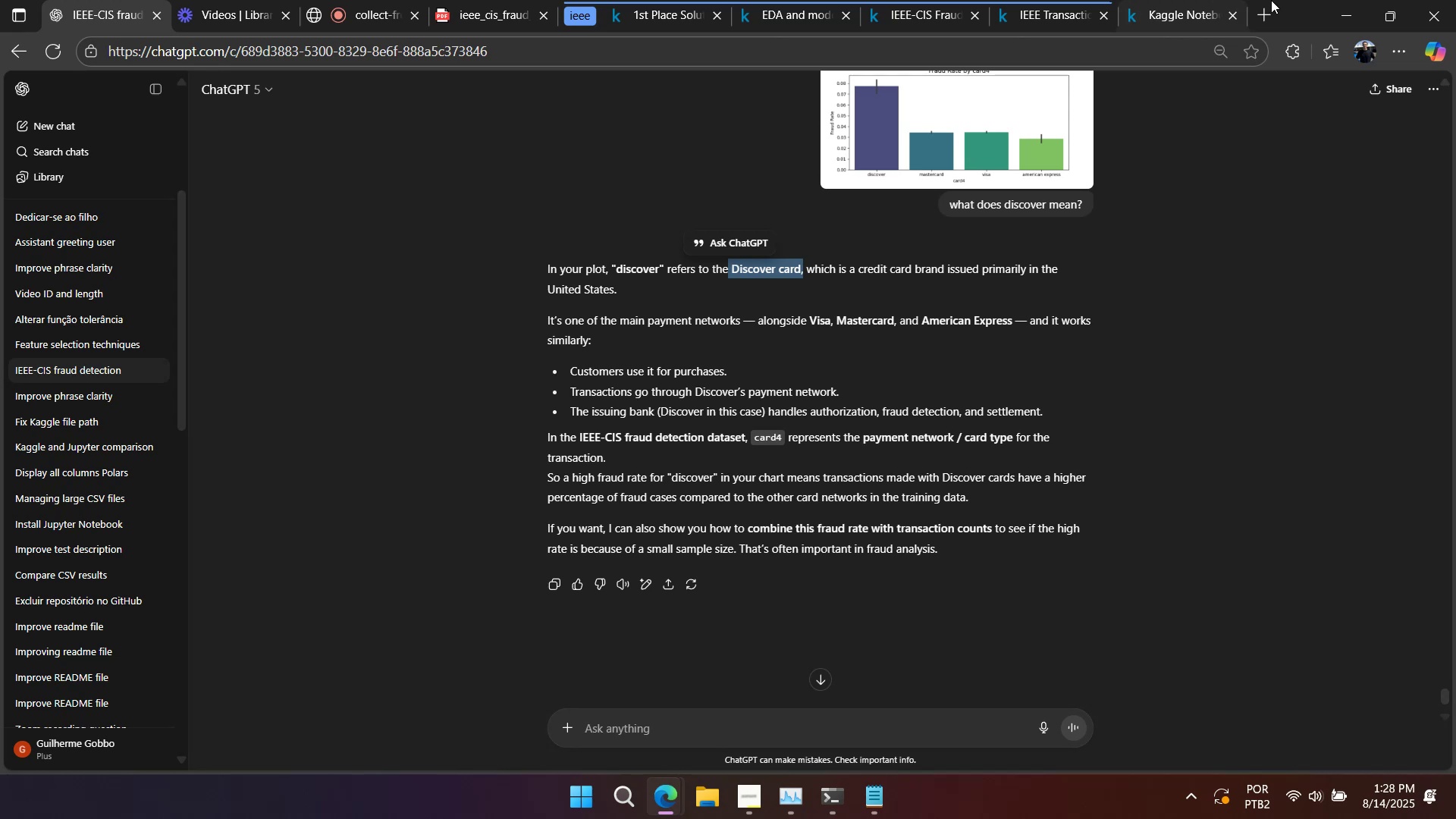 
left_click([1258, 13])
 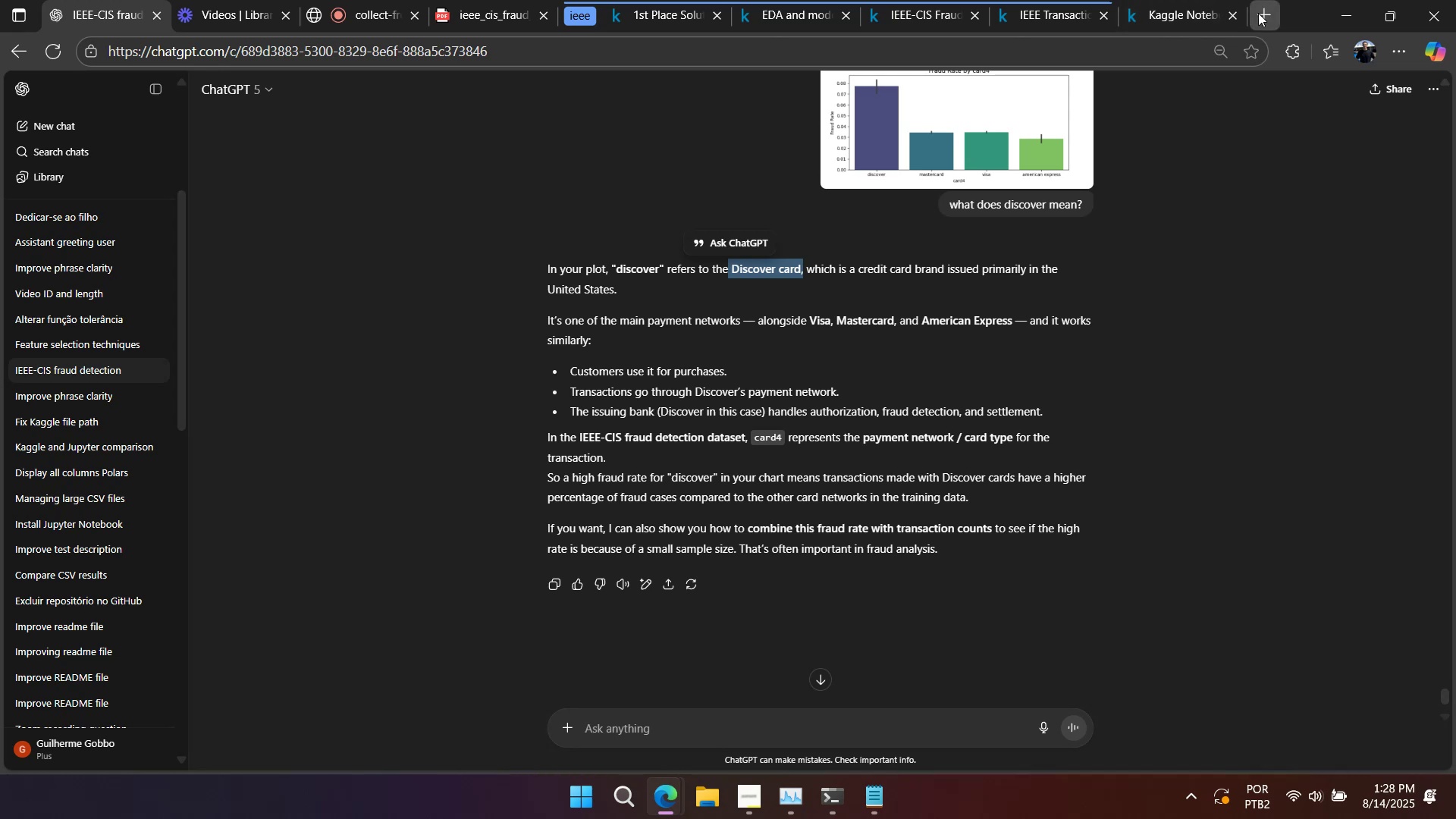 
key(Control+ControlLeft)
 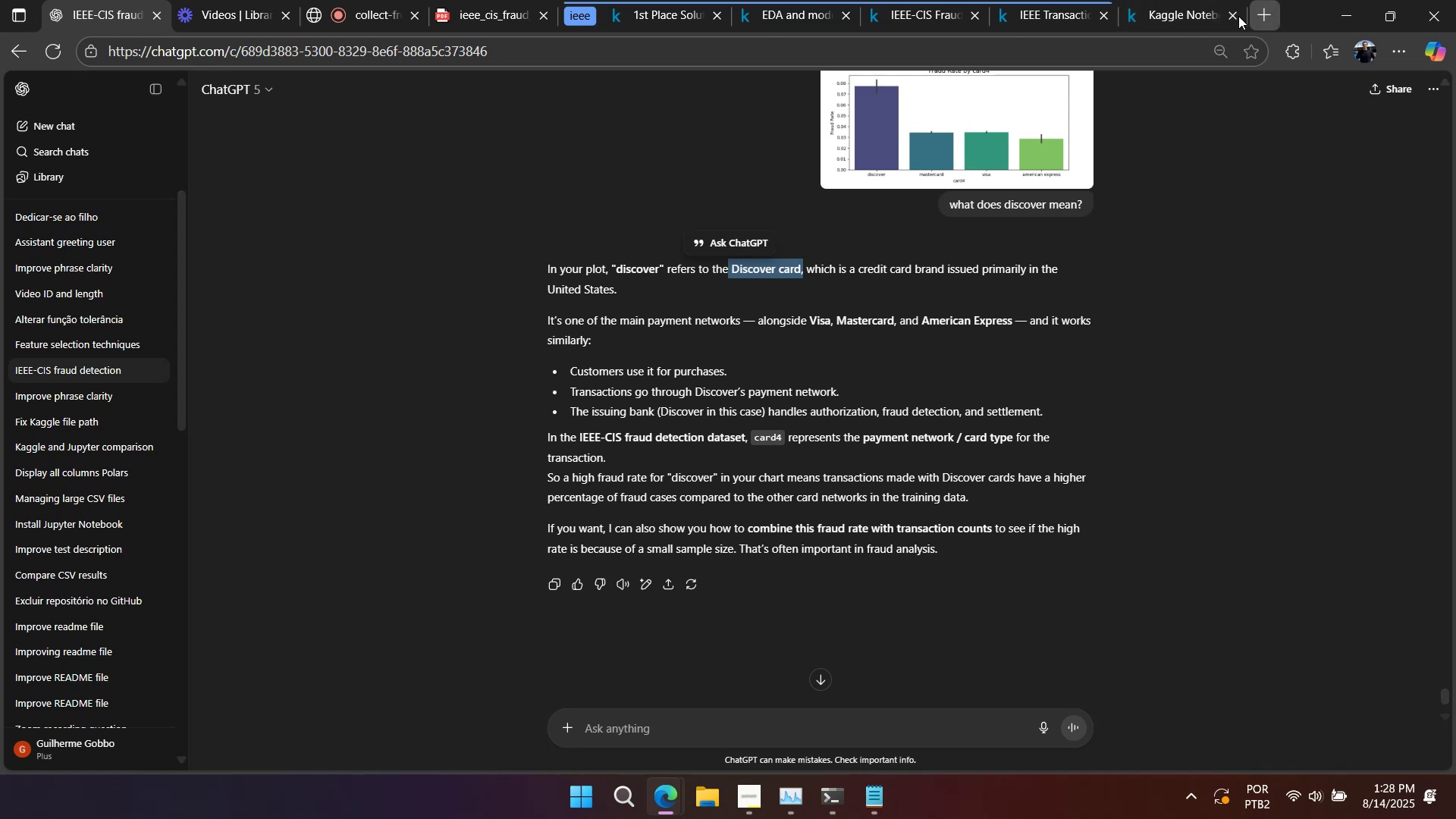 
key(Control+V)
 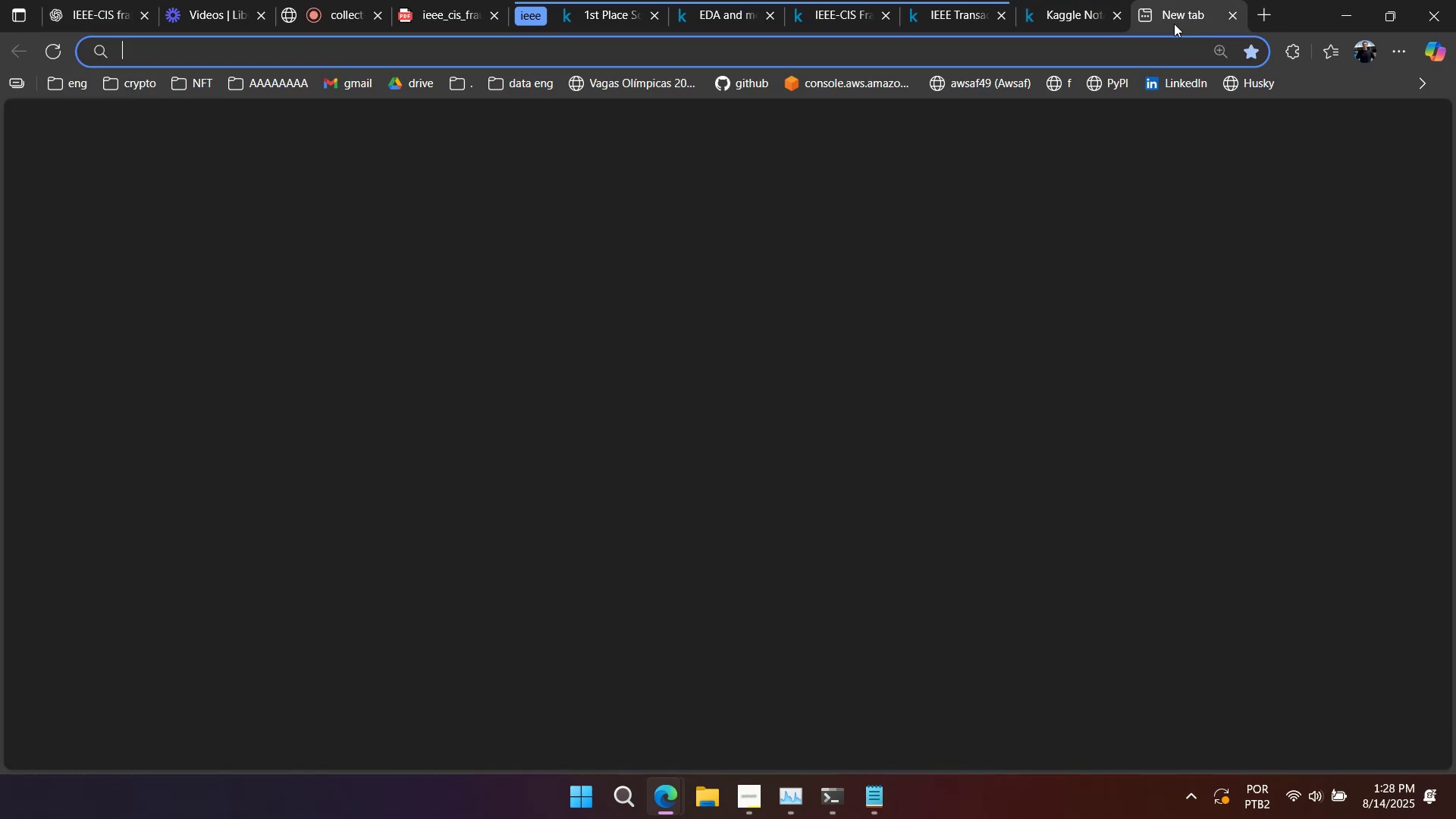 
key(Enter)
 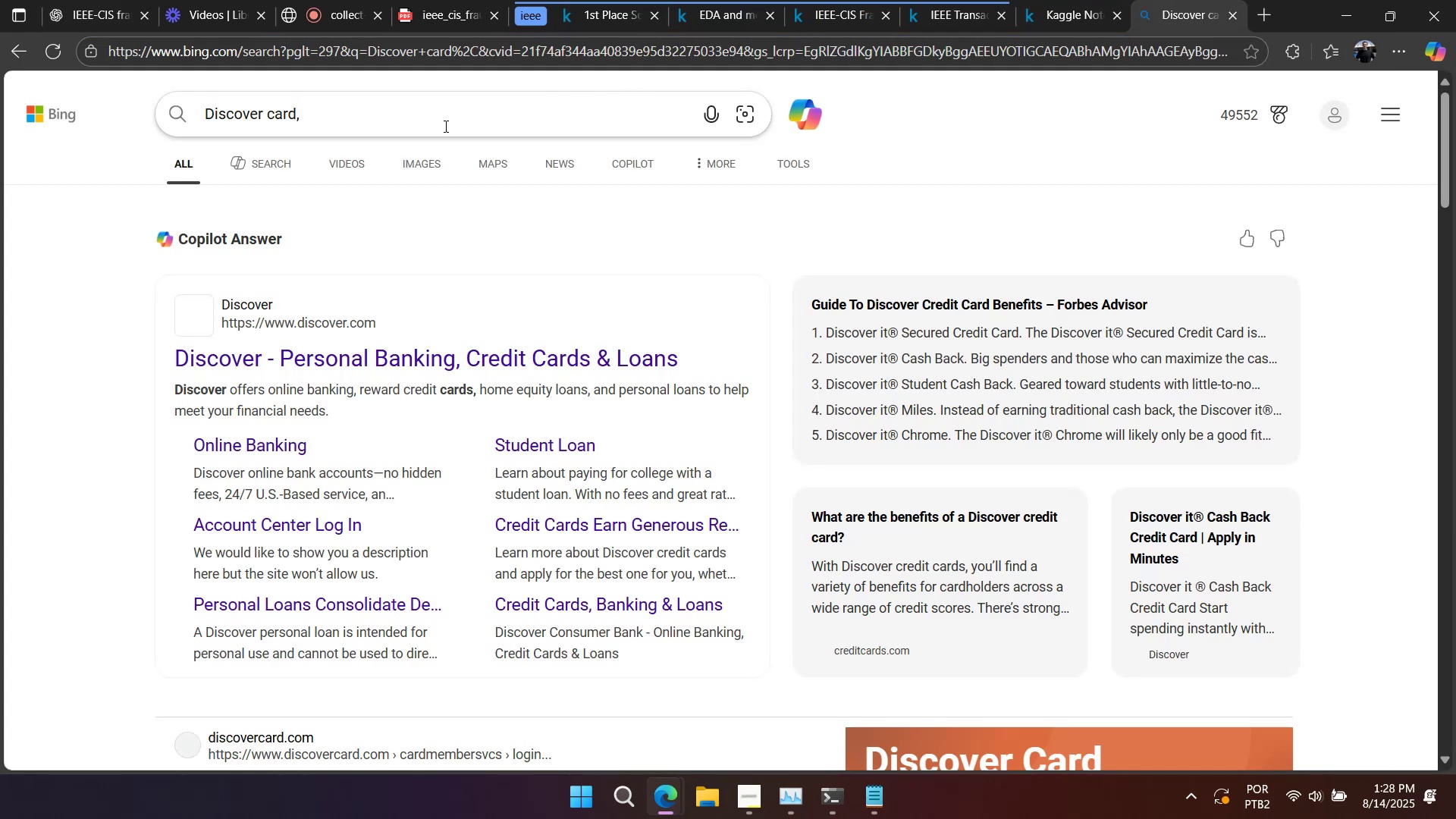 
left_click([431, 161])
 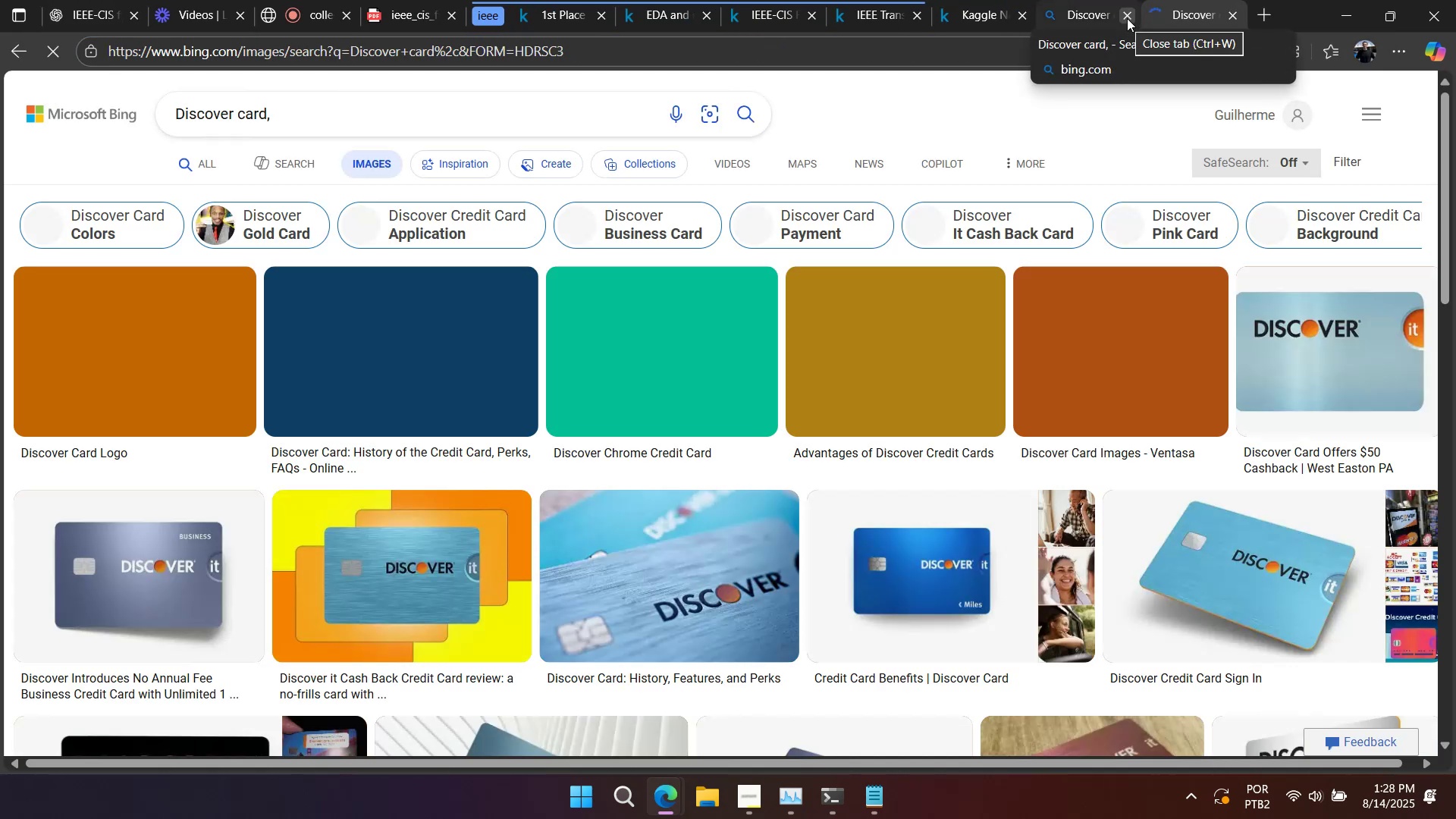 
left_click([1127, 18])
 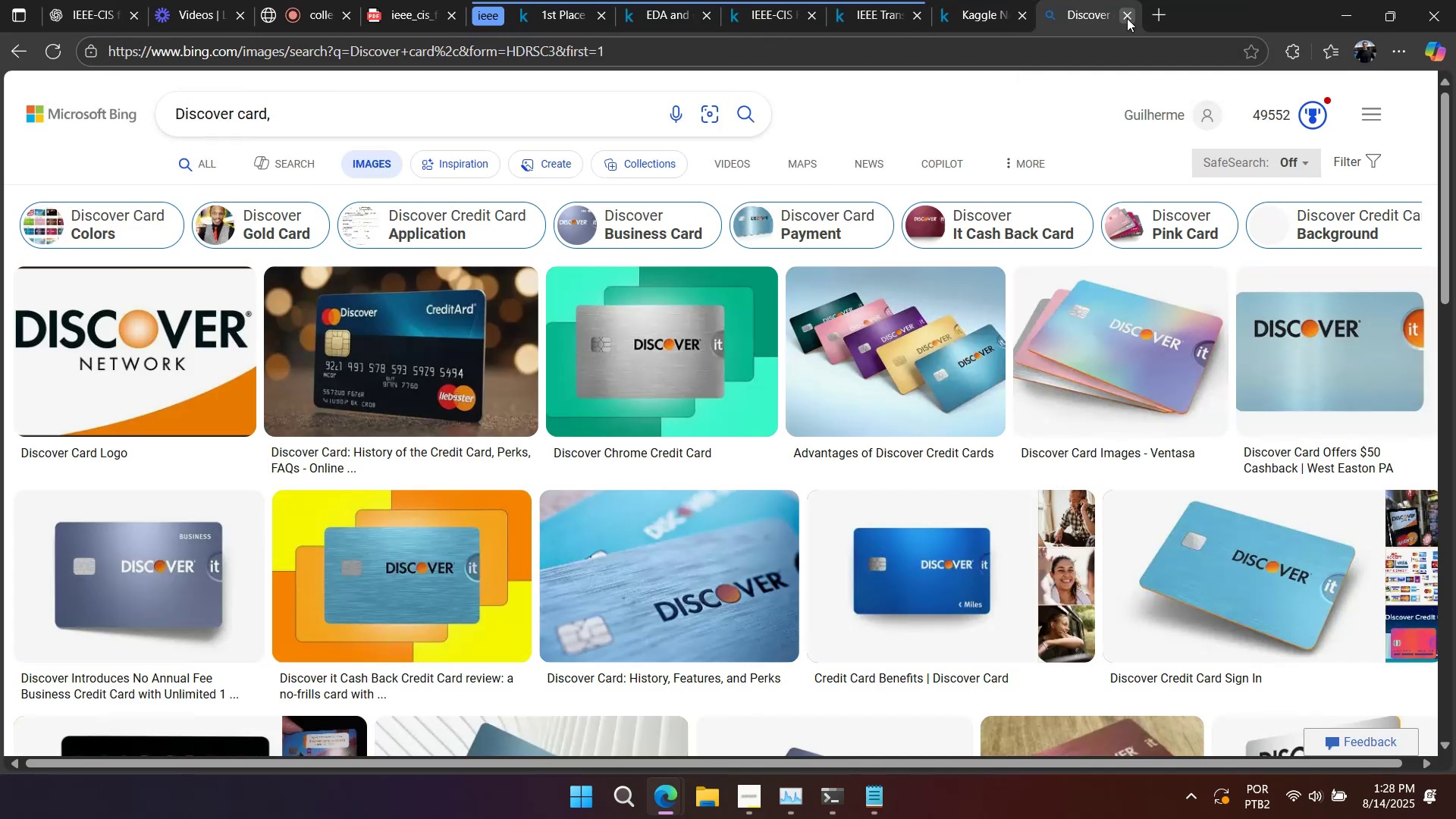 
left_click([1127, 18])
 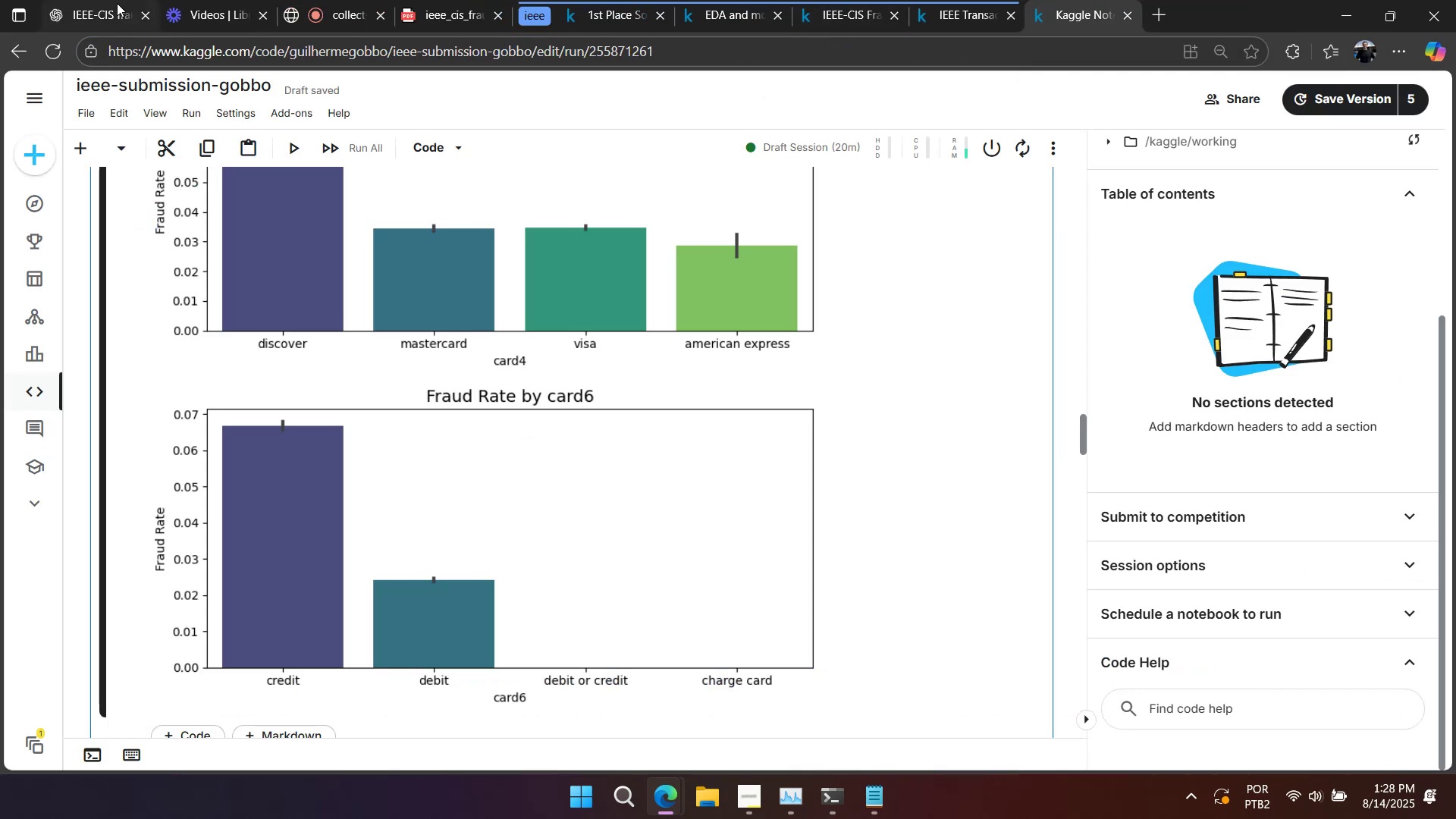 
left_click([105, 11])
 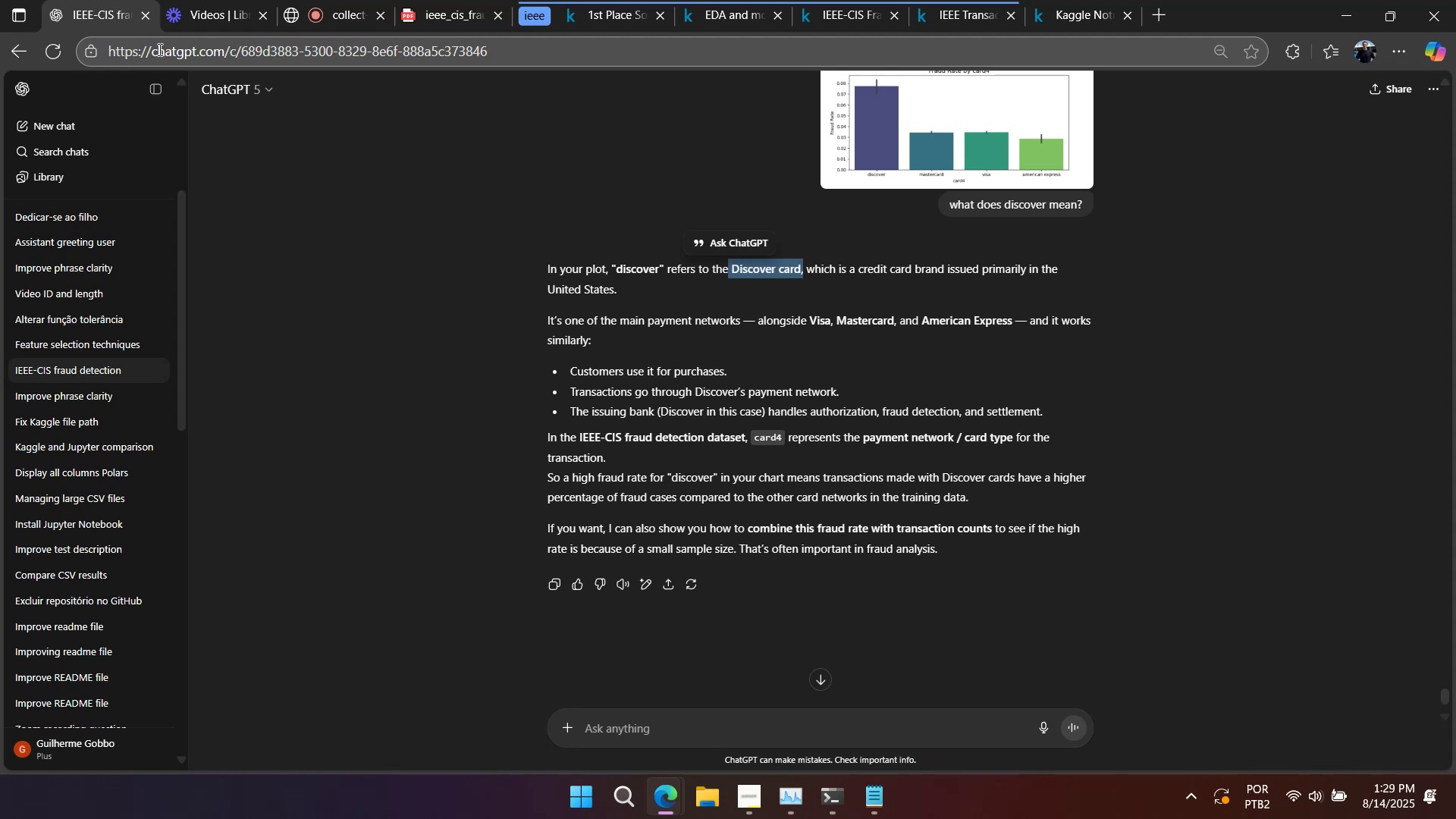 
wait(9.99)
 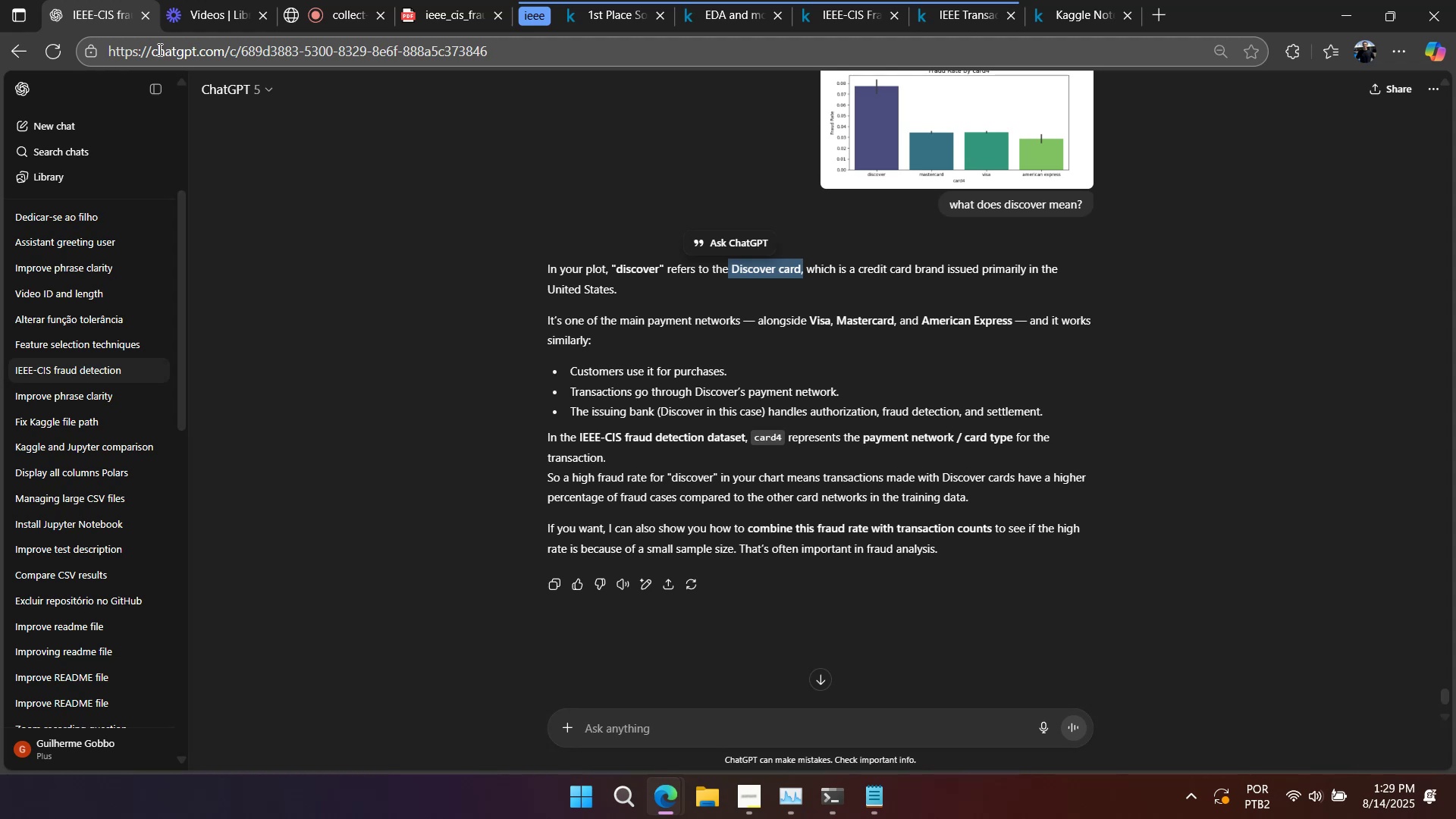 
mouse_move([1034, 27])
 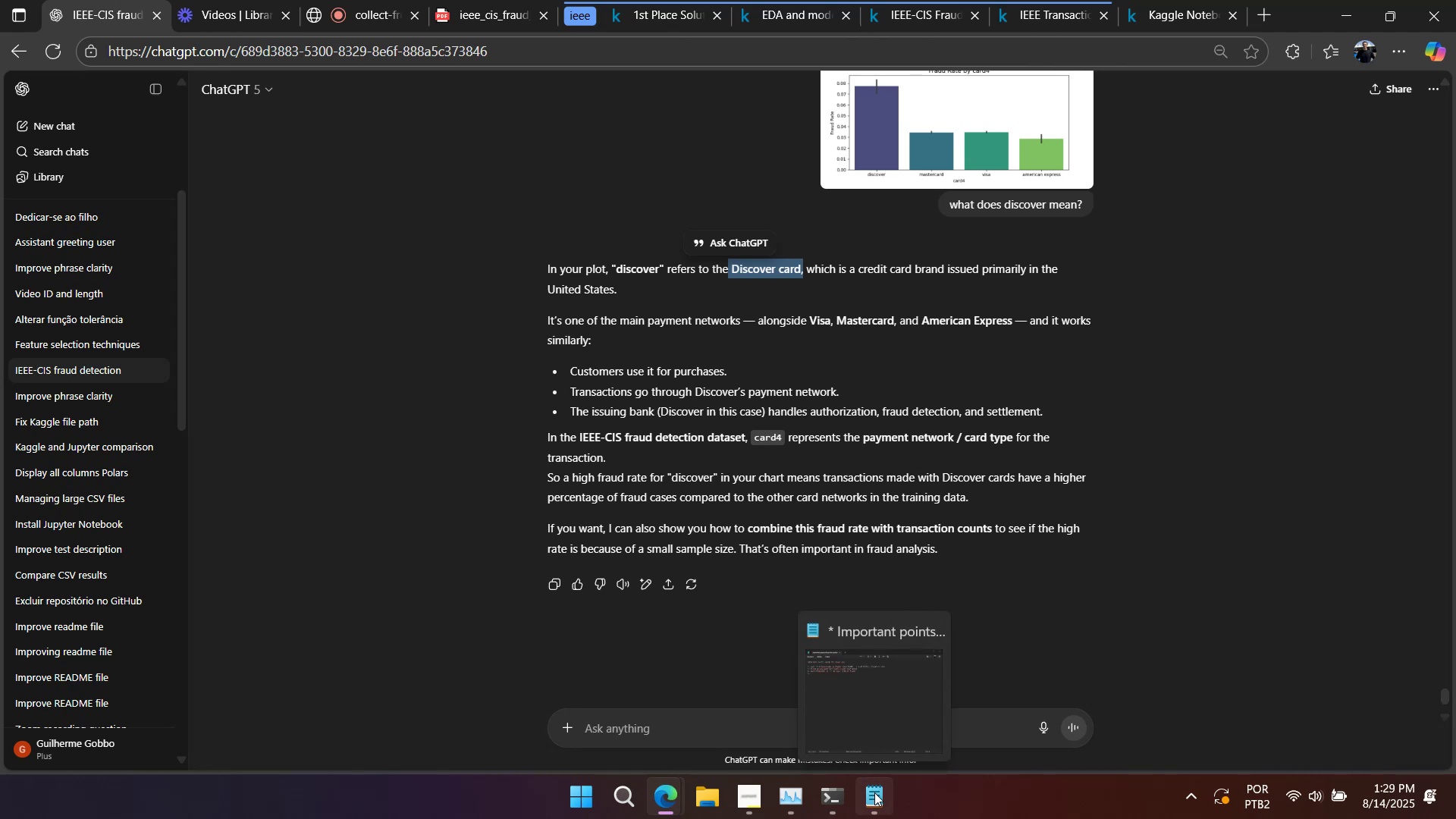 
wait(11.32)
 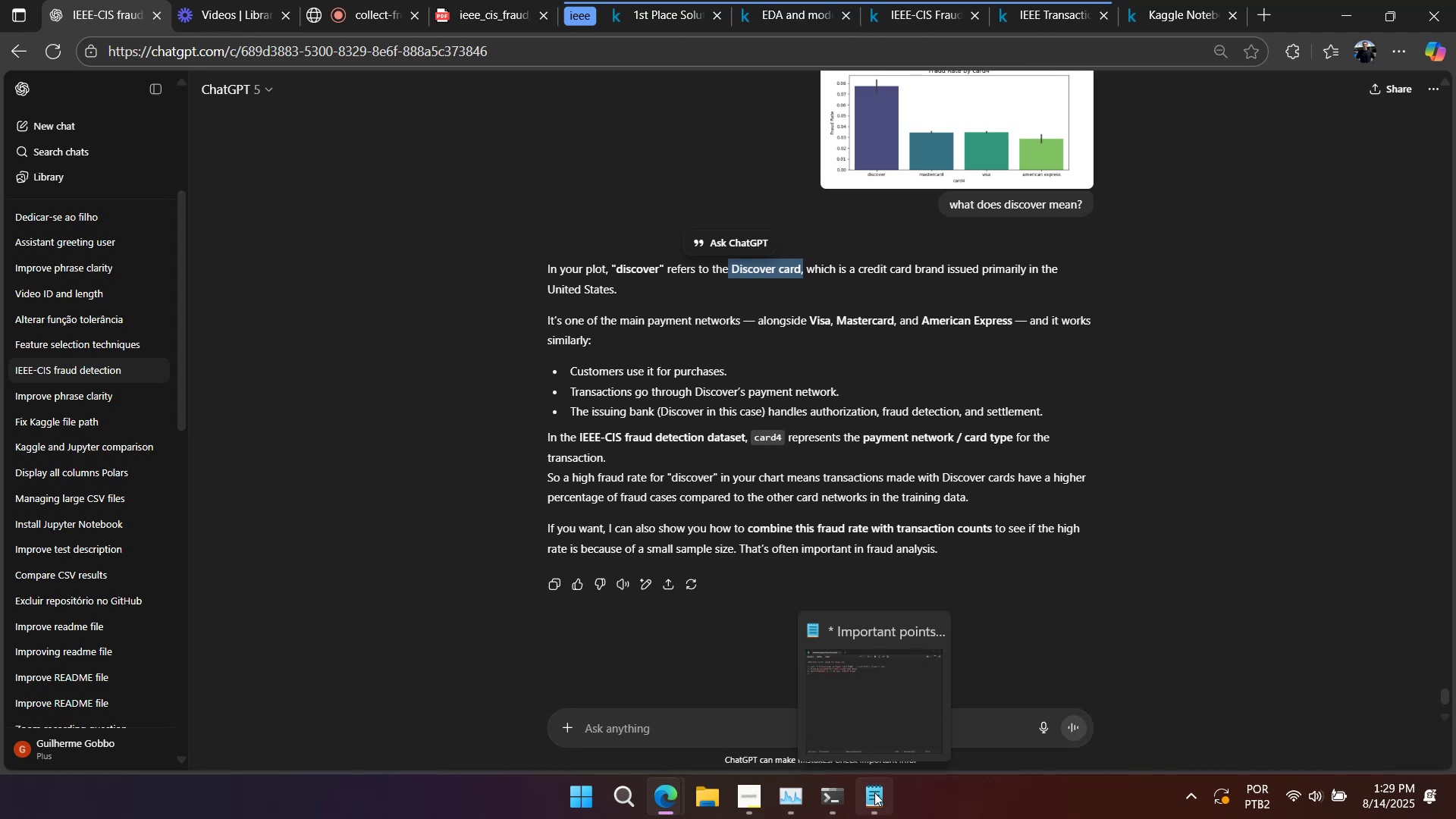 
left_click([877, 796])
 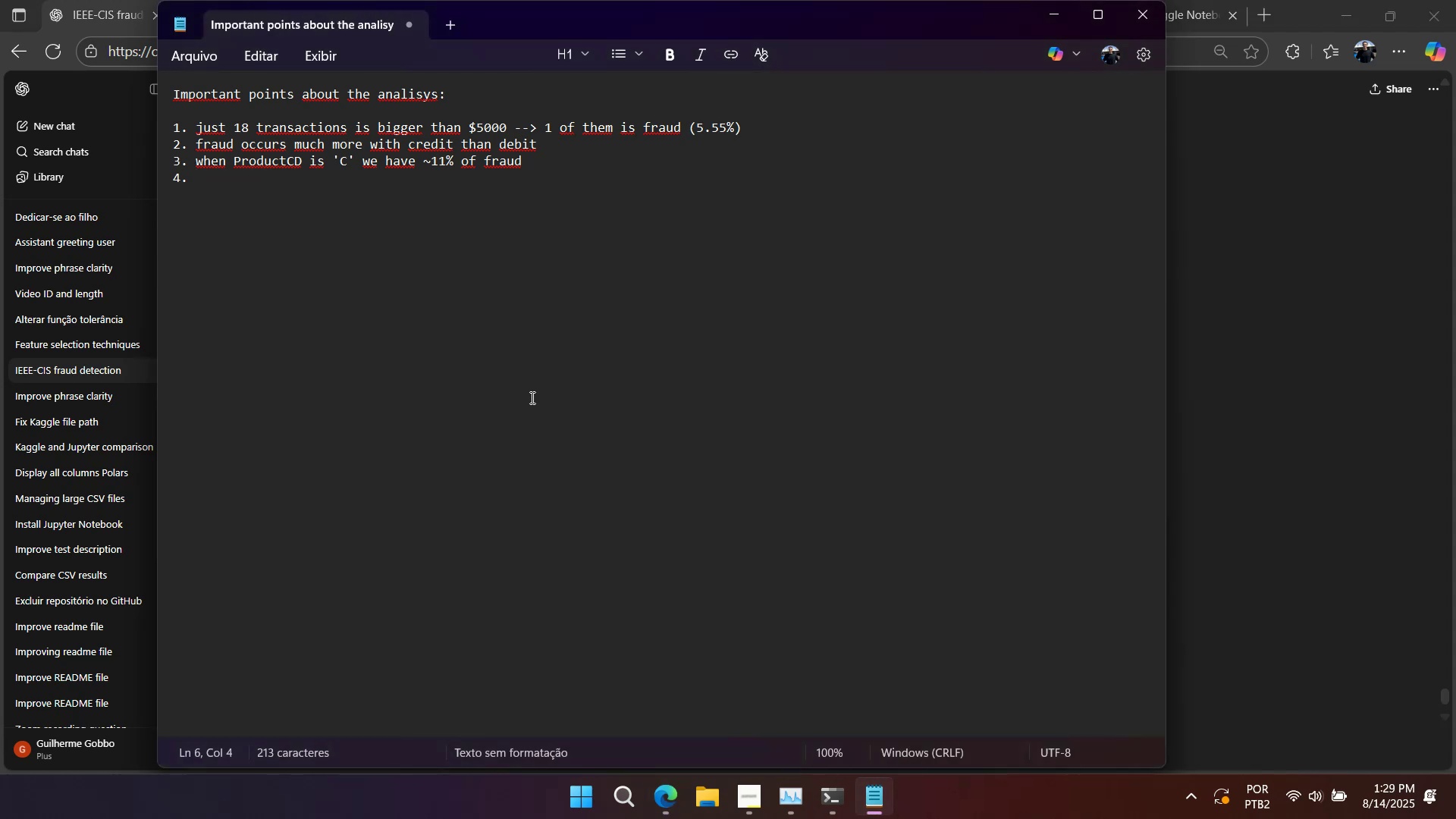 
type(Discover card)
 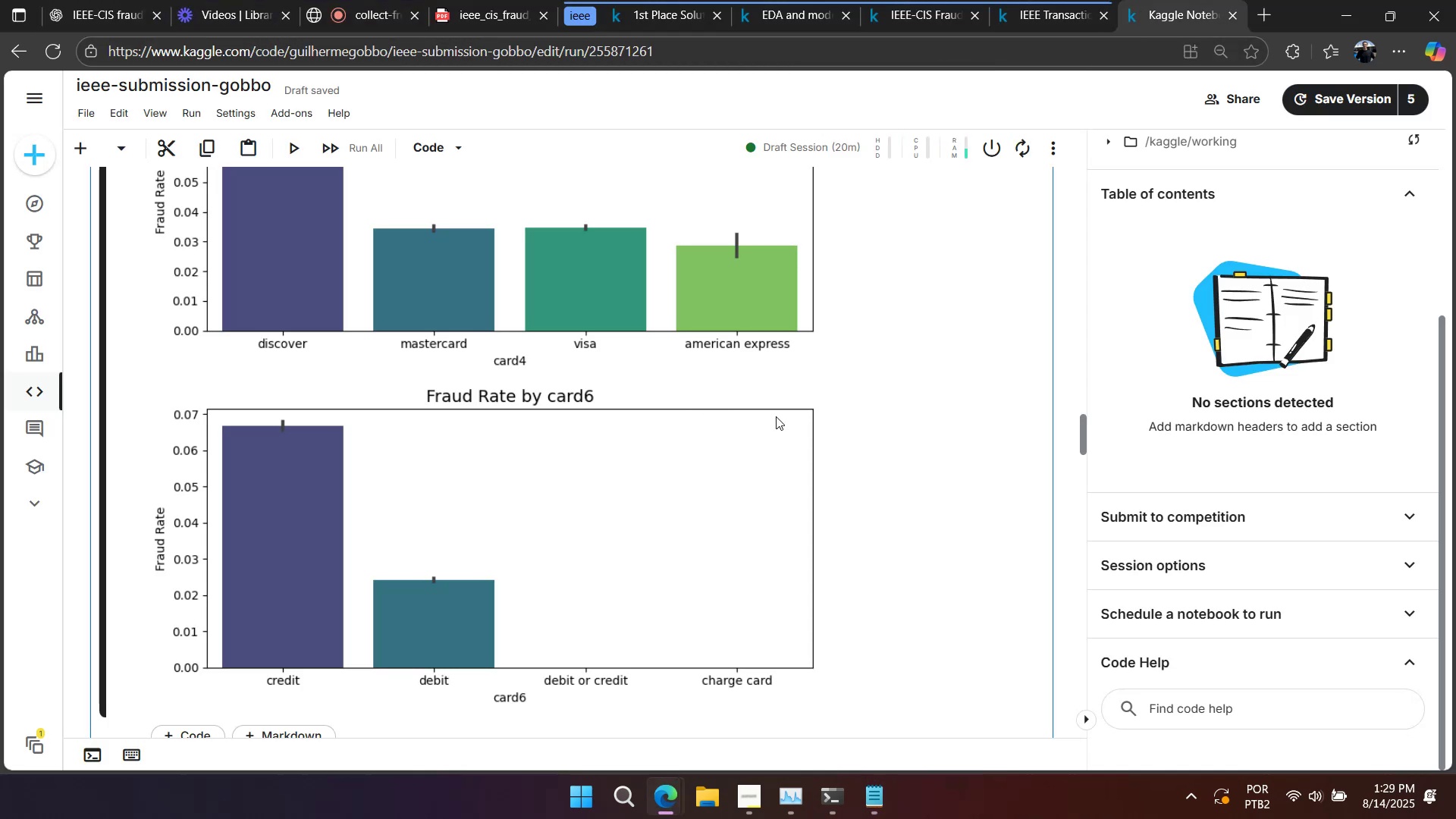 
scroll: coordinate [776, 412], scroll_direction: up, amount: 2.0
 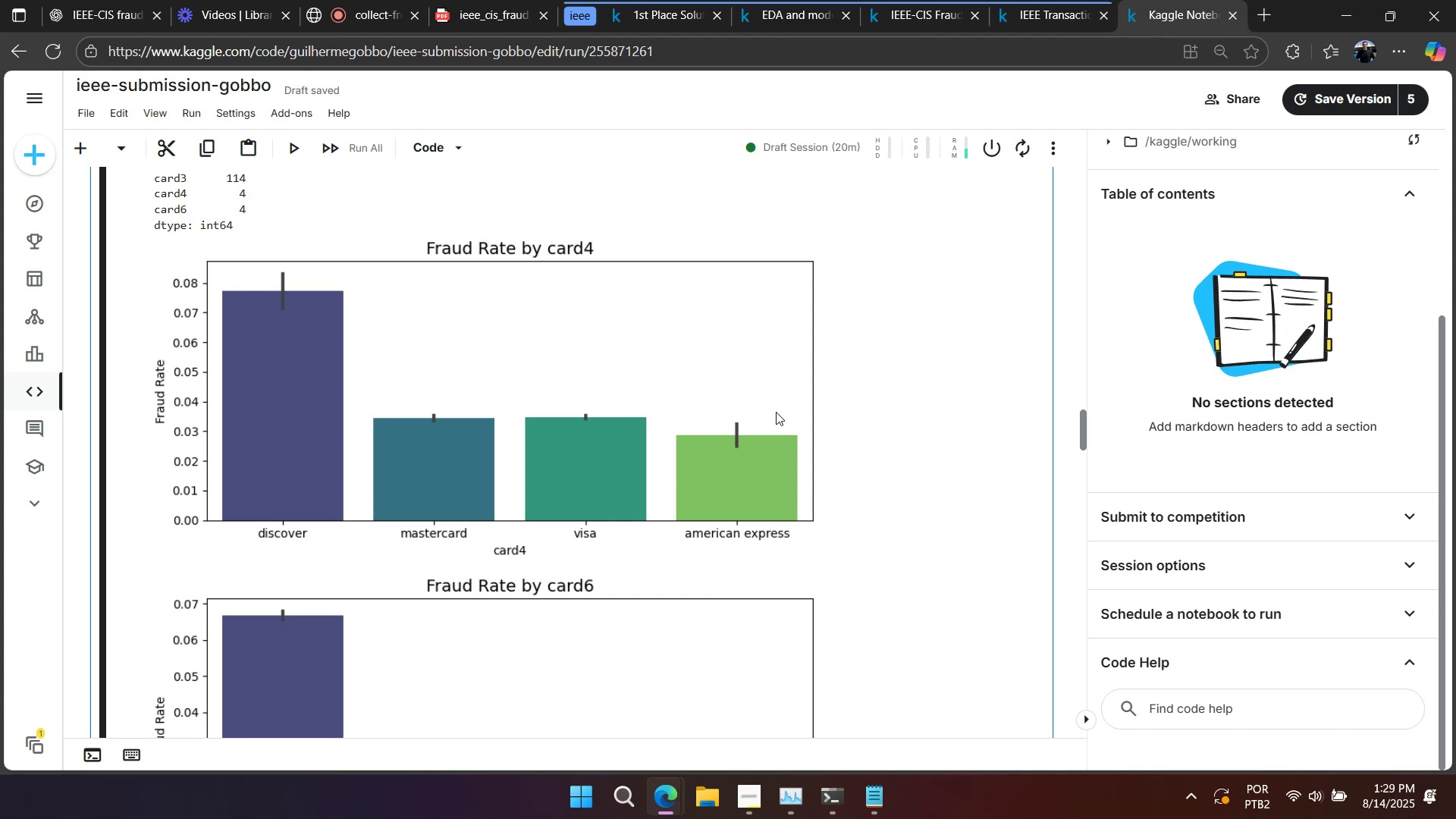 
left_click([68, 27])
 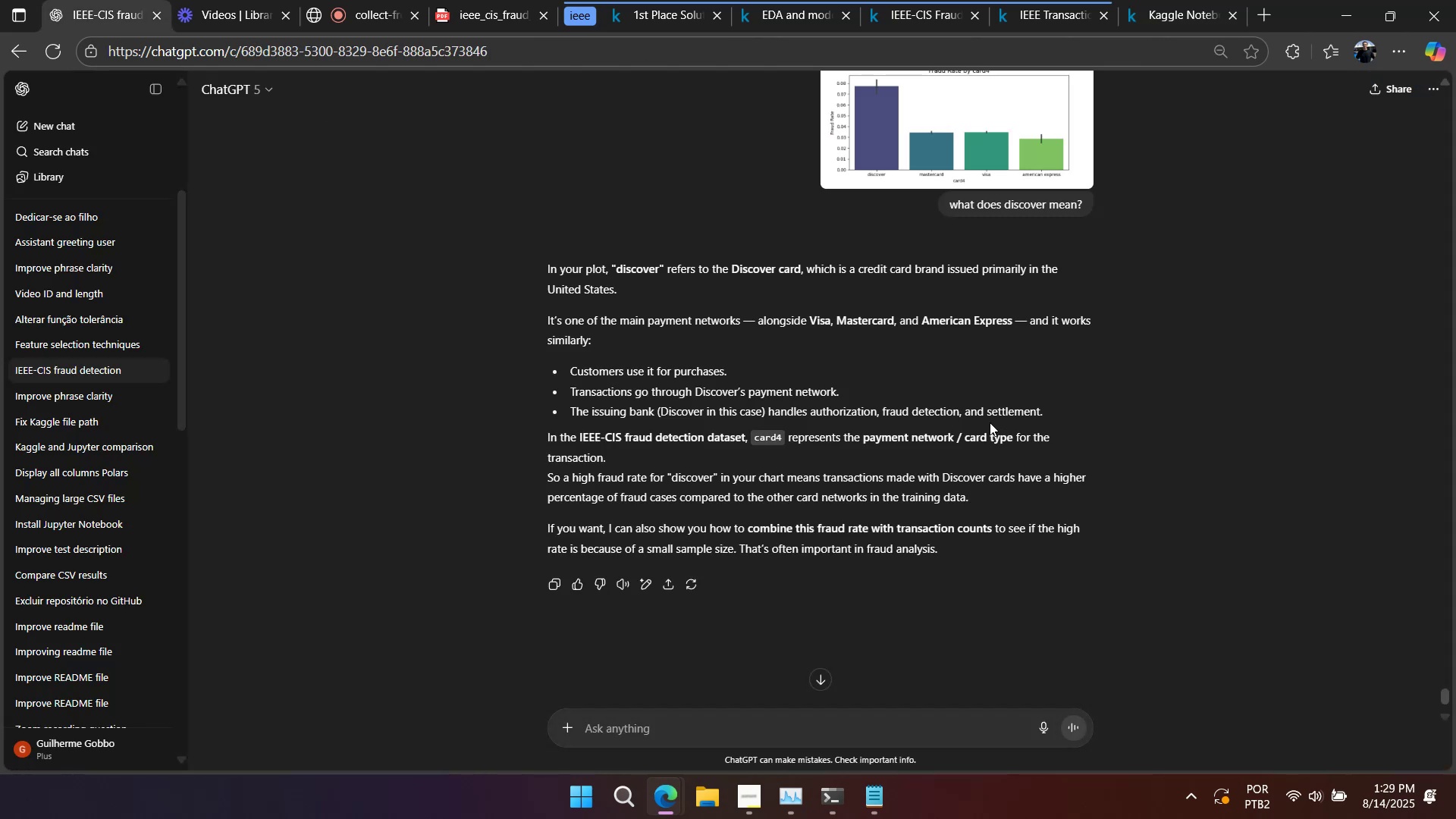 
left_click_drag(start_coordinate=[1018, 475], to_coordinate=[867, 505])
 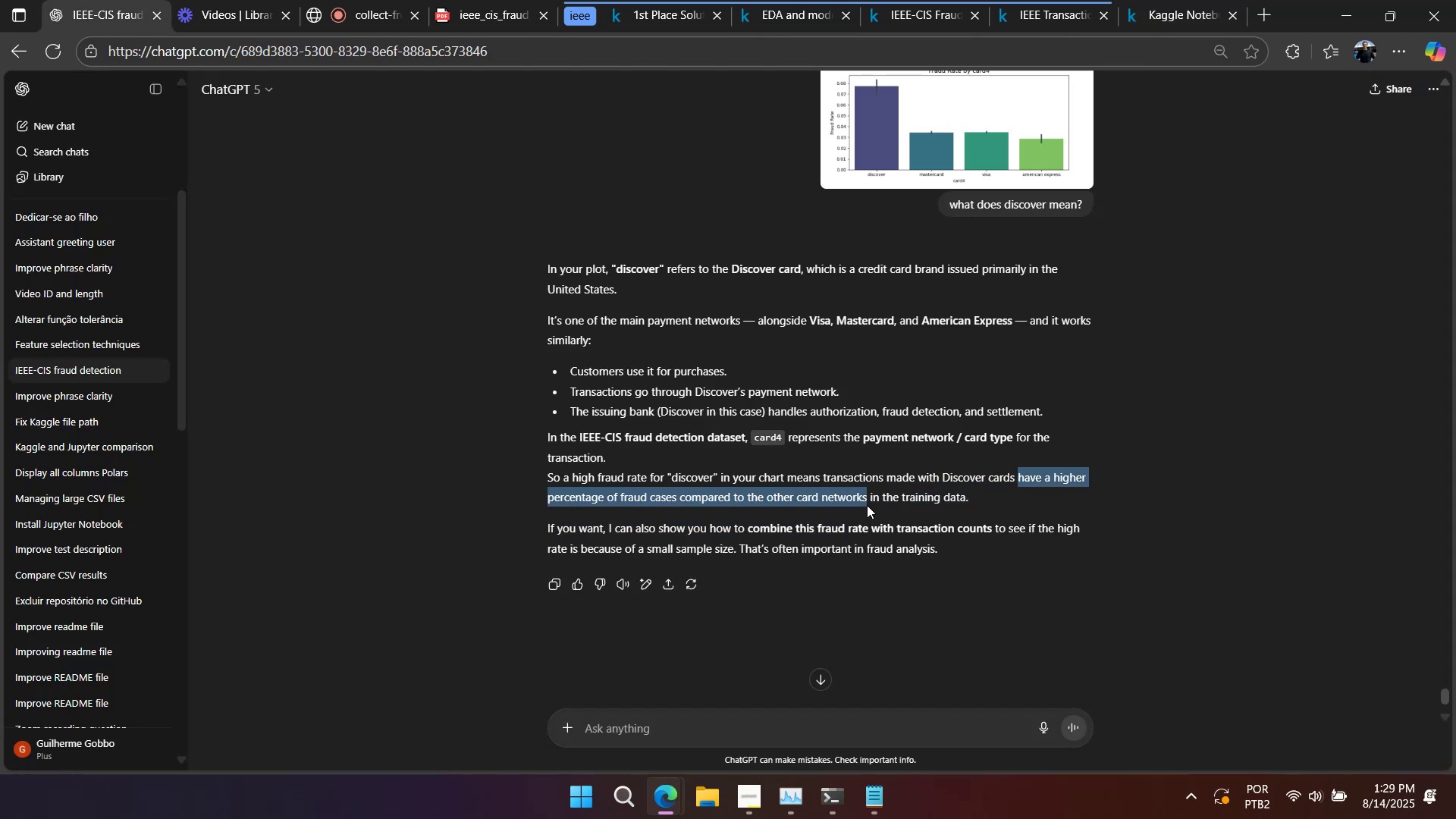 
key(Control+C)
 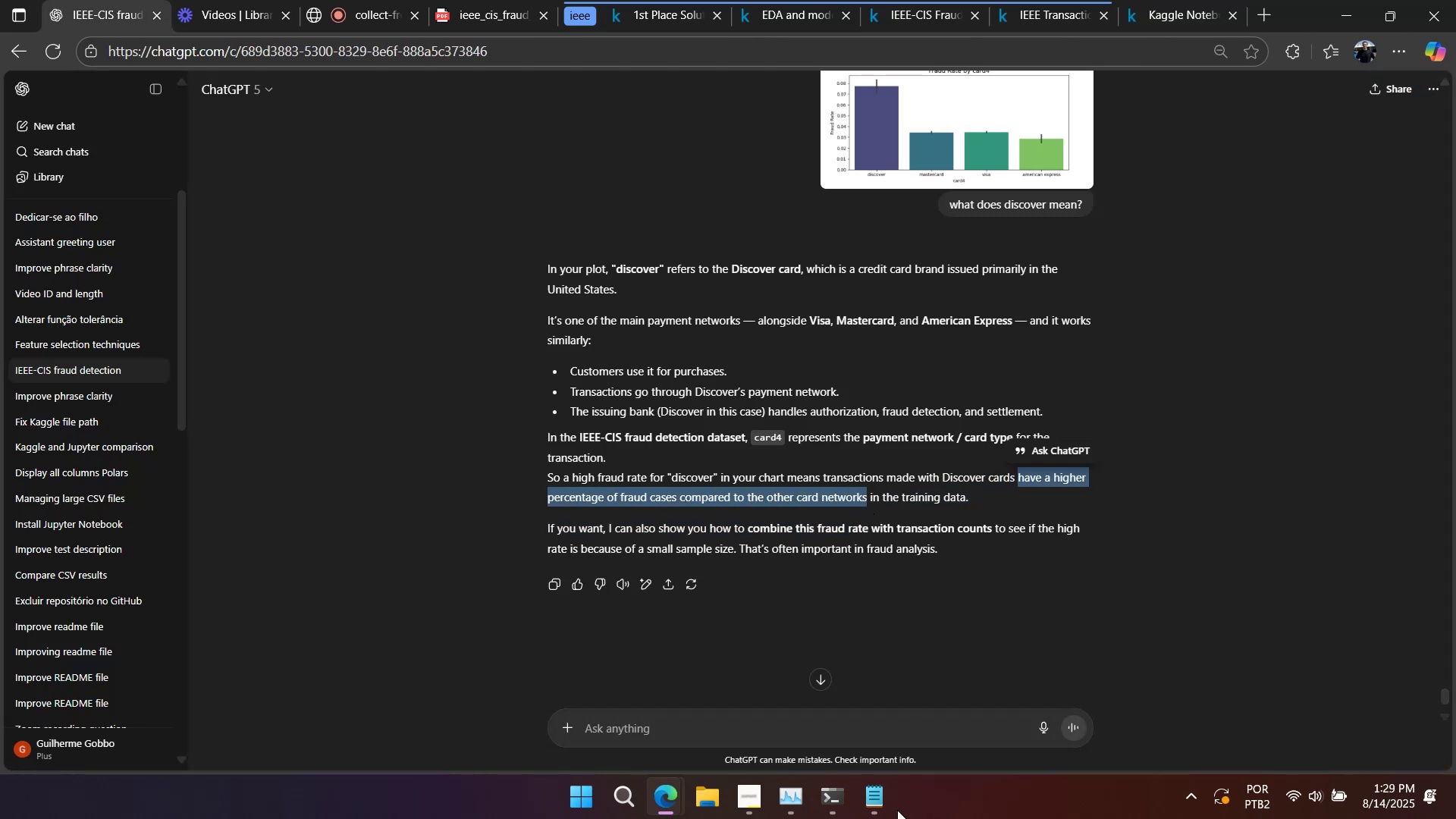 
double_click([884, 805])
 